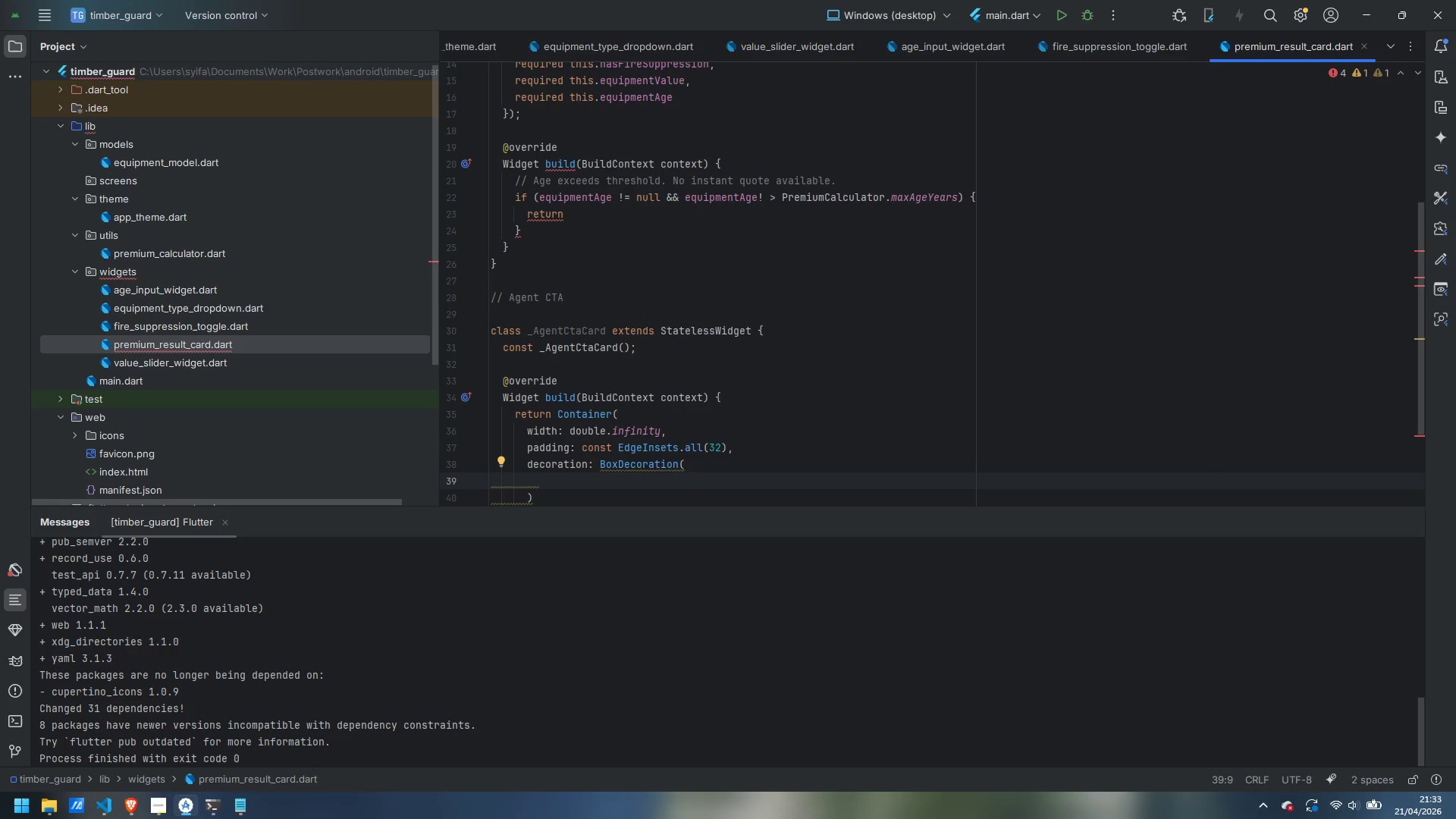 
type(gradient: LinearGradient()
 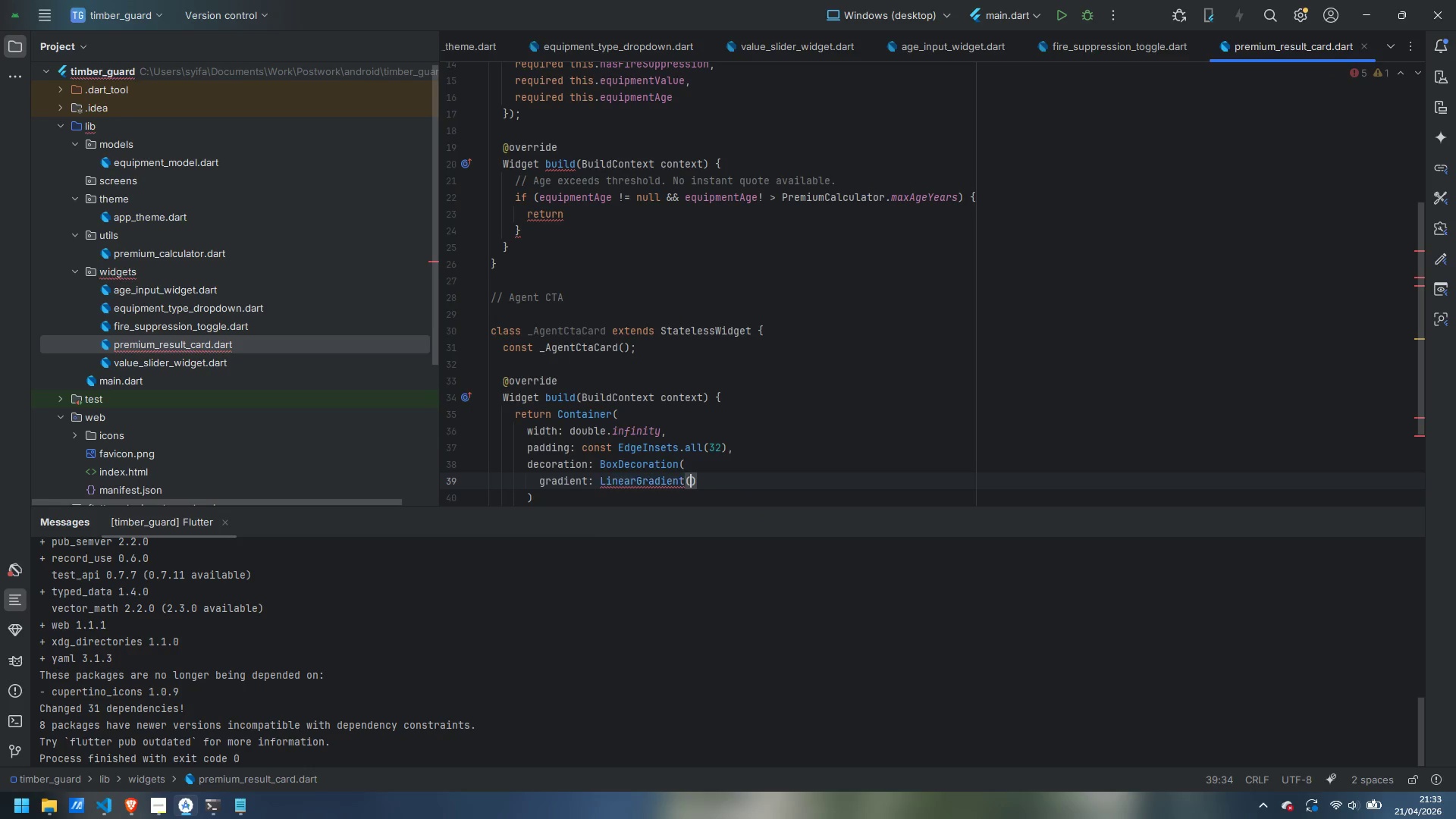 
key(Enter)
 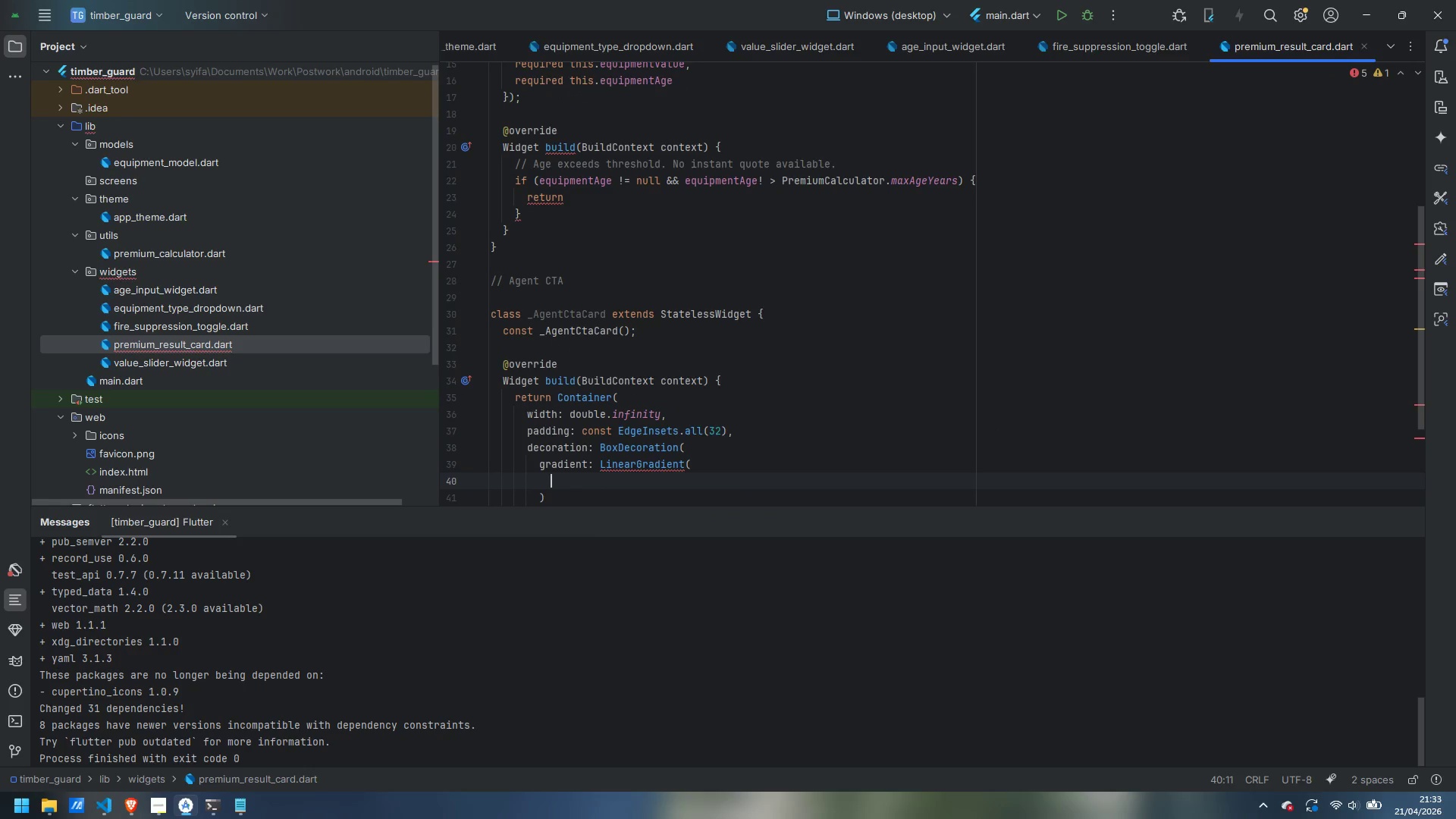 
type(begin: Alignment.topLeft,)
 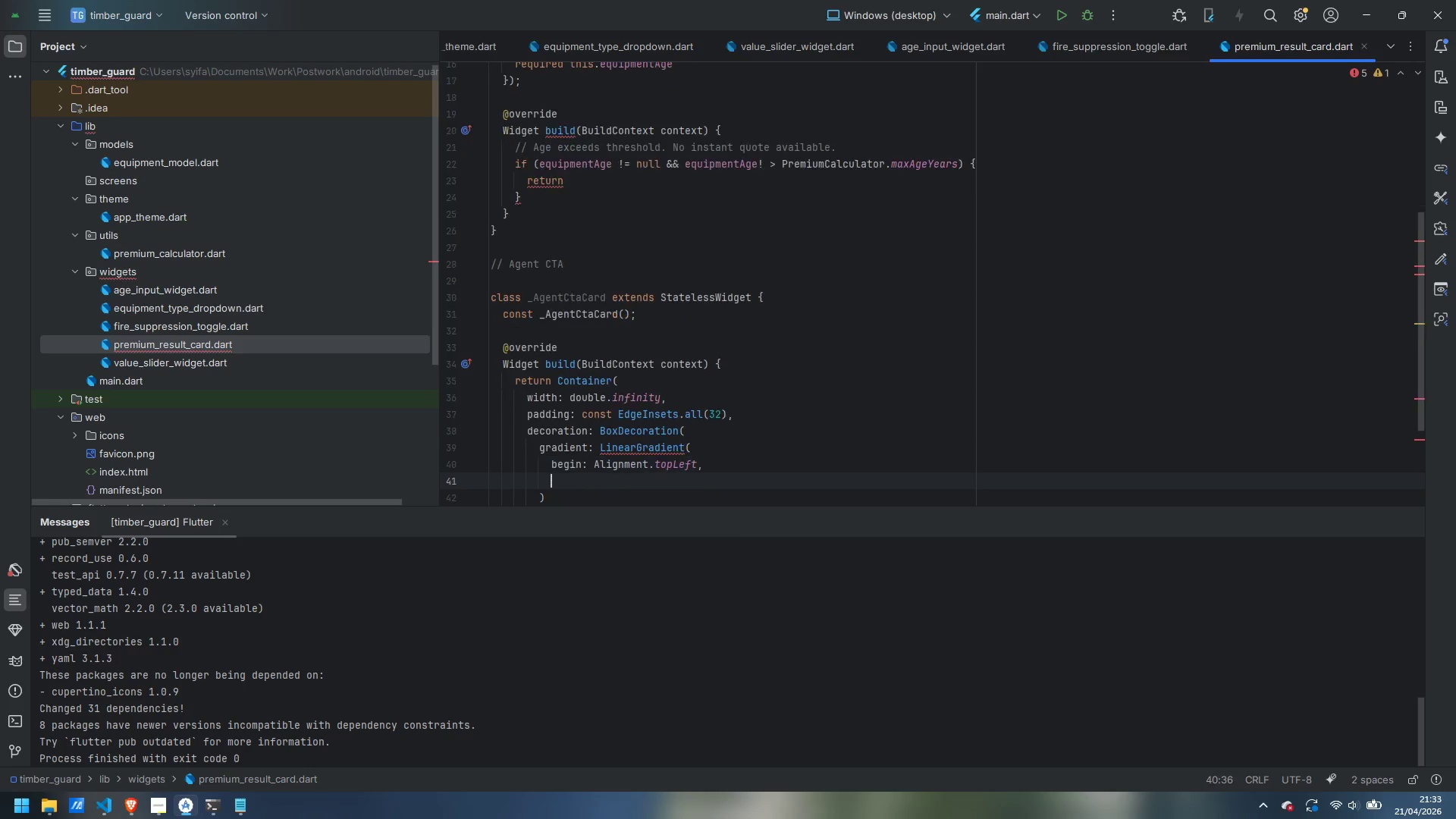 
 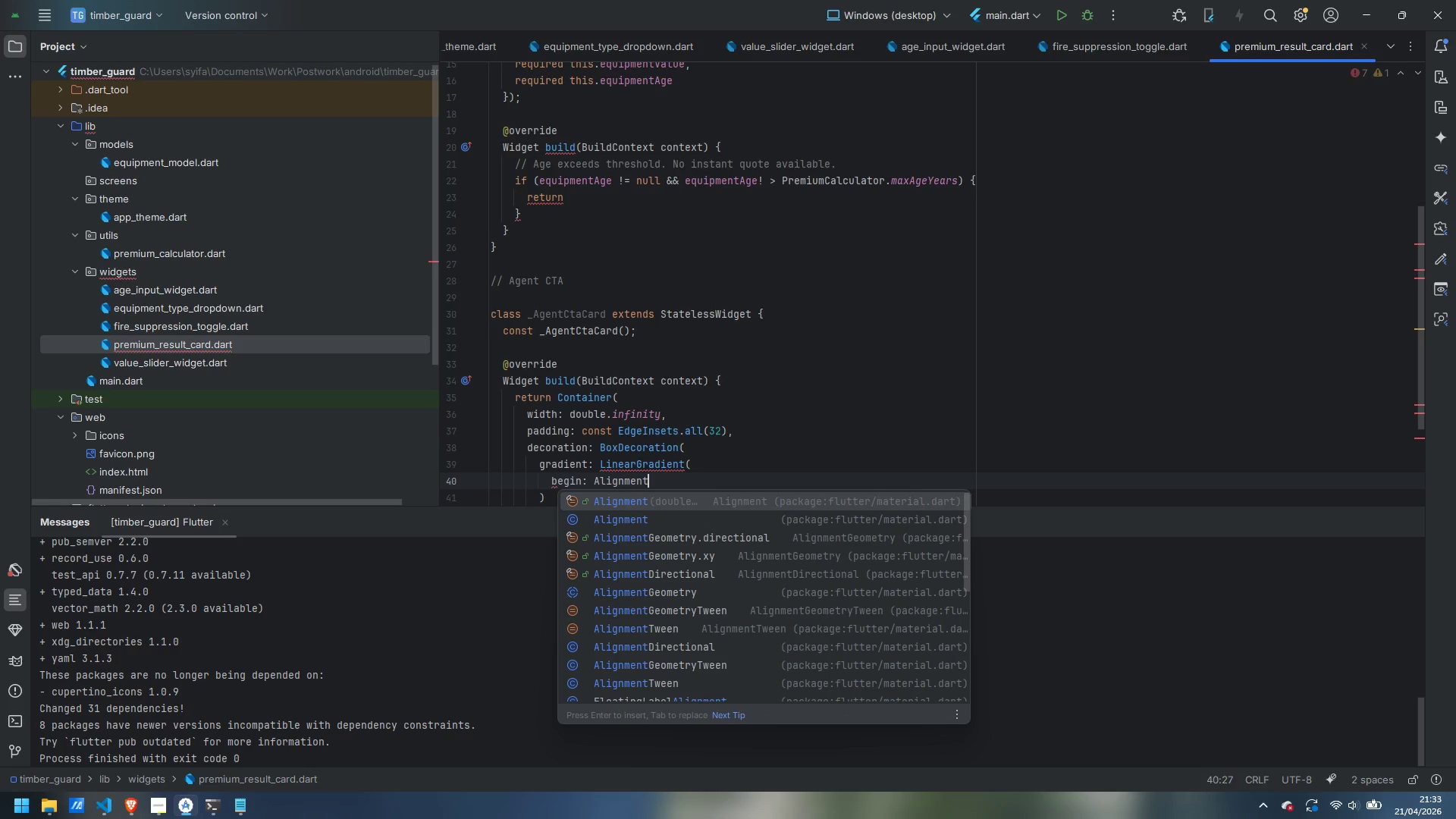 
key(Enter)
 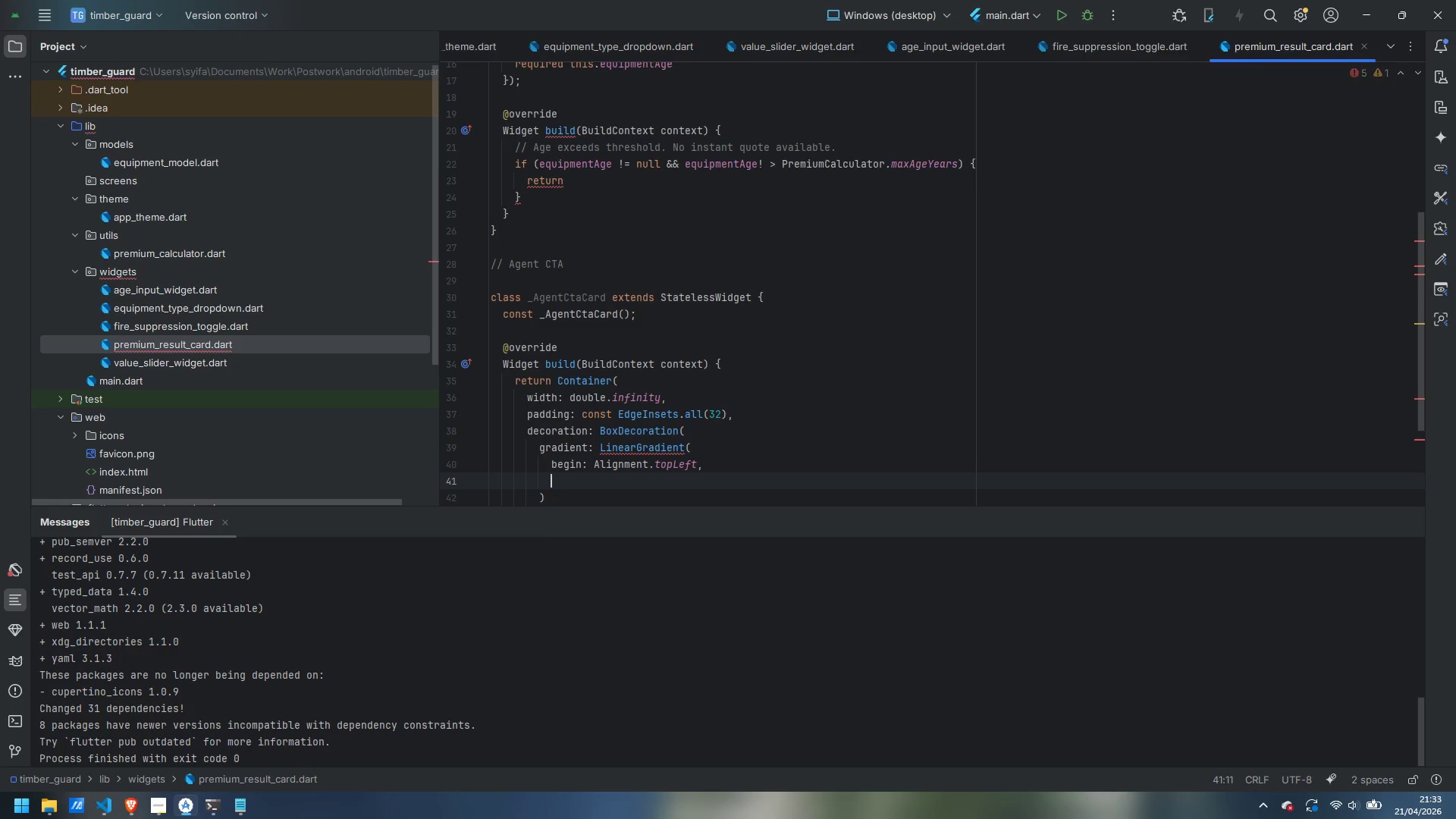 
type(end: Alignment.bottomRight,)
 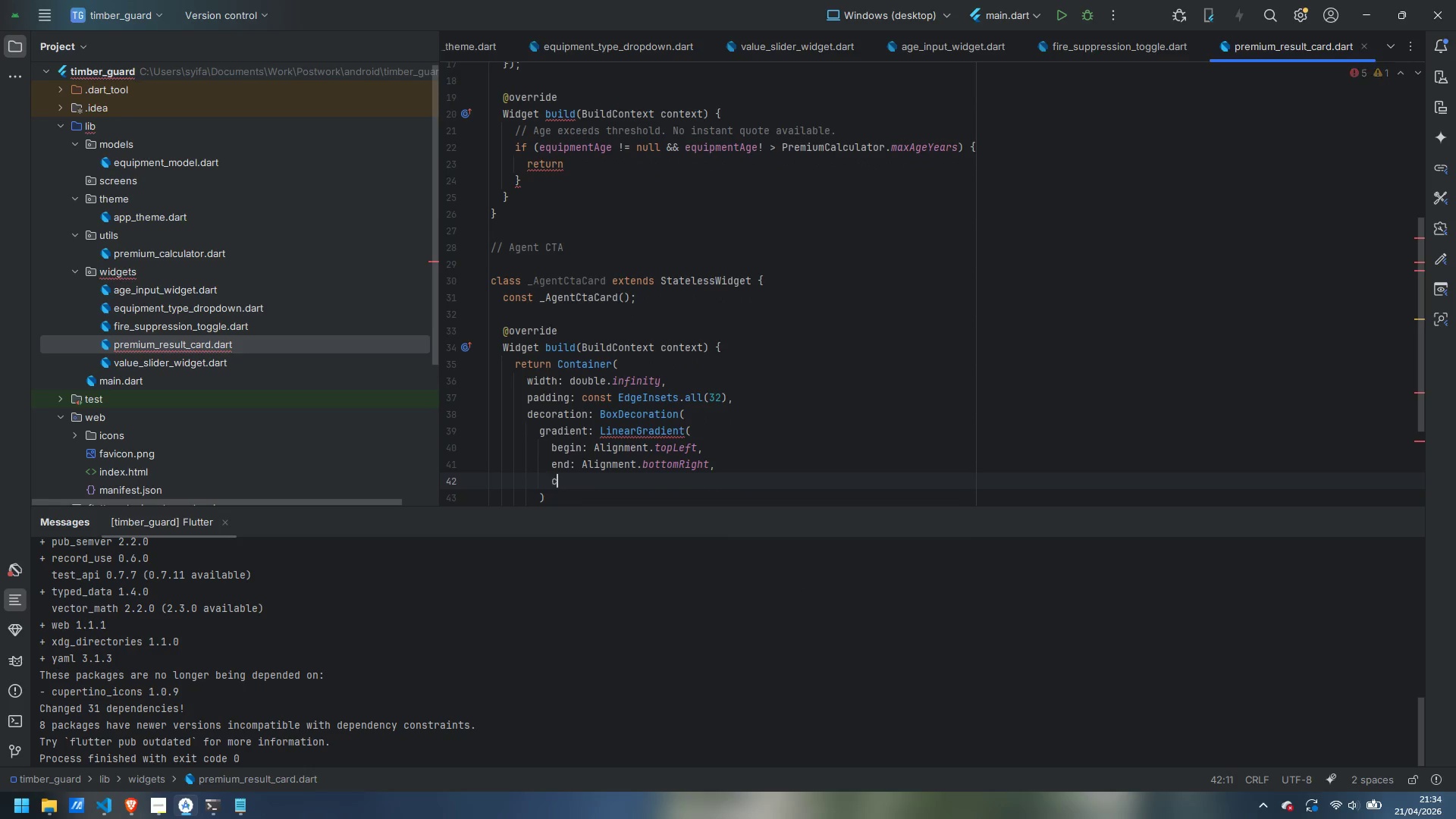 
 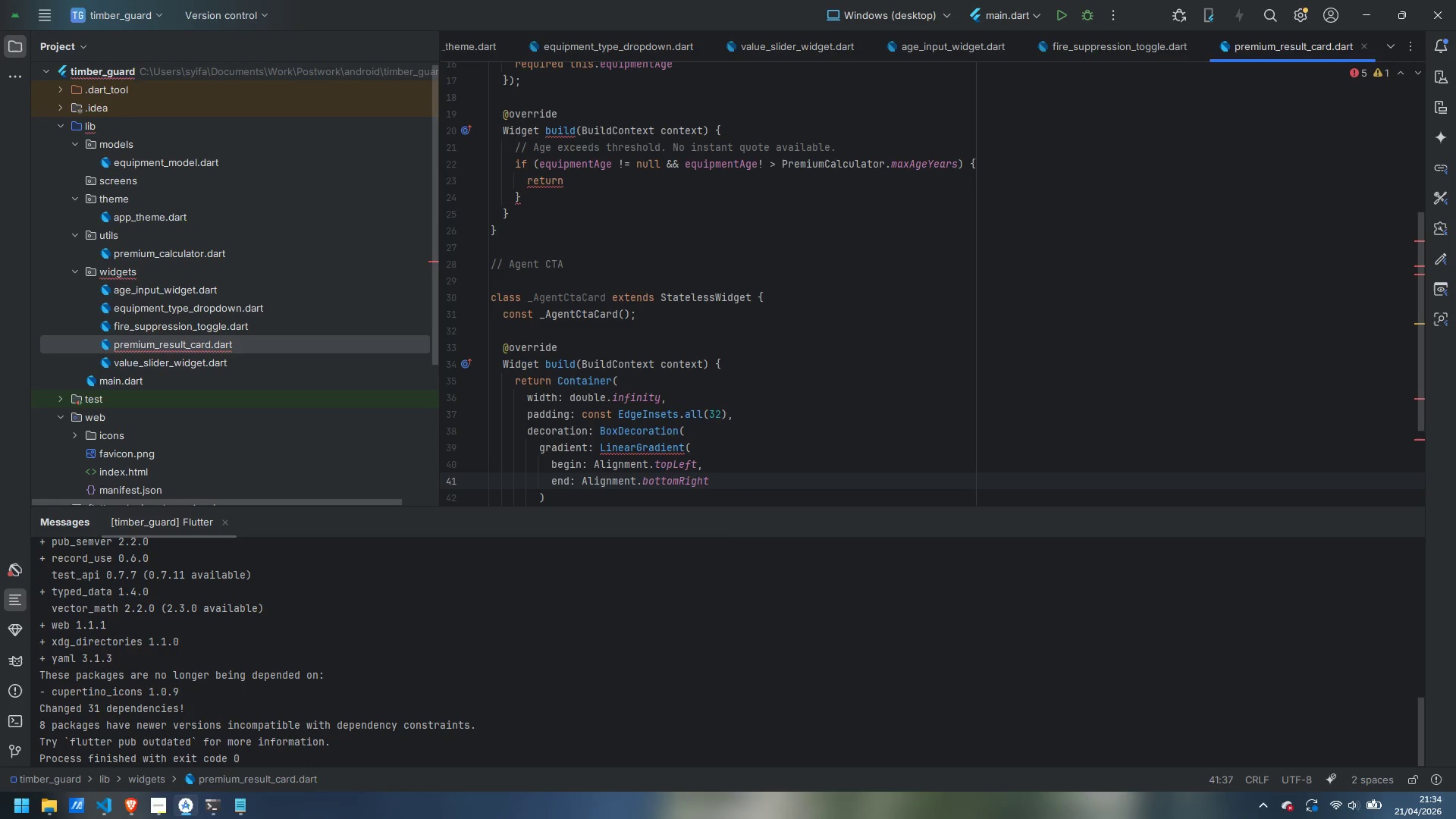 
key(Enter)
 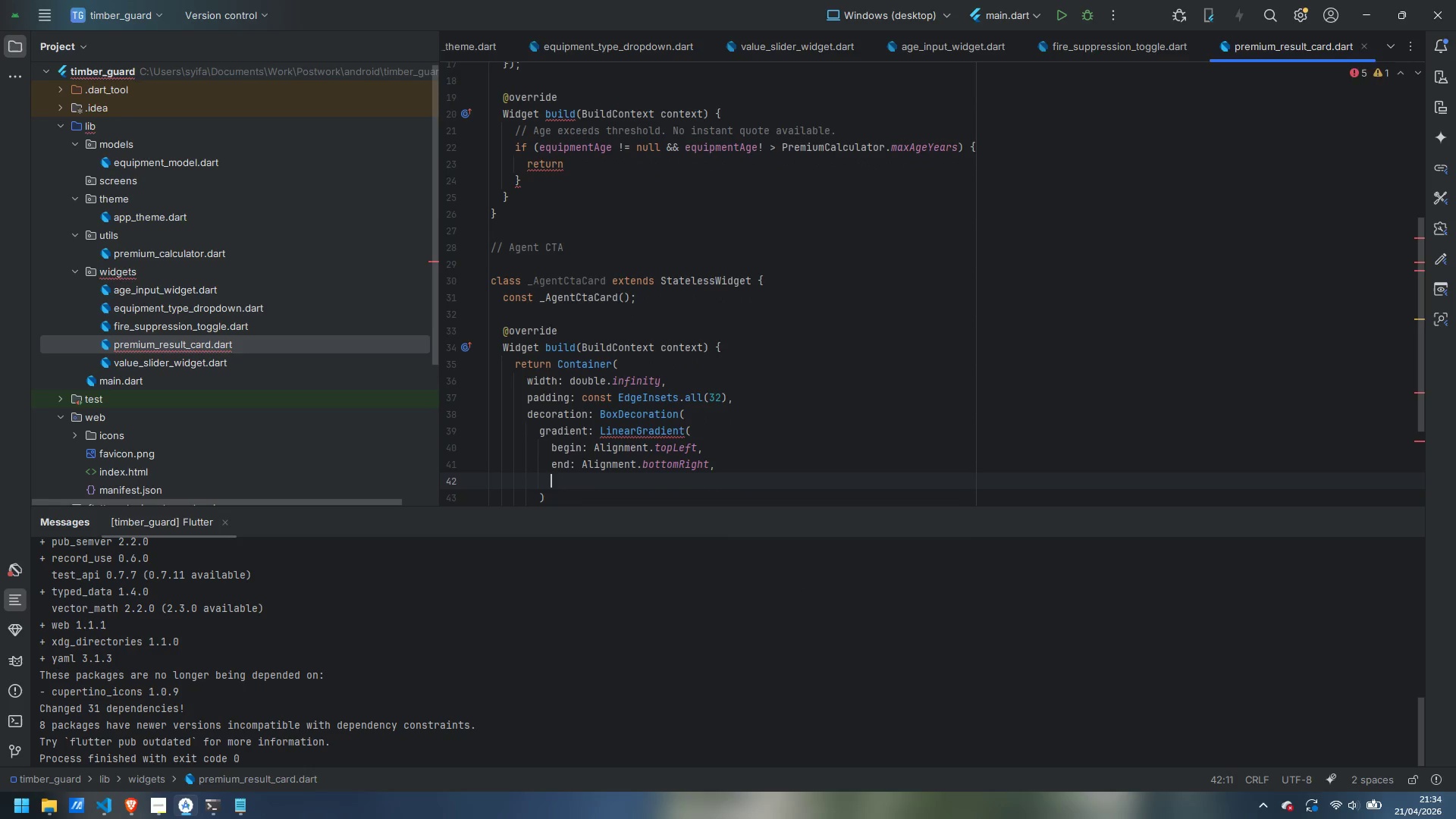 
type(colors: [)
 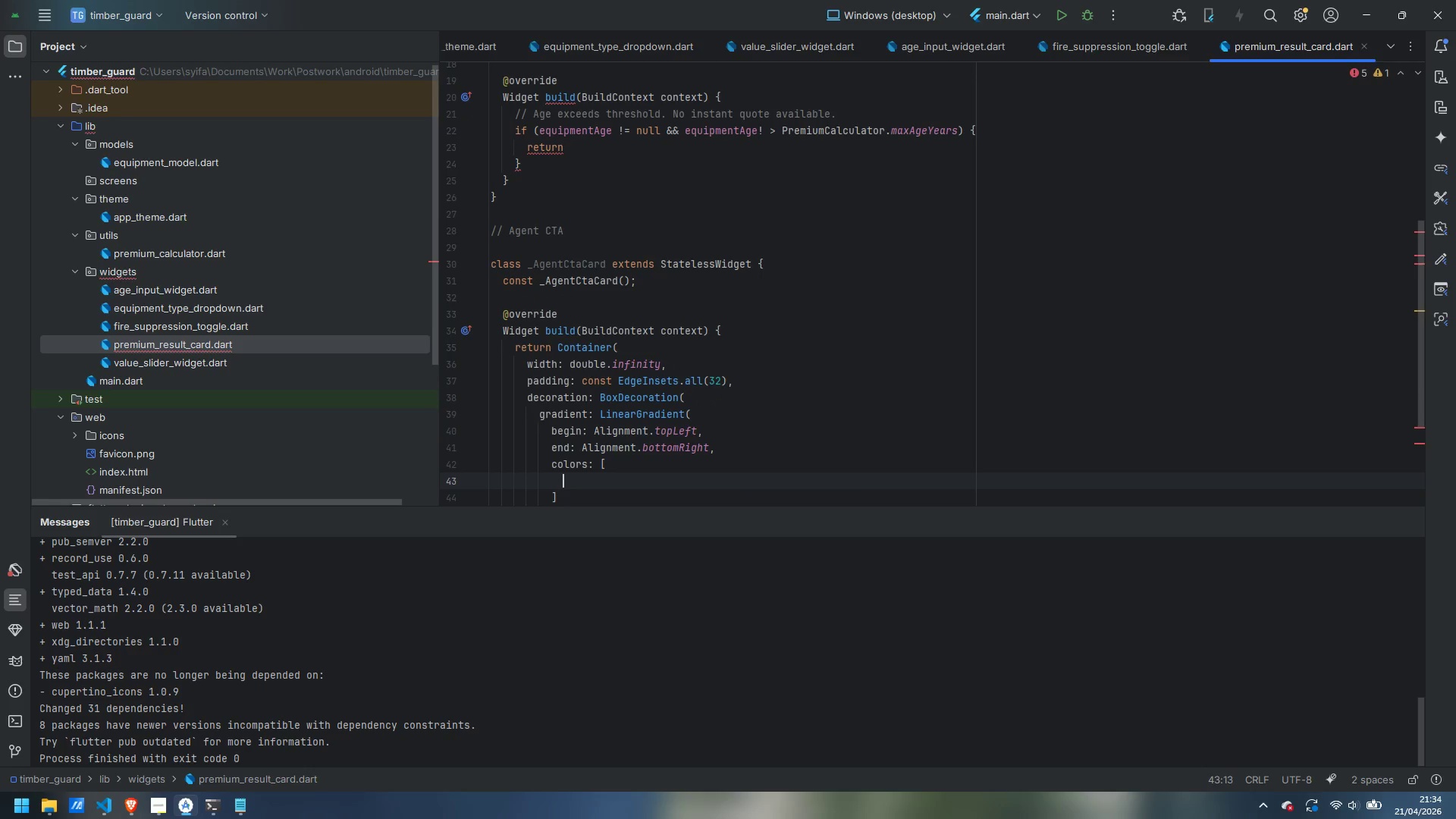 
 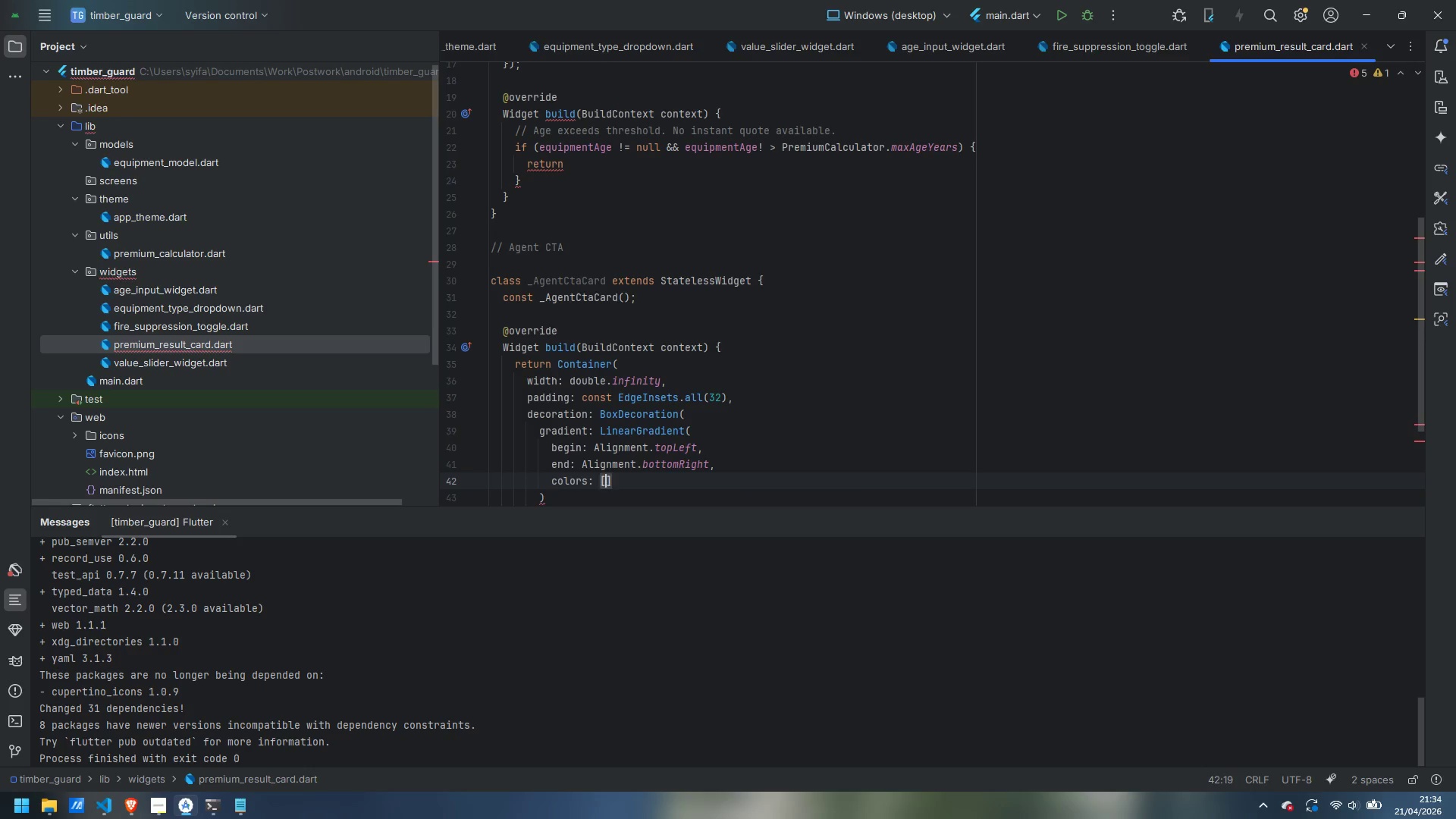 
key(Enter)
 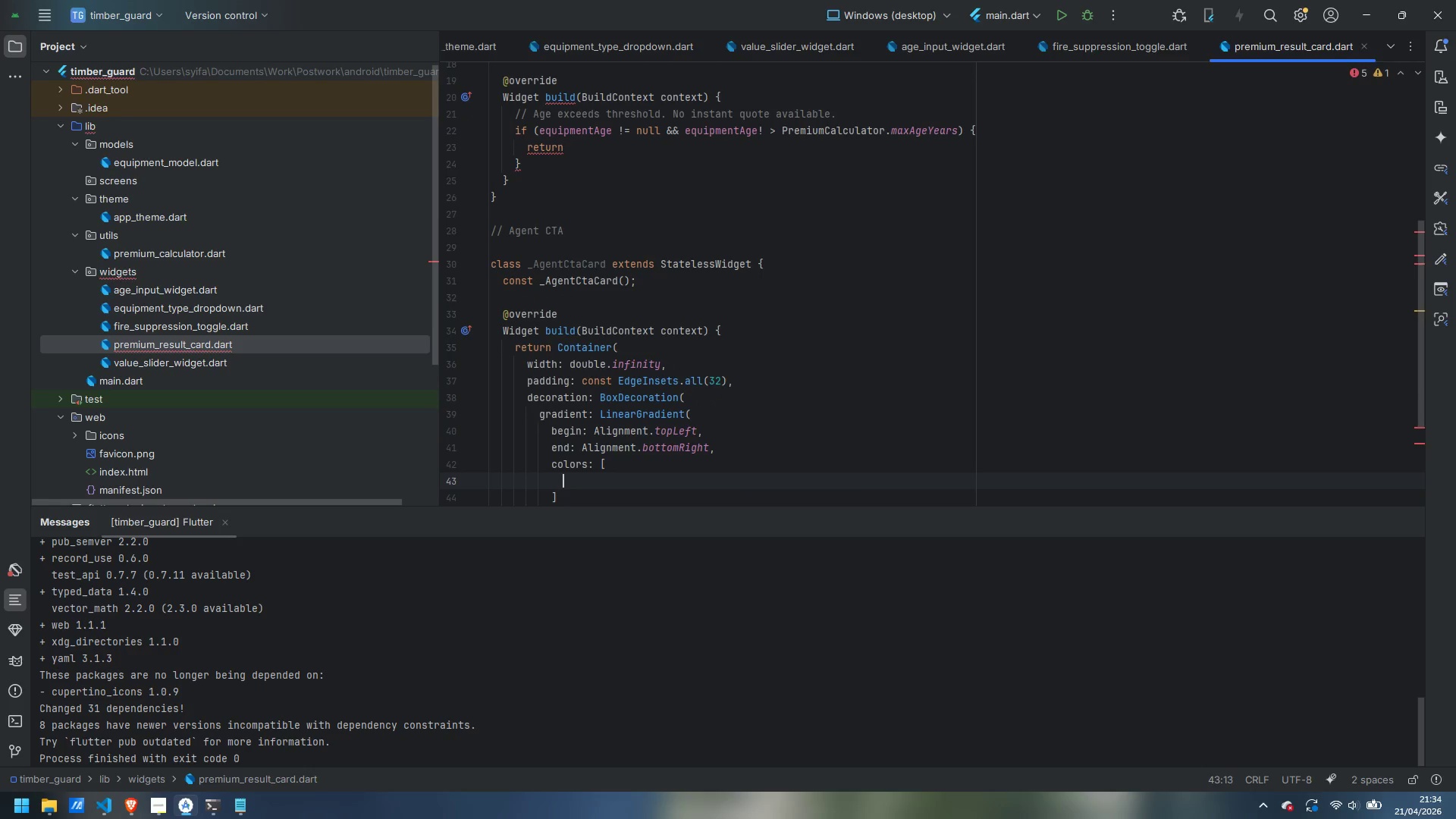 
type(AppTheme.earthB)
 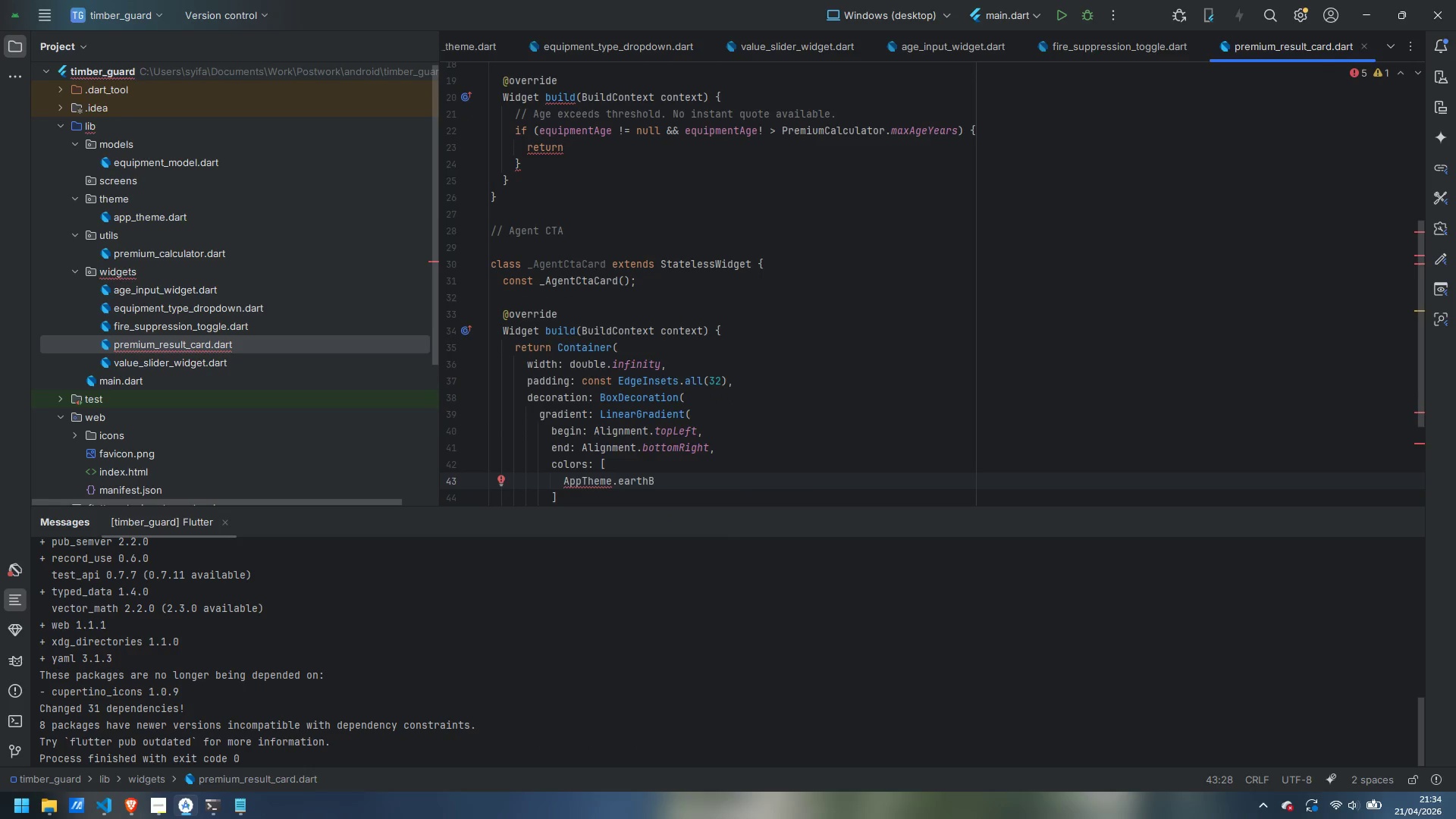 
key(Control+ArrowLeft)
 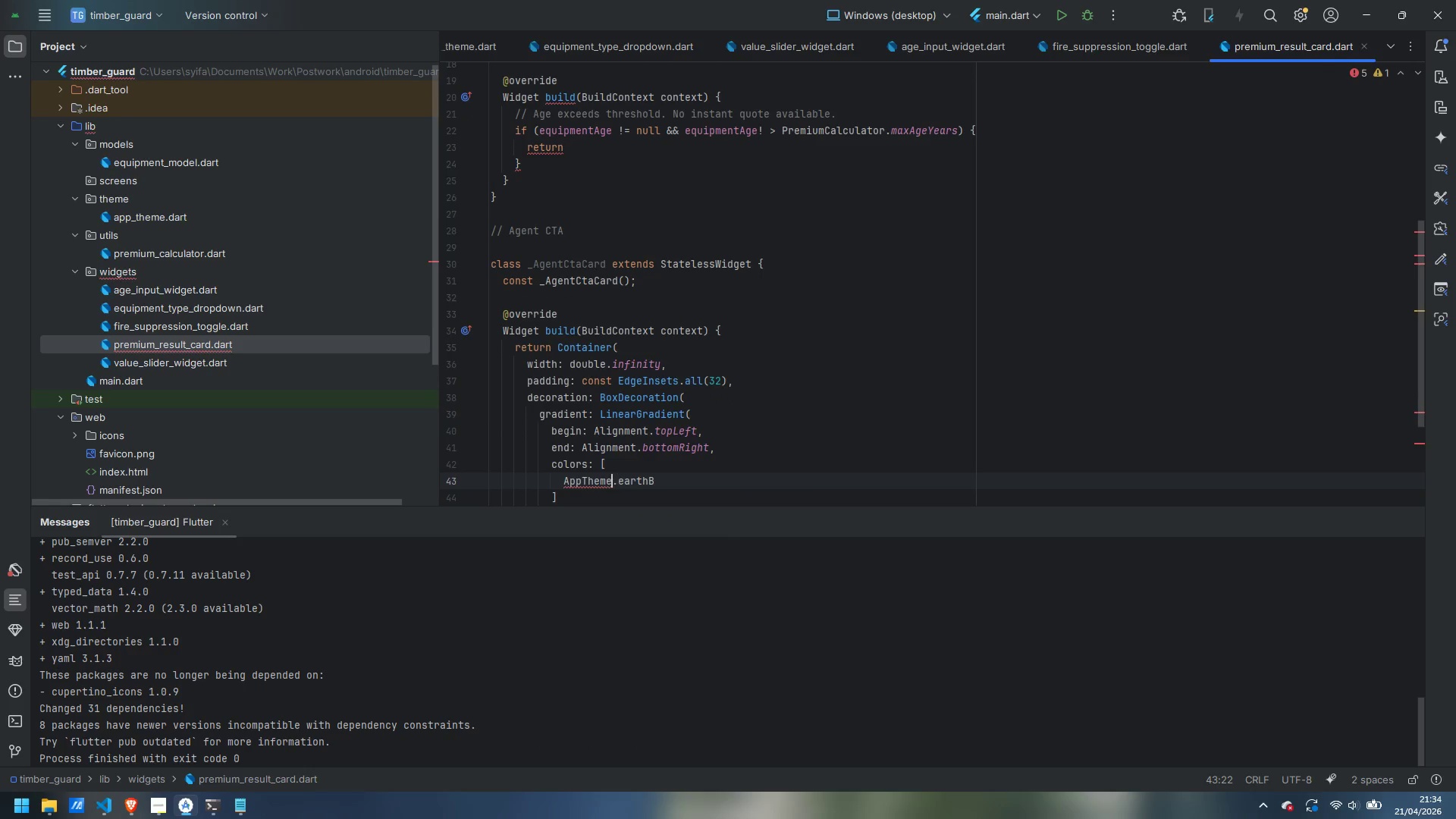 
key(Control+ArrowLeft)
 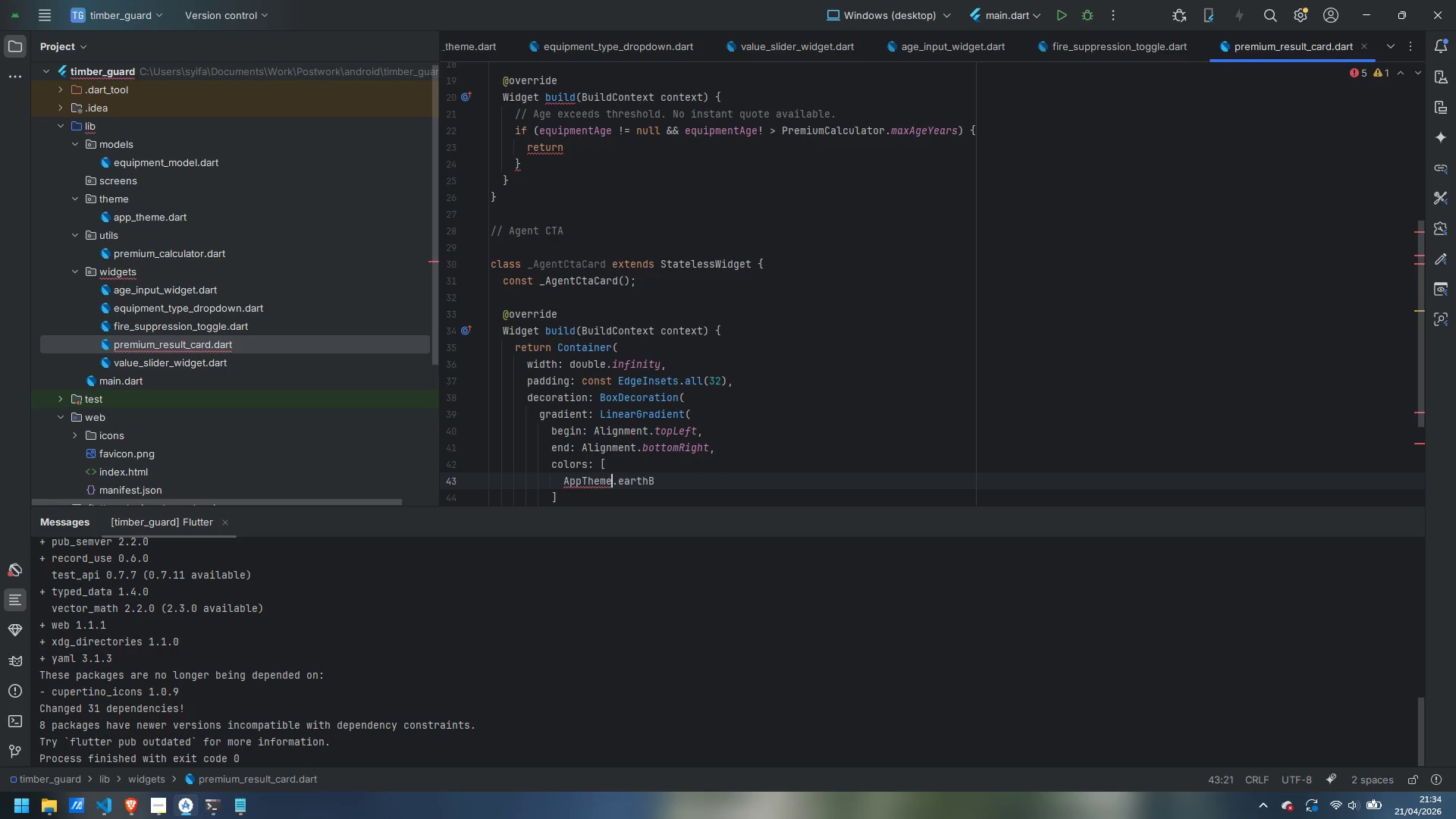 
key(Backspace)
 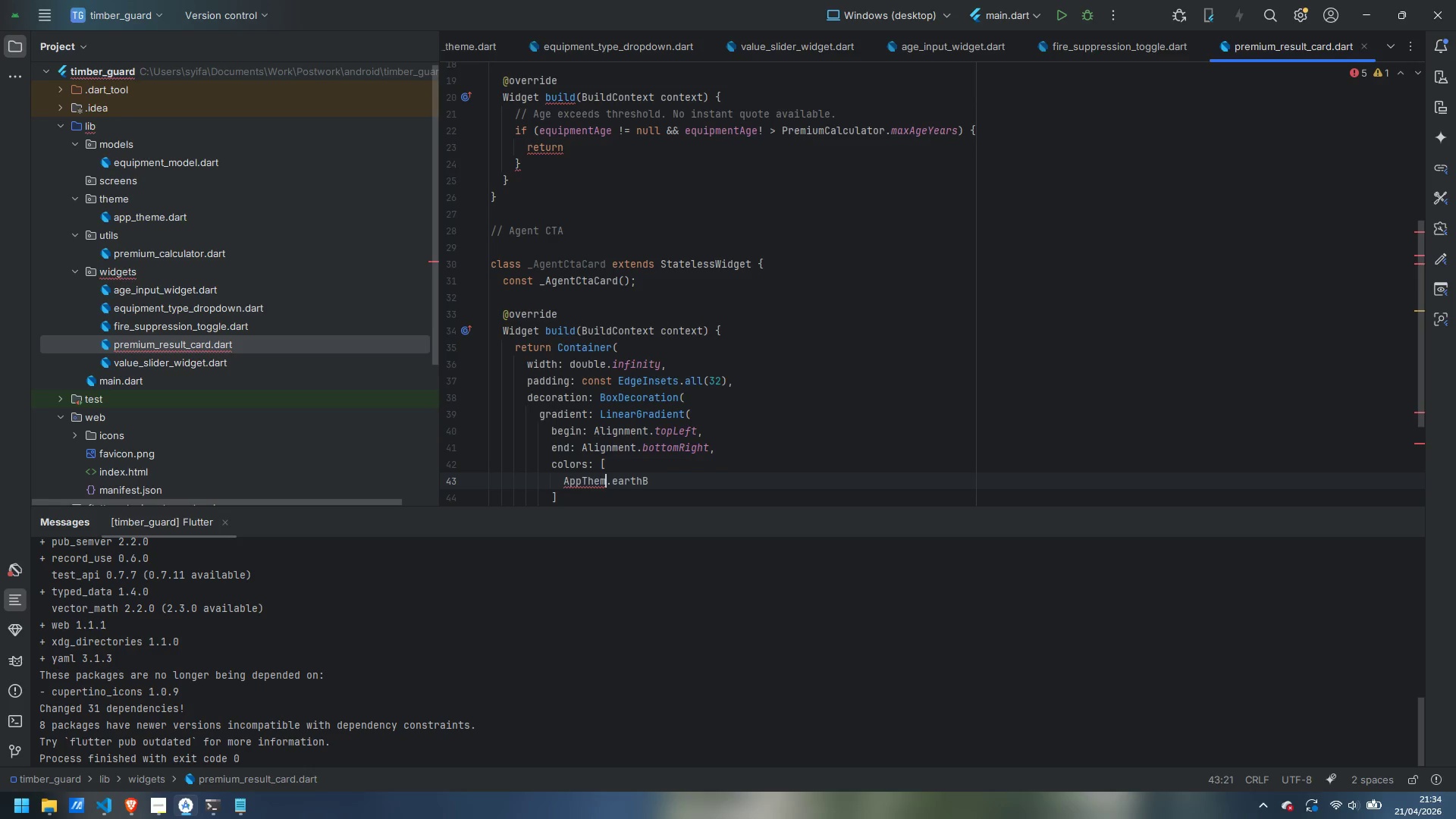 
key(E)
 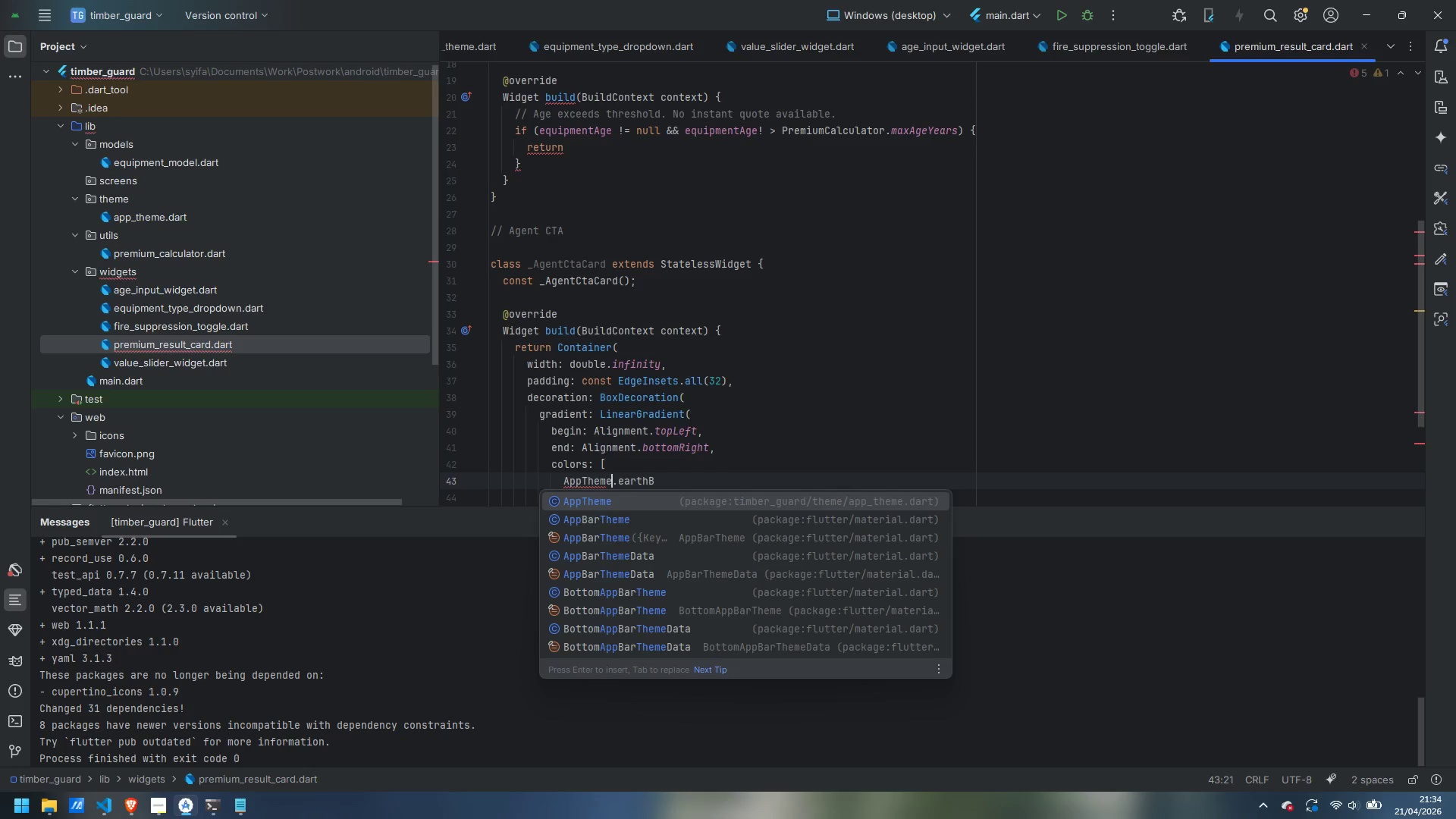 
key(Enter)
 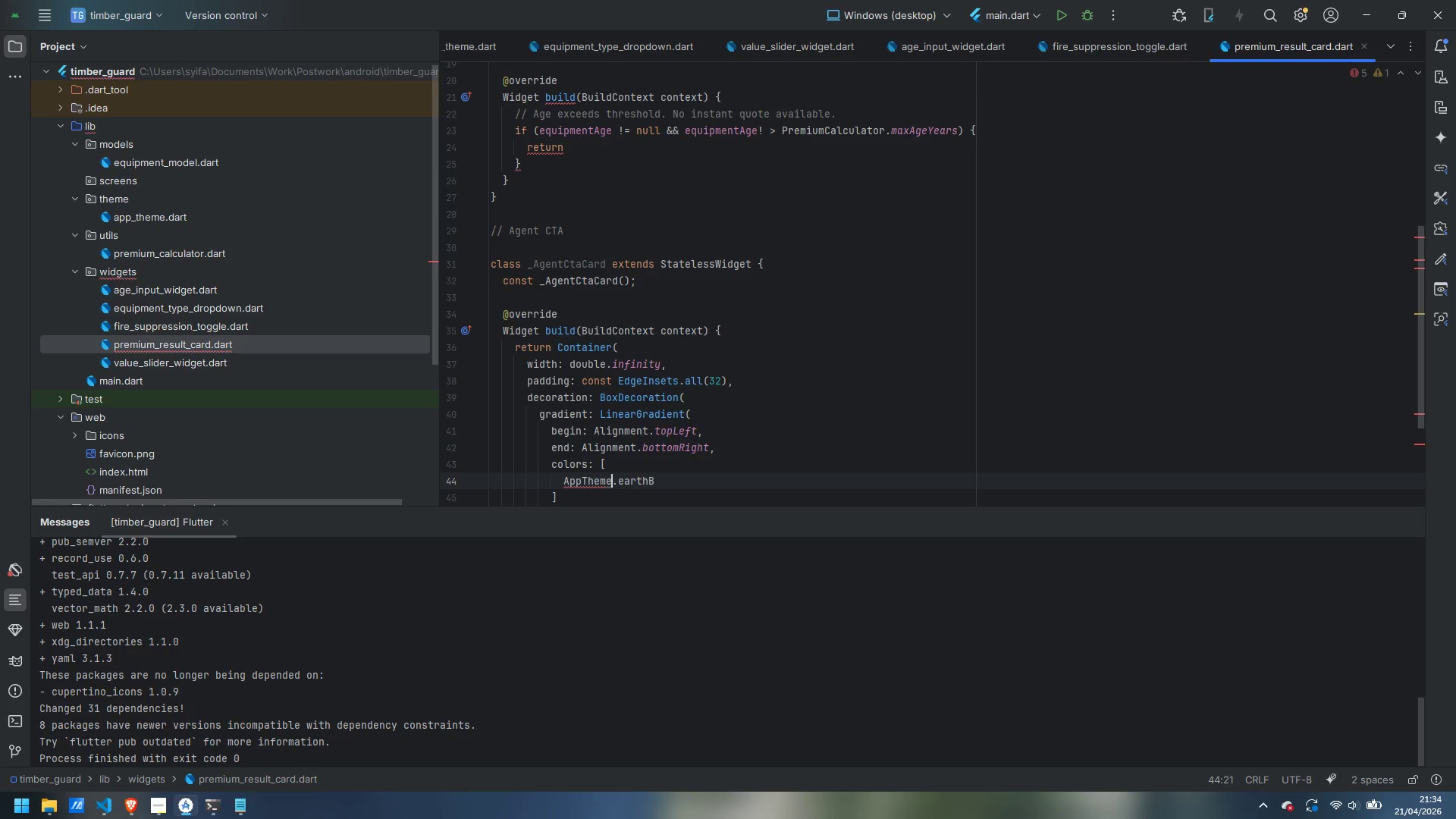 
key(Control+ArrowRight)
 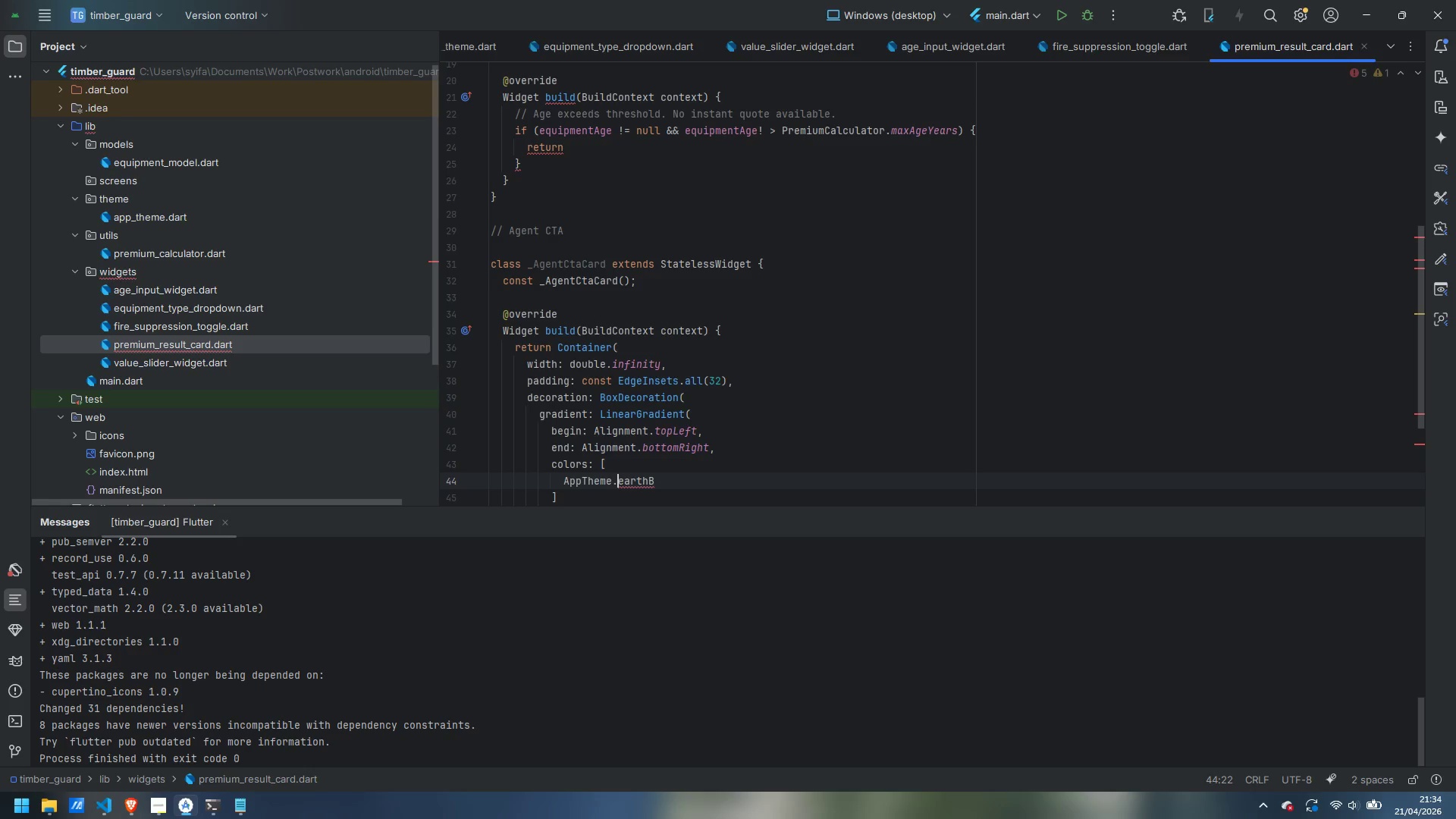 
key(ArrowRight)
 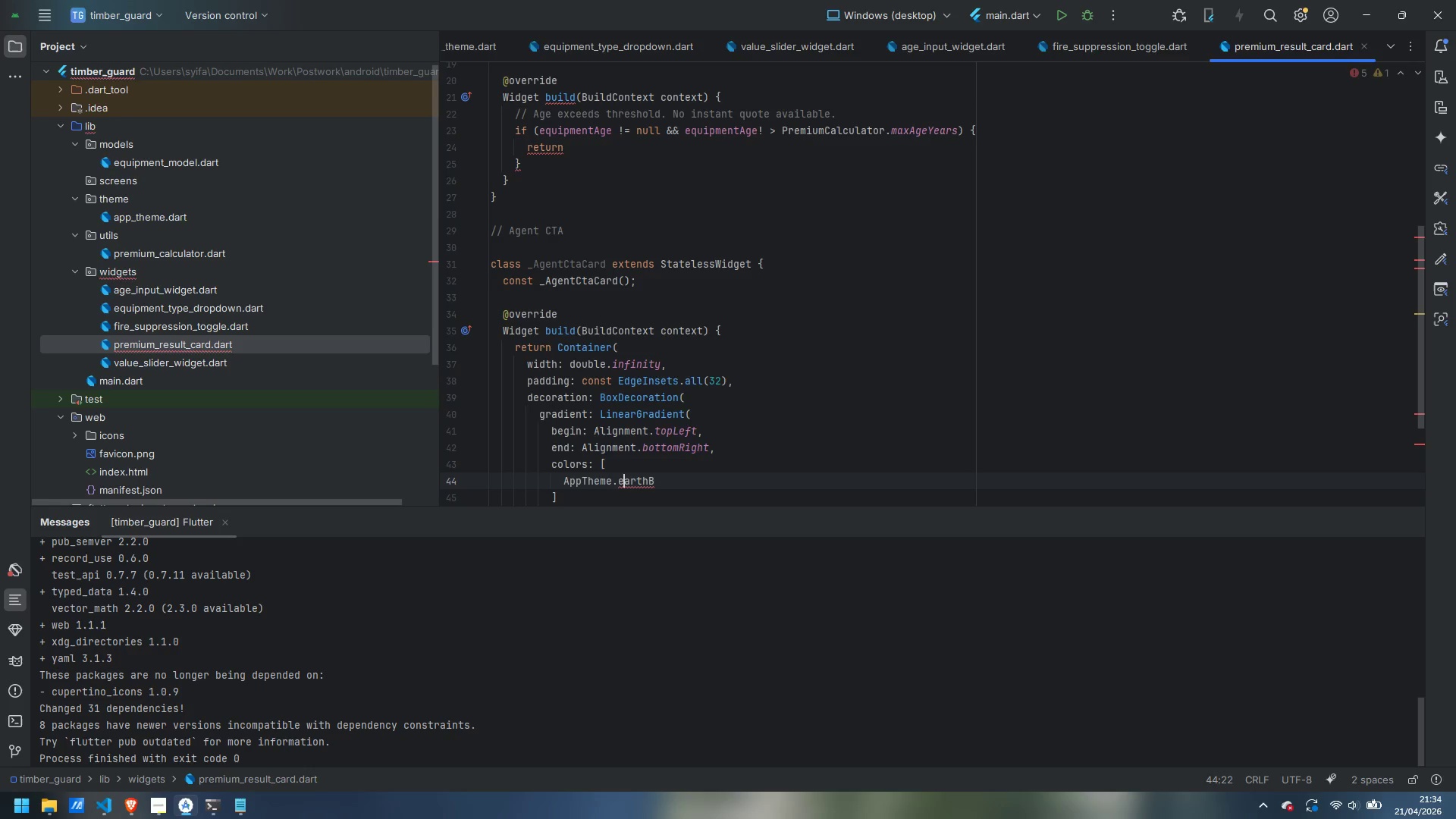 
key(Control+ArrowRight)
 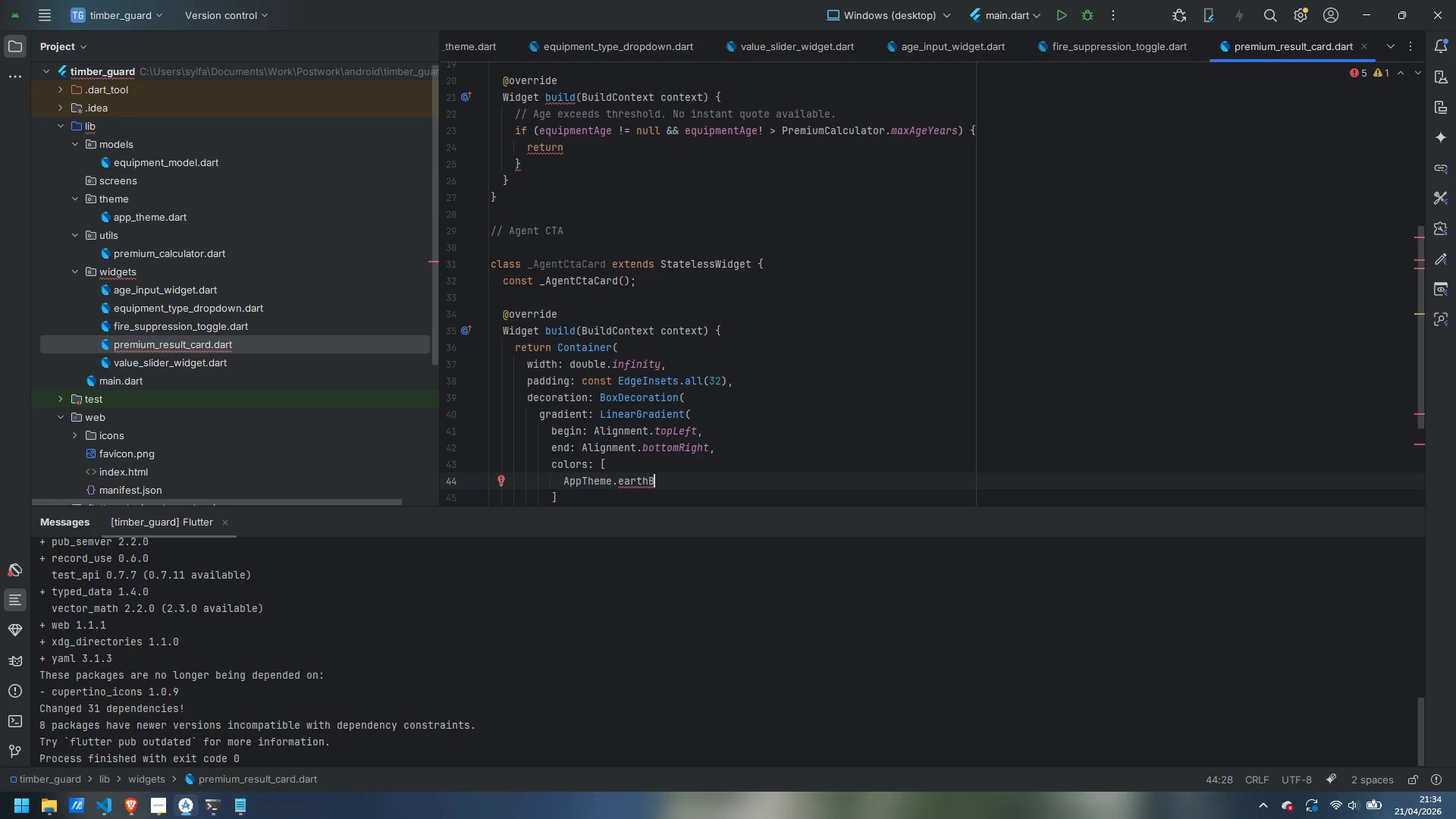 
type(rown.withOpacity(0.3)
 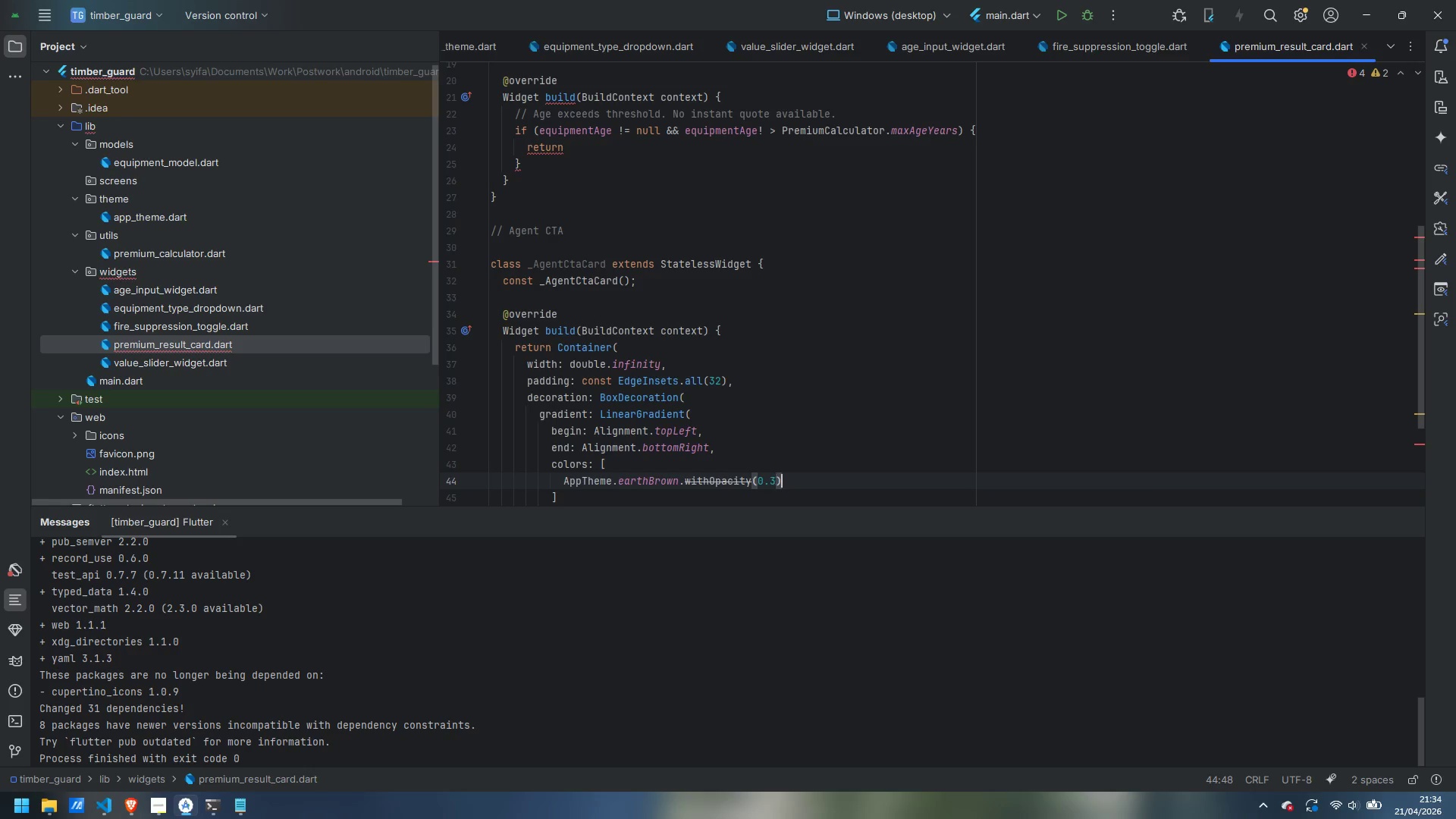 
key(ArrowRight)
 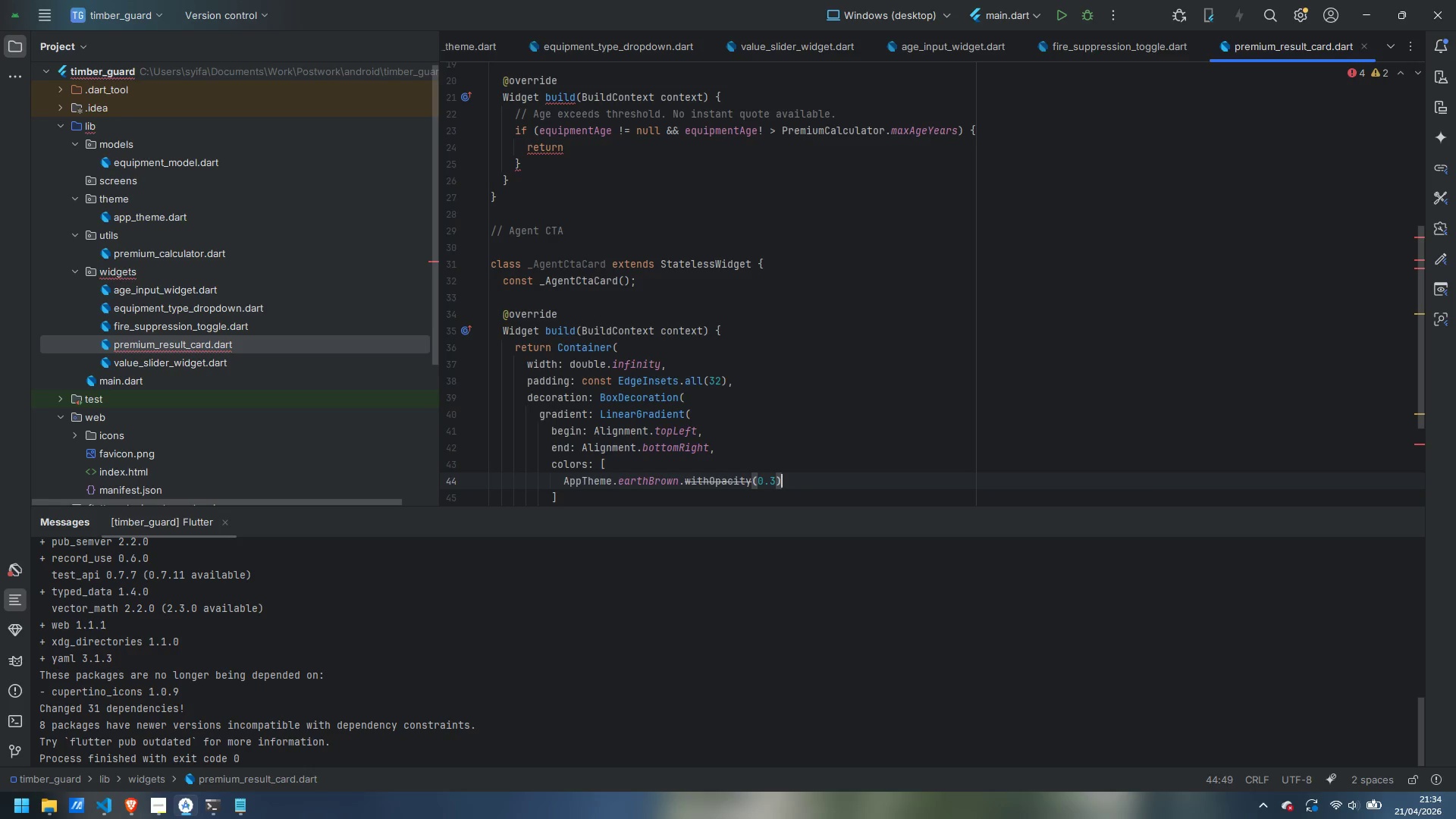 
key(Comma)
 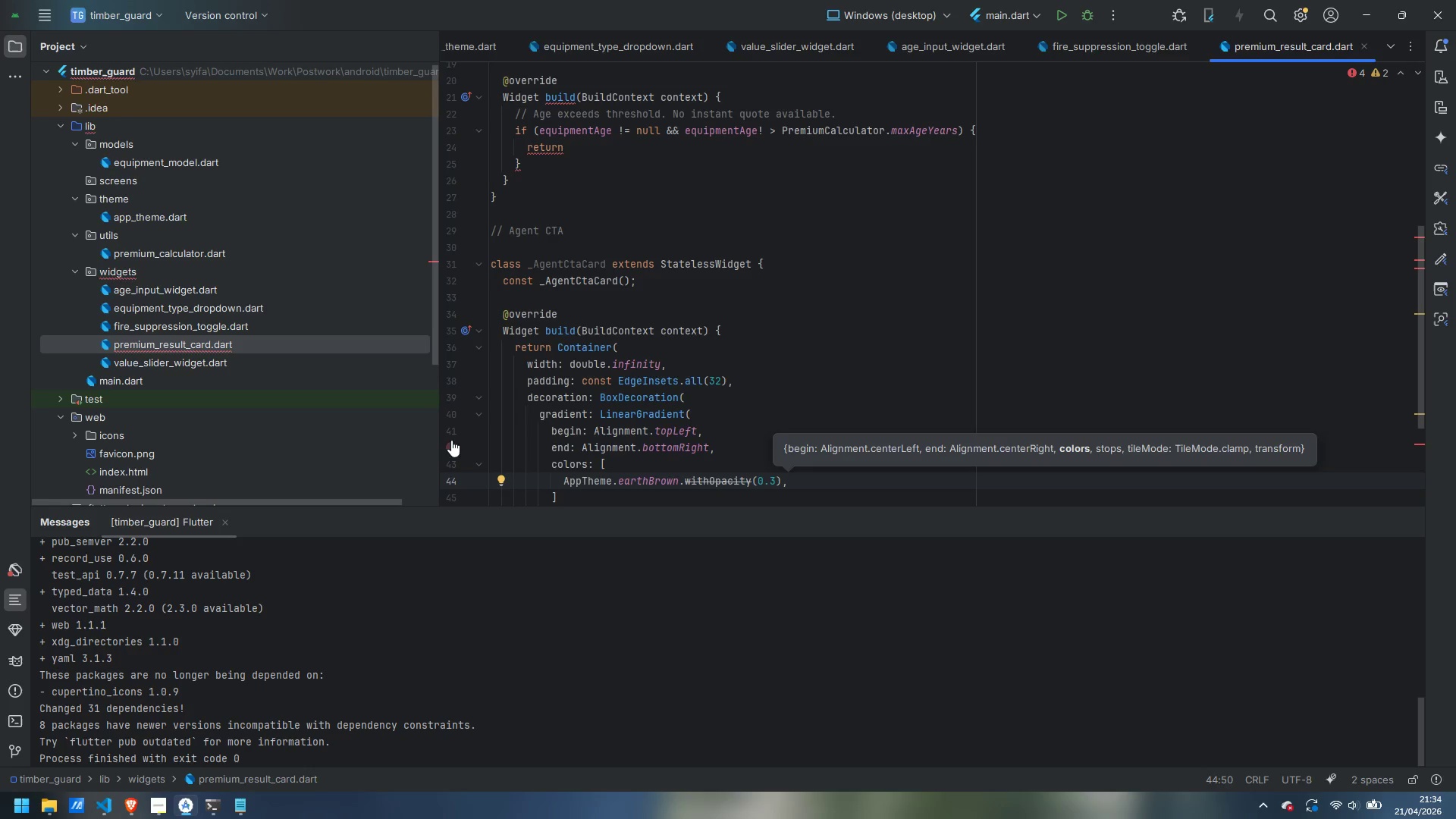 
left_click([774, 482])
 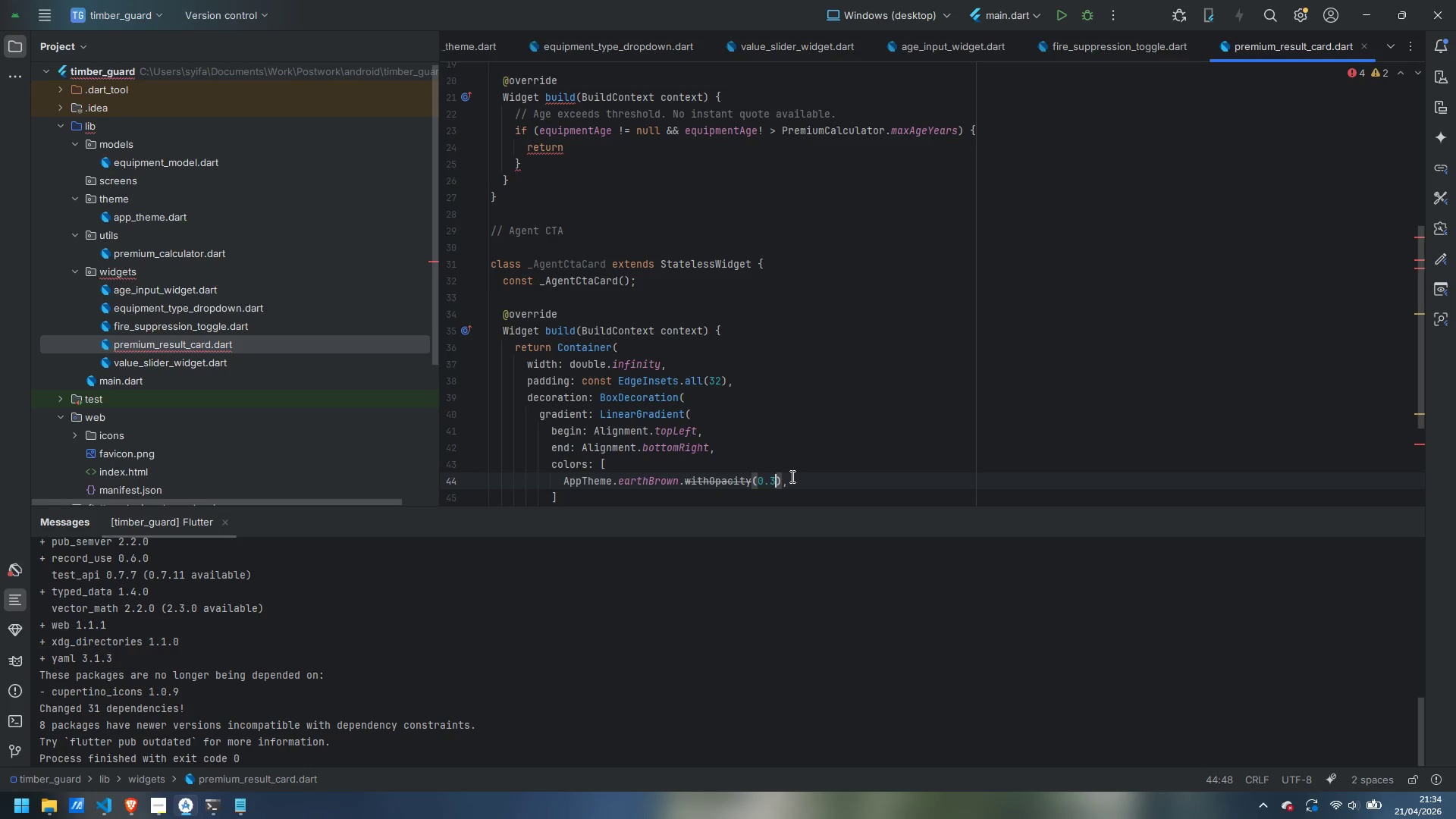 
key(Backspace)
 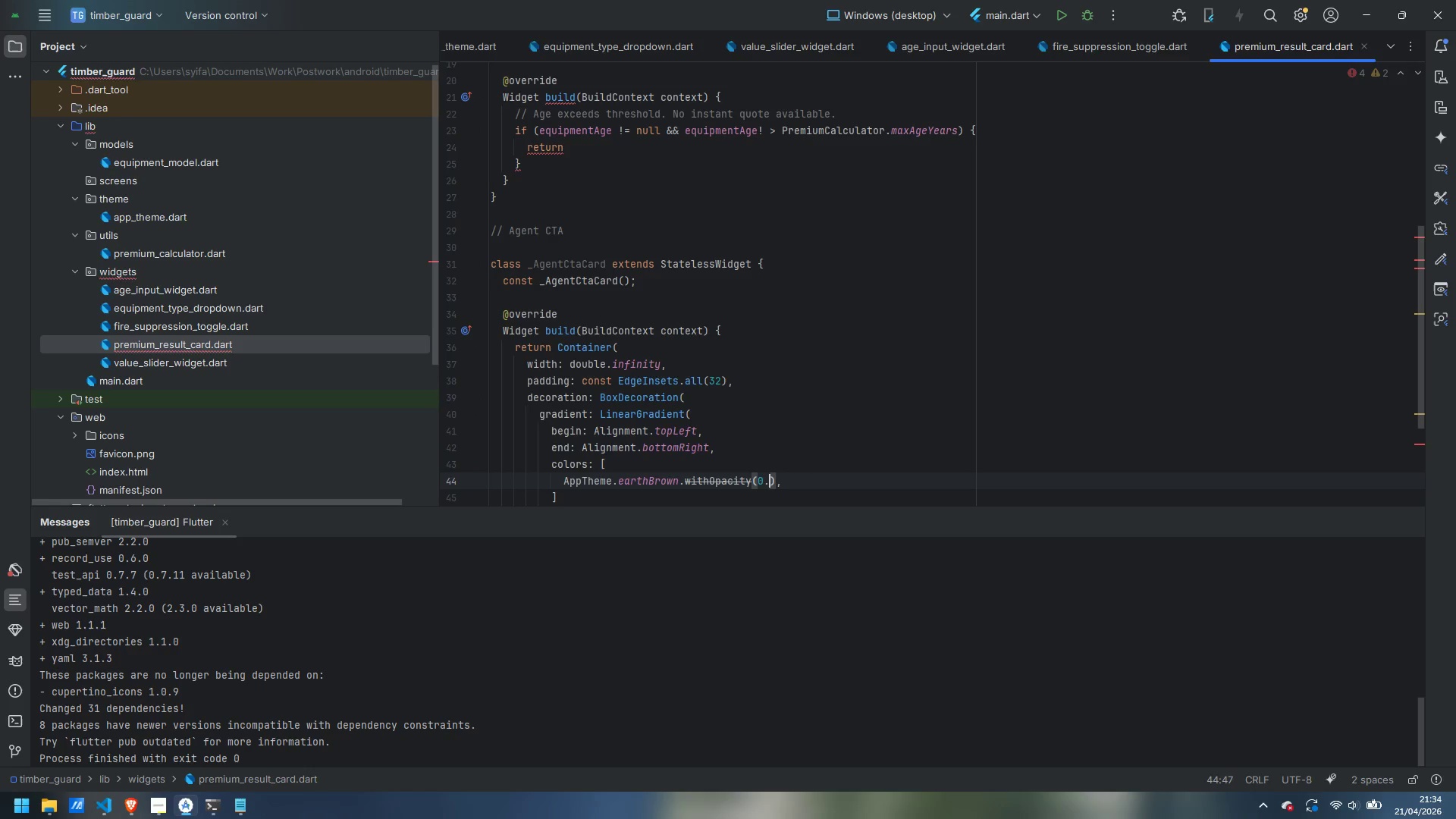 
key(9)
 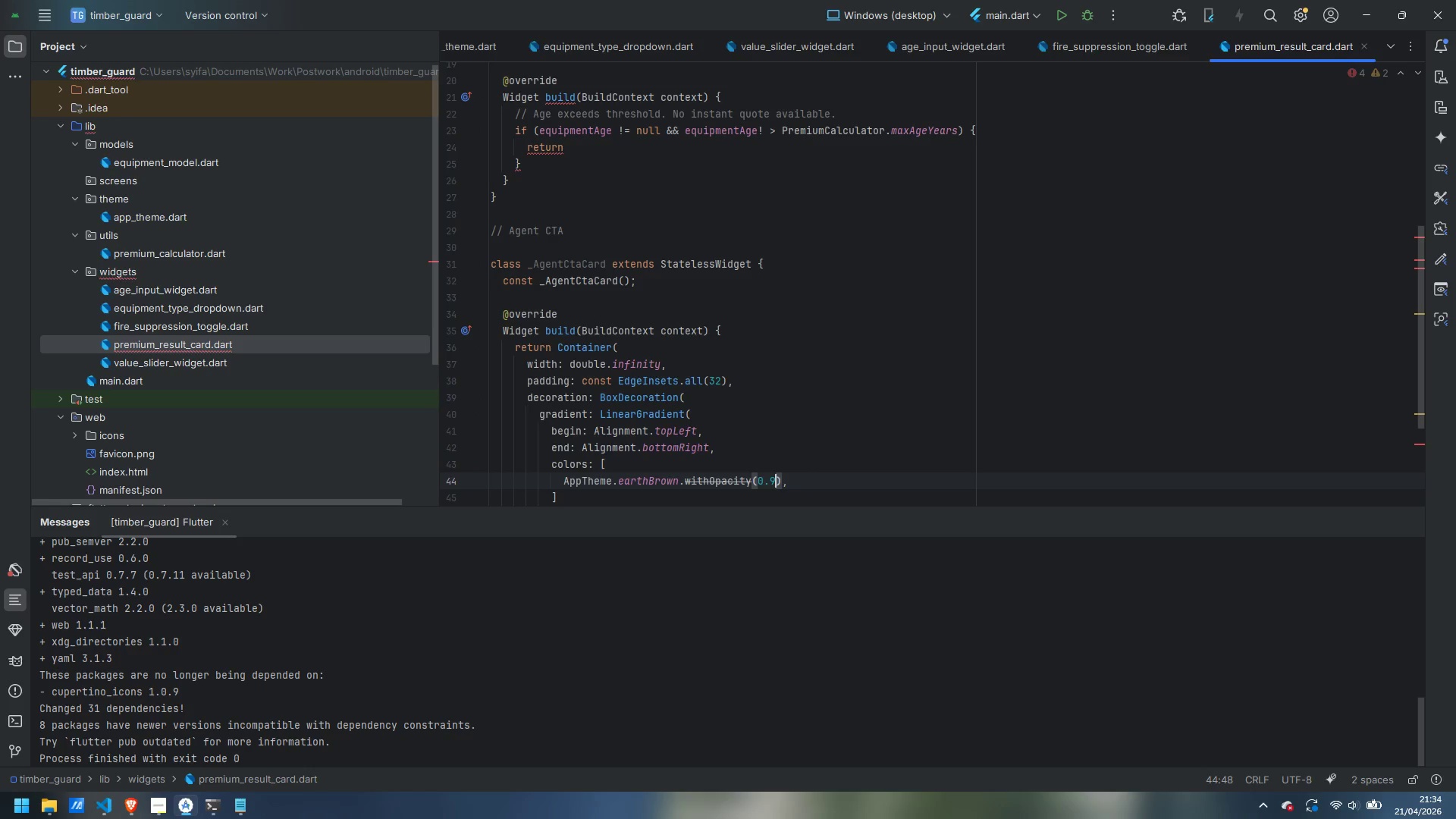 
key(ArrowRight)
 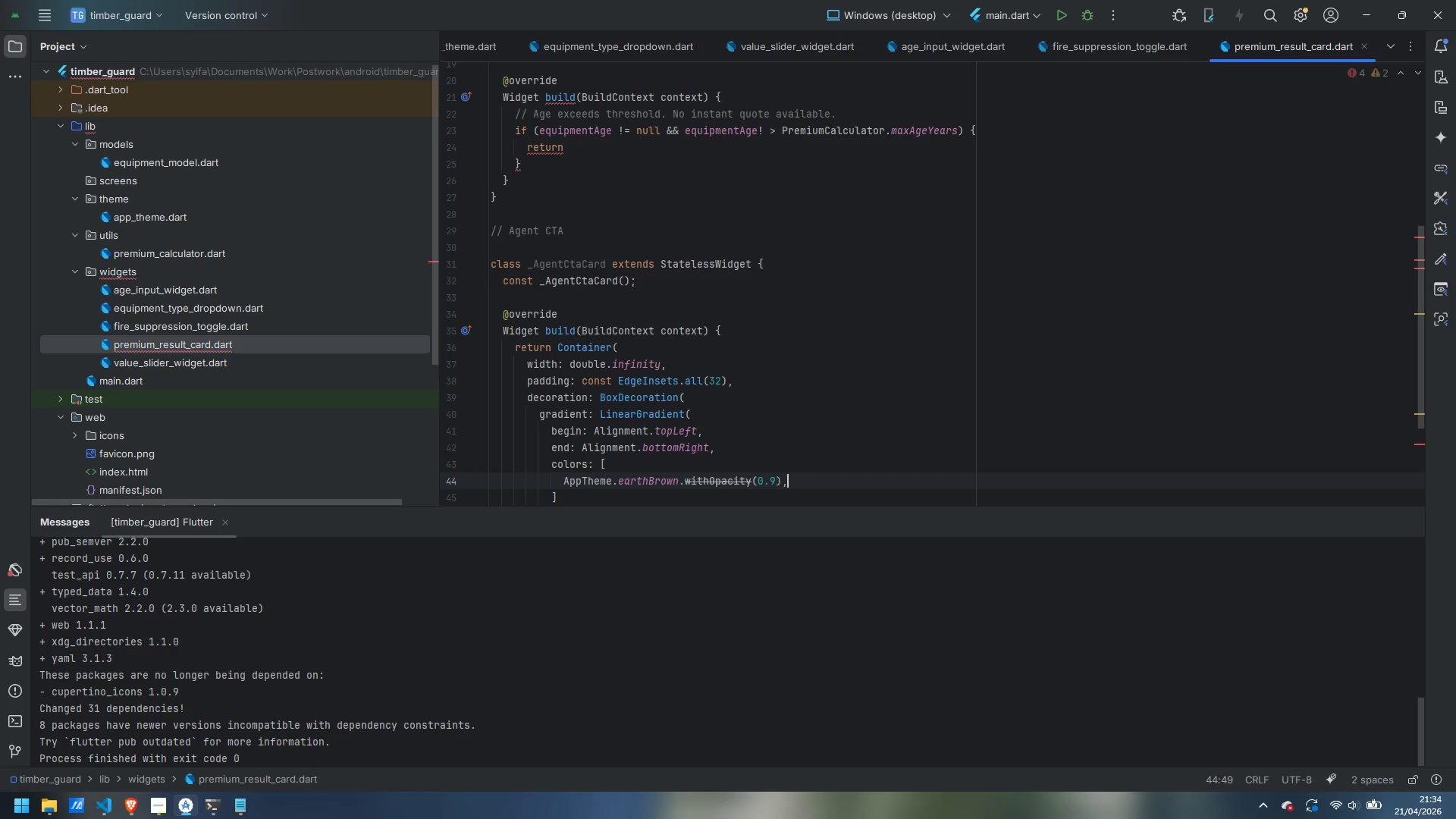 
key(ArrowRight)
 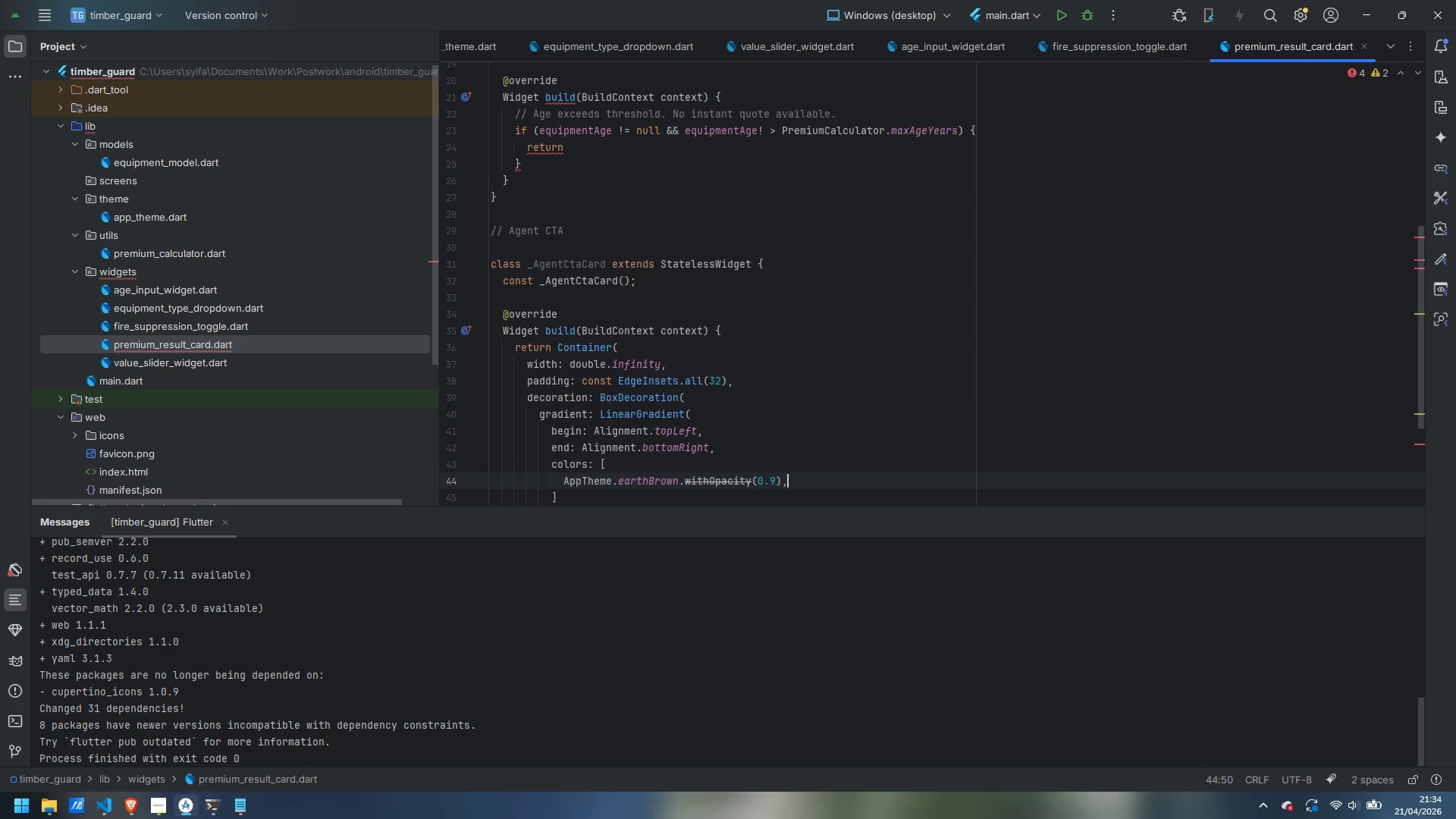 
key(Enter)
 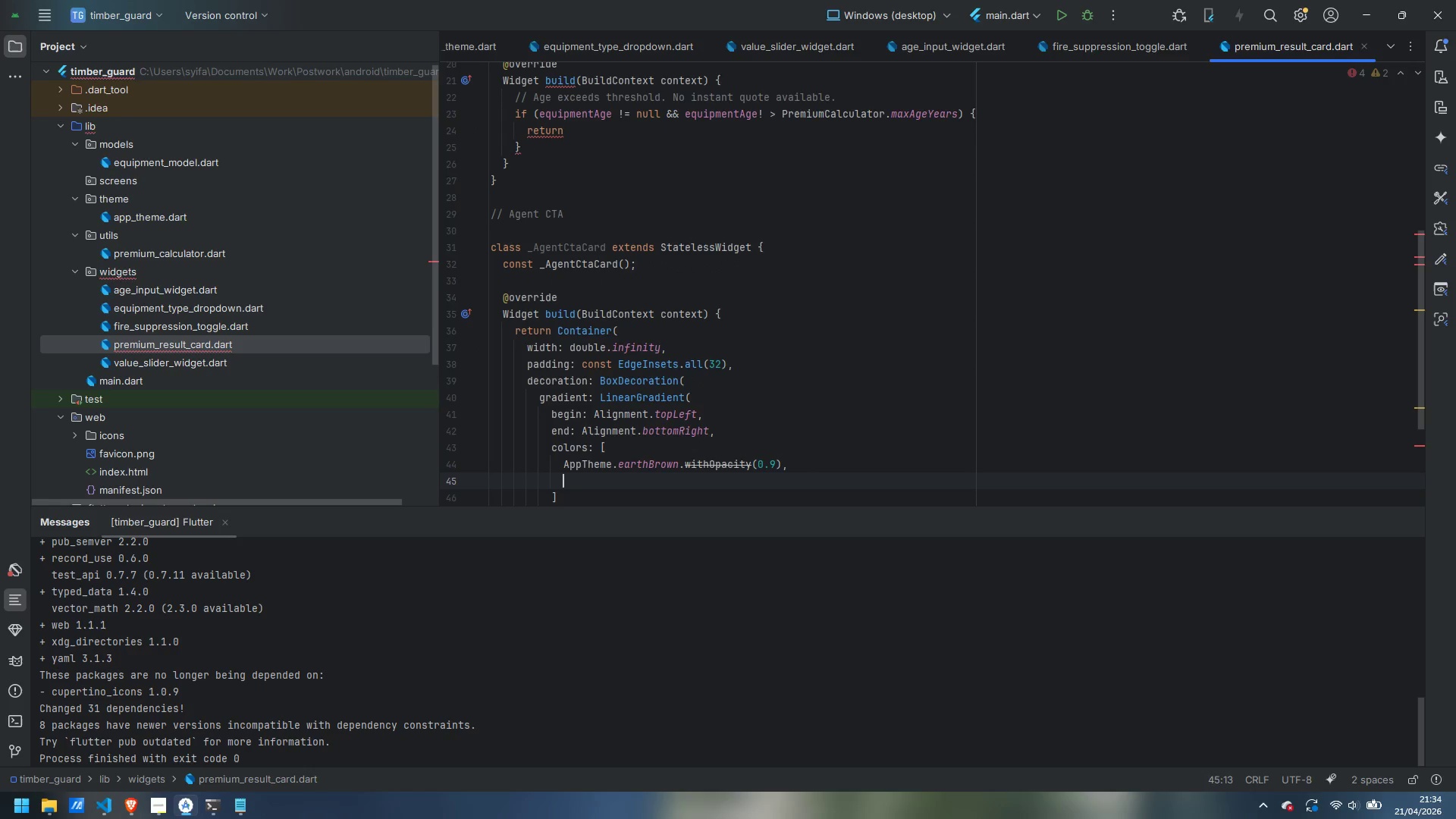 
type(AppTheme.earf)
key(Backspace)
type(tc)
key(Backspace)
type(hBrown)
 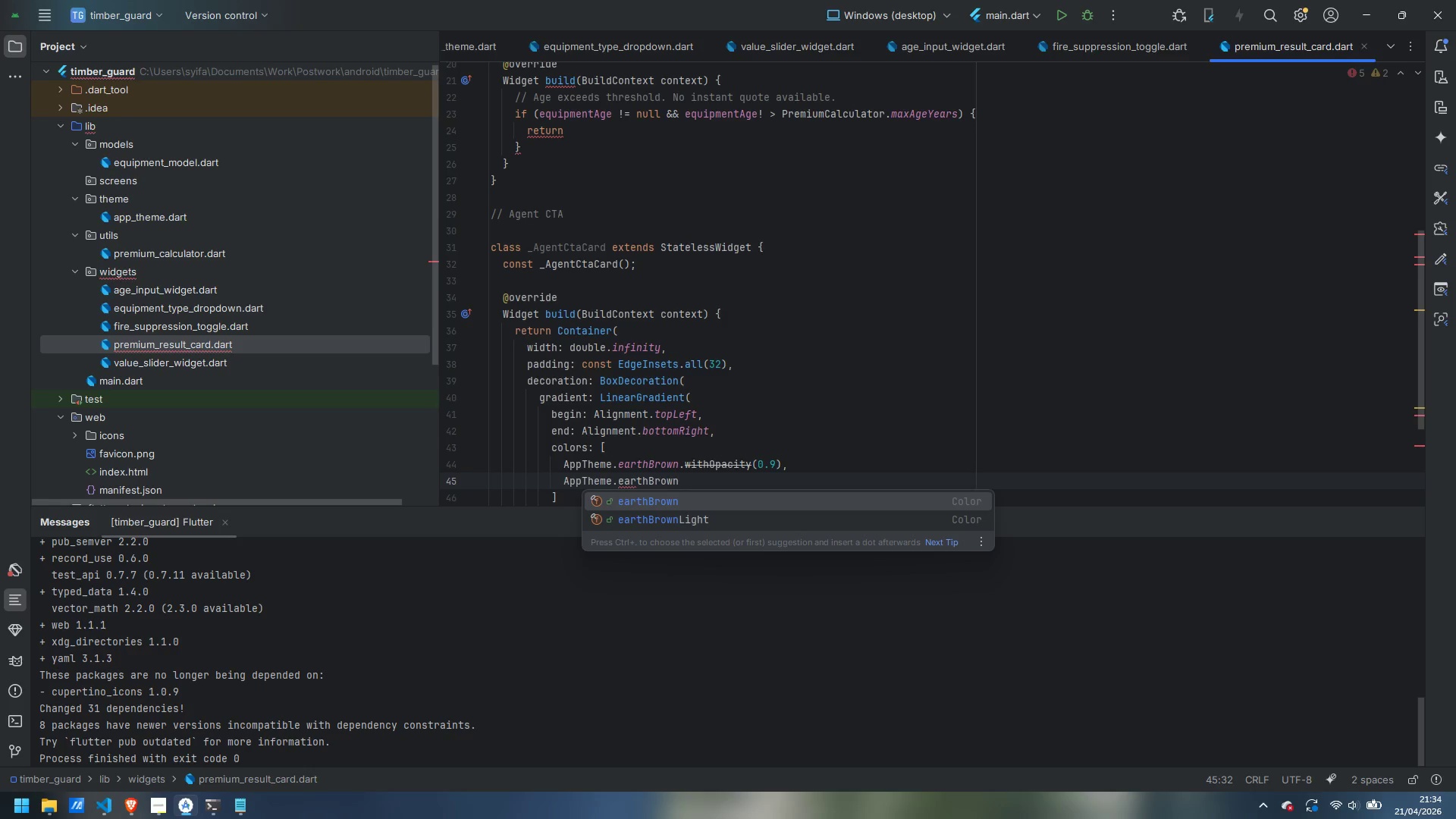 
key(Enter)
 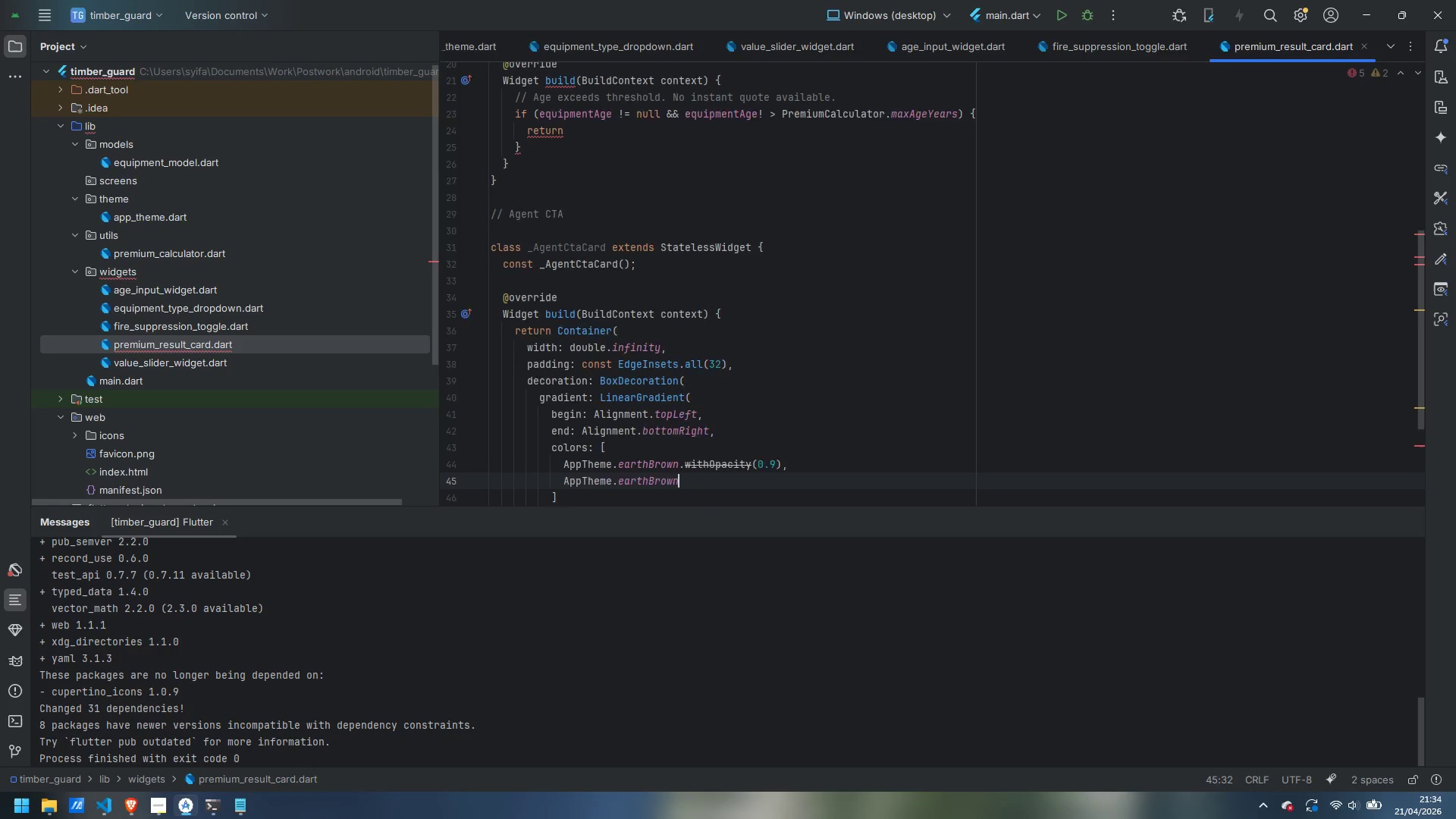 
key(ArrowDown)
 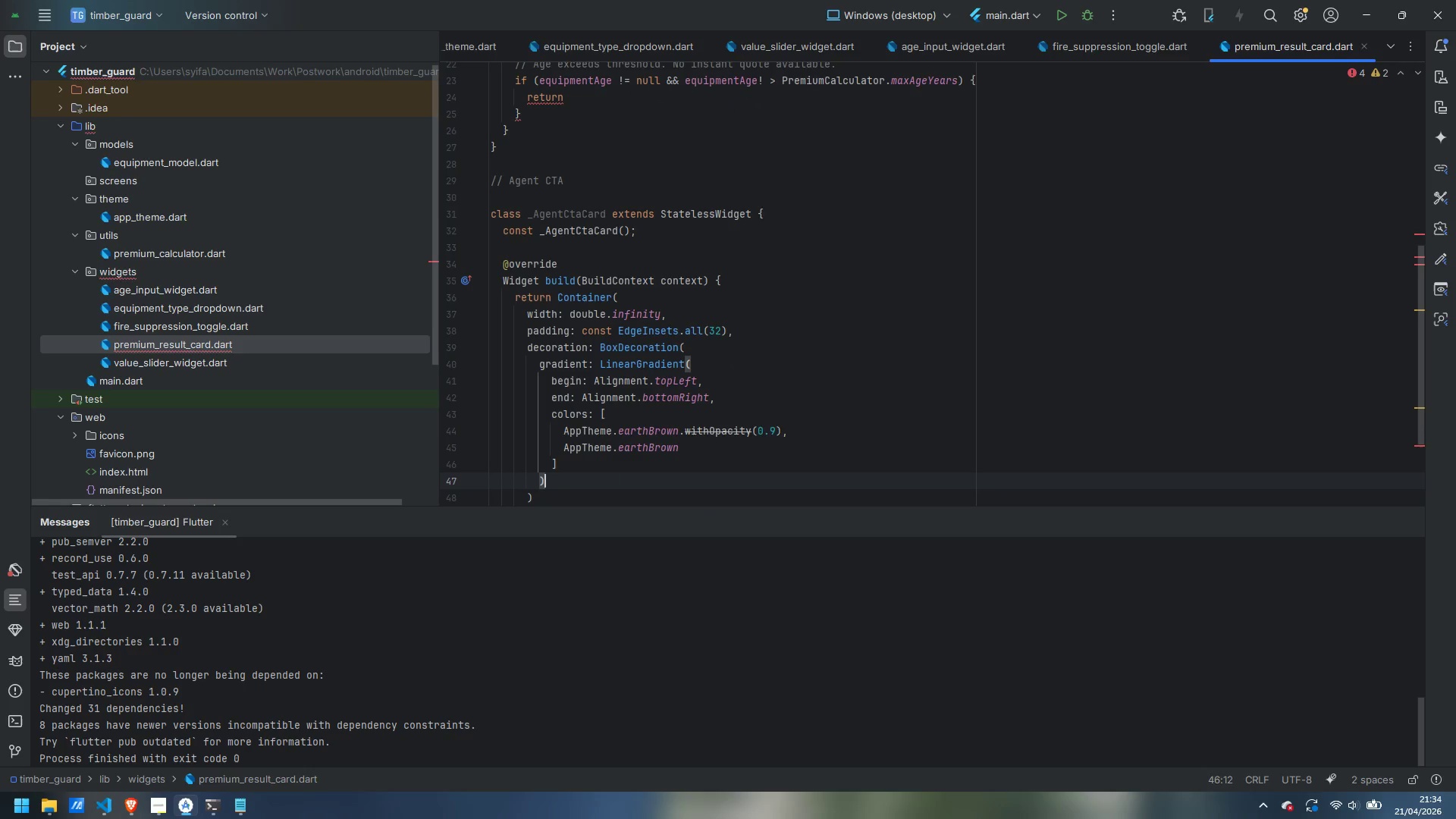 
key(ArrowDown)
 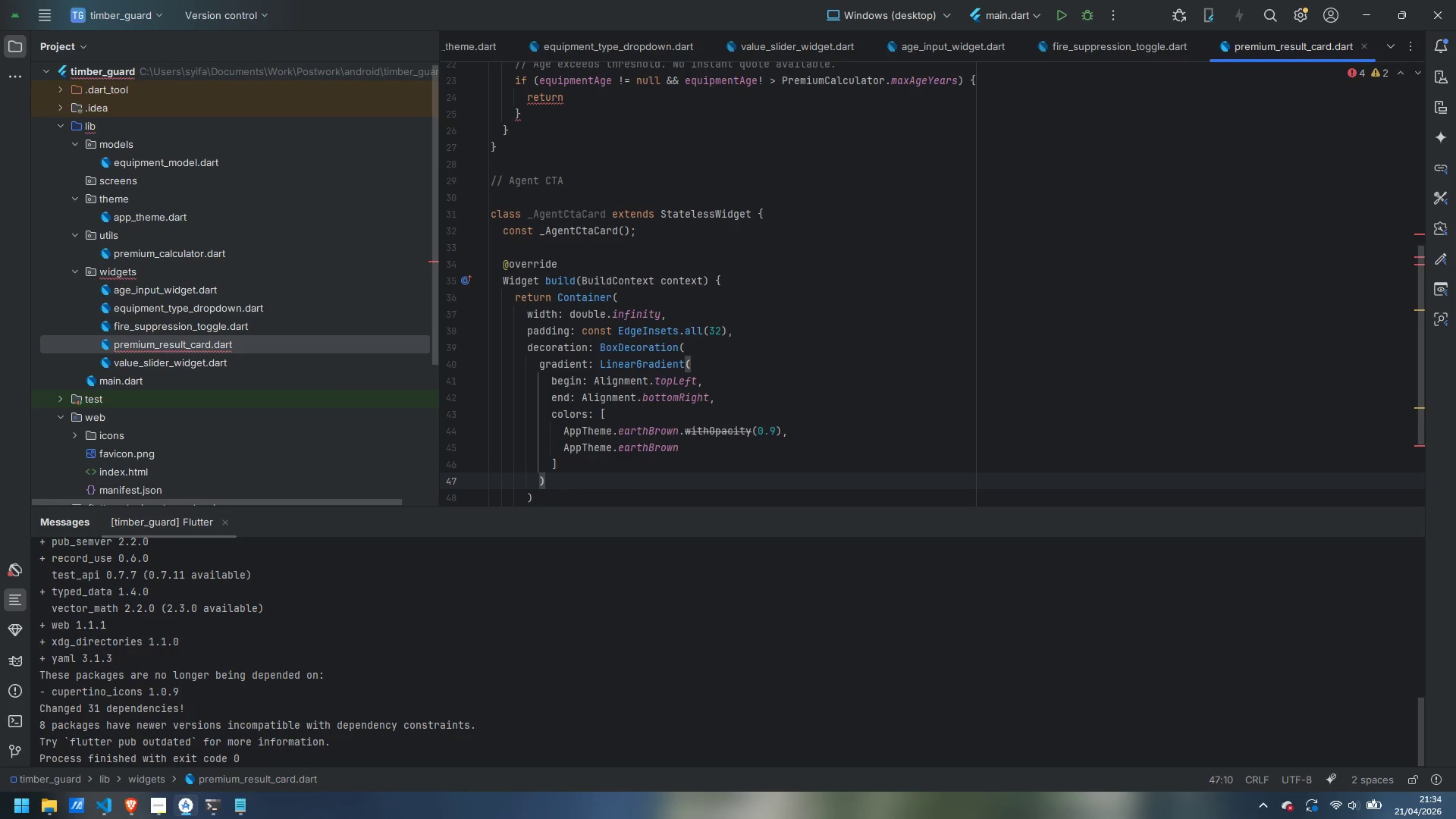 
key(Comma)
 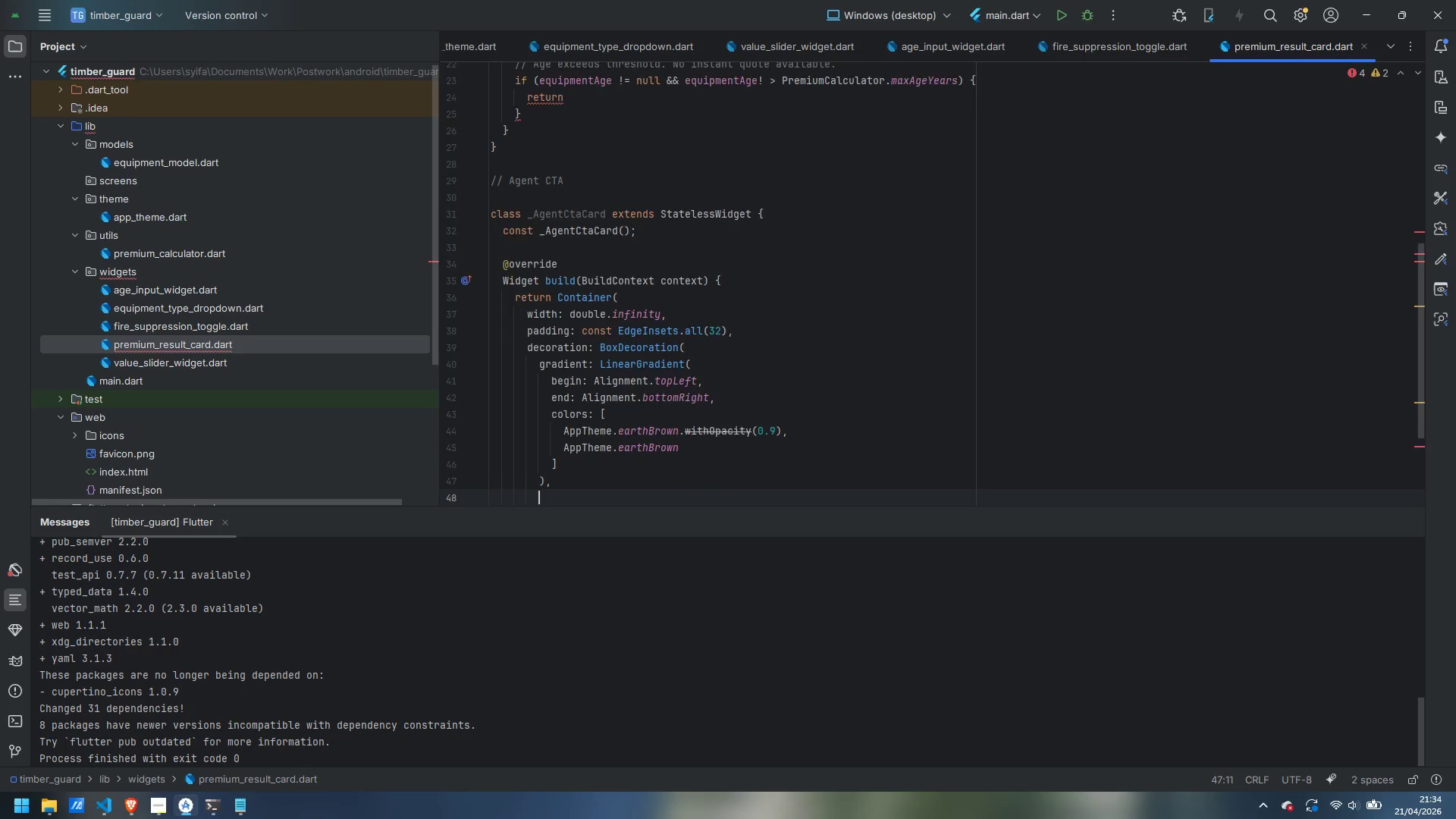 
key(Enter)
 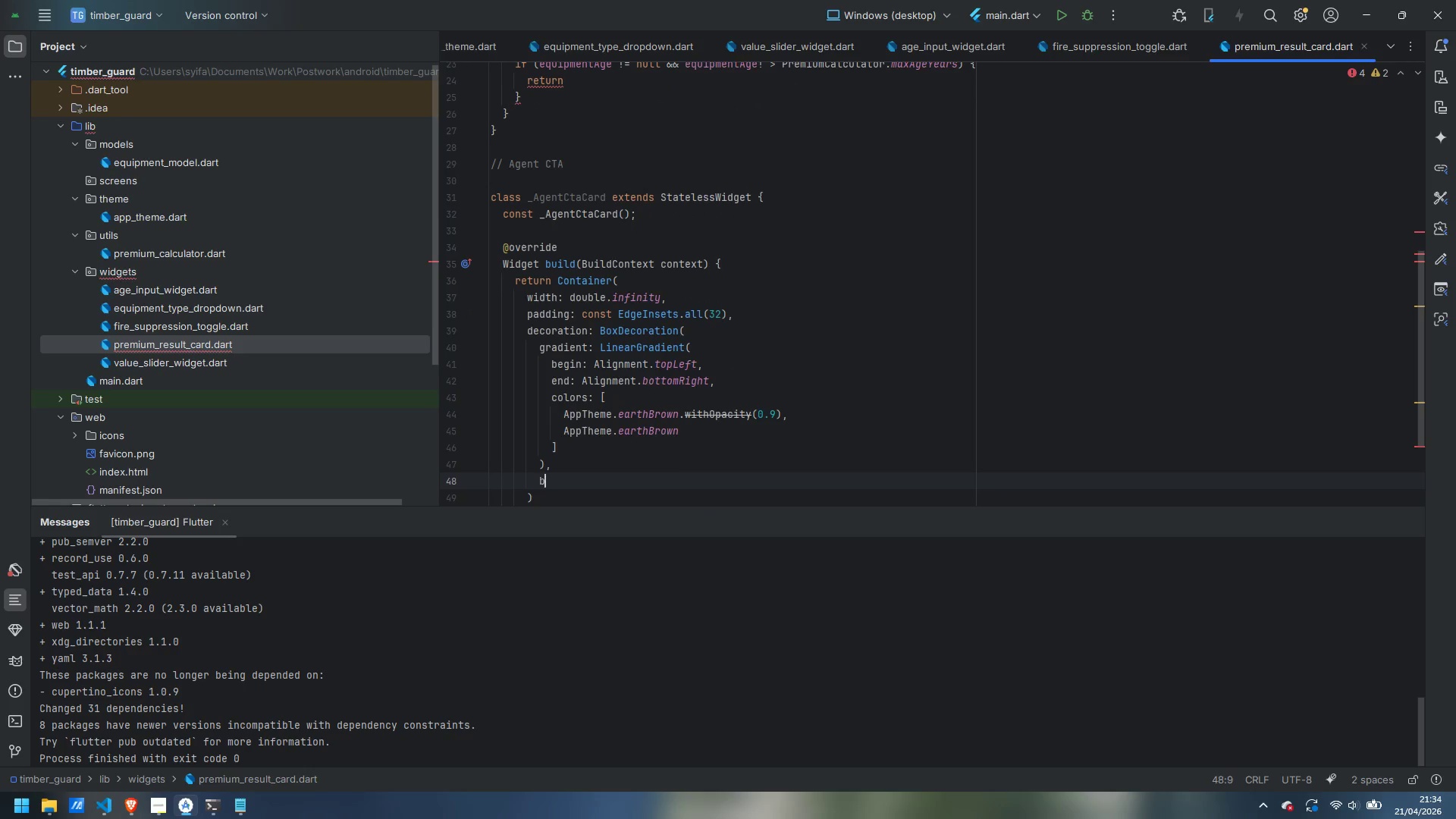 
type(borderRadius: BorderRadius.circular()
 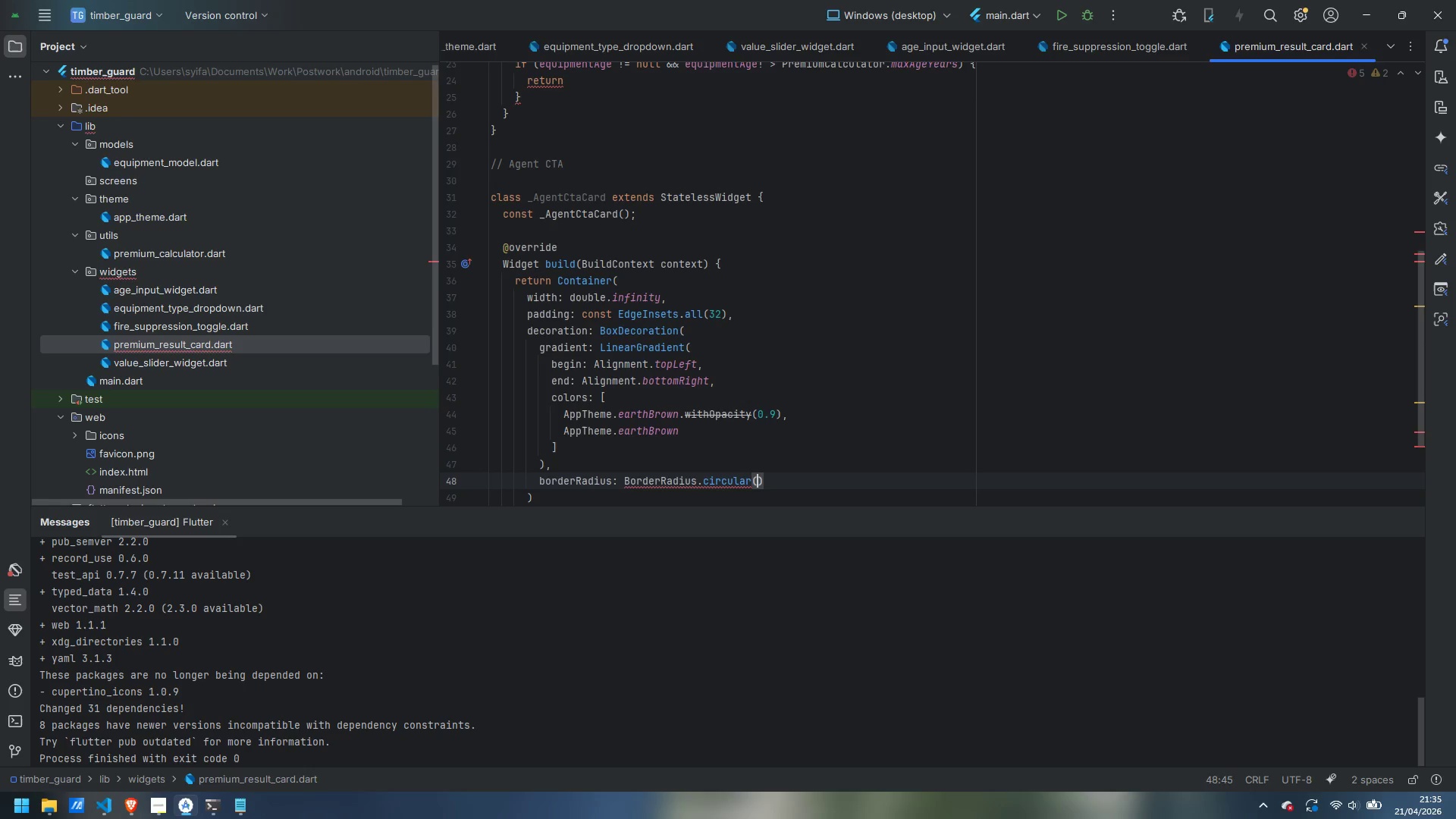 
wait(22.72)
 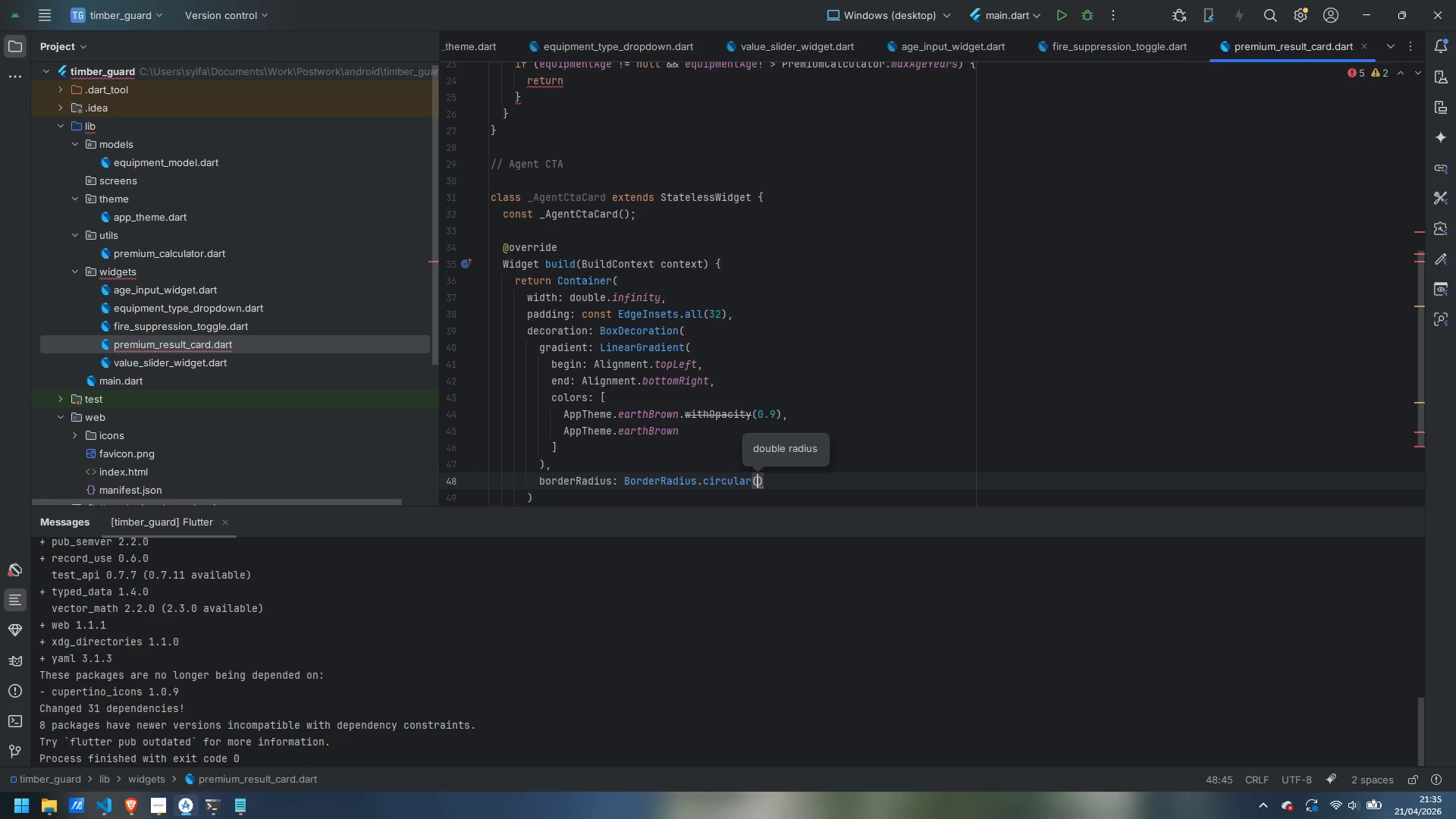 
type(156)
key(Backspace)
key(Backspace)
type(6)
 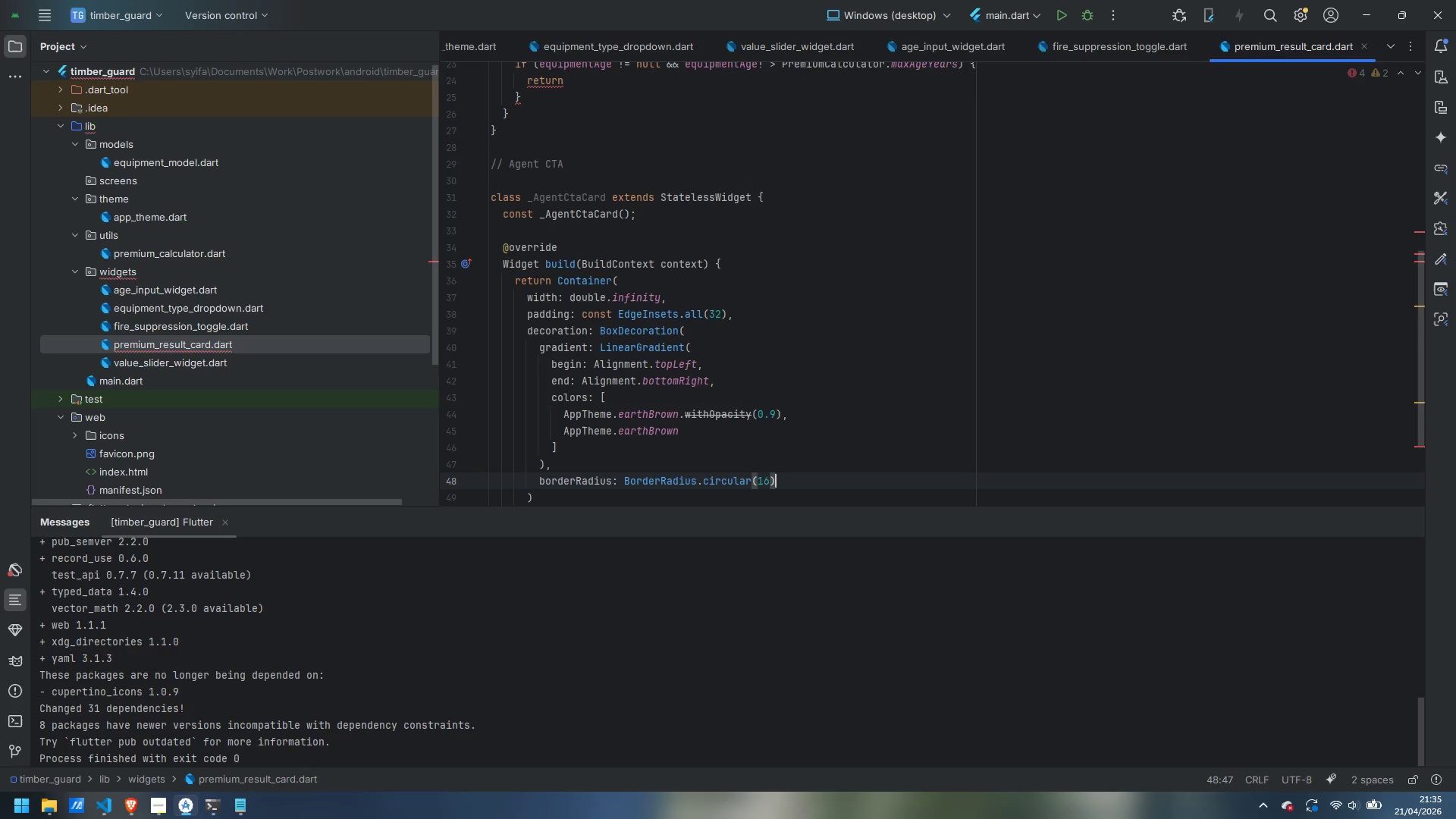 
key(ArrowRight)
 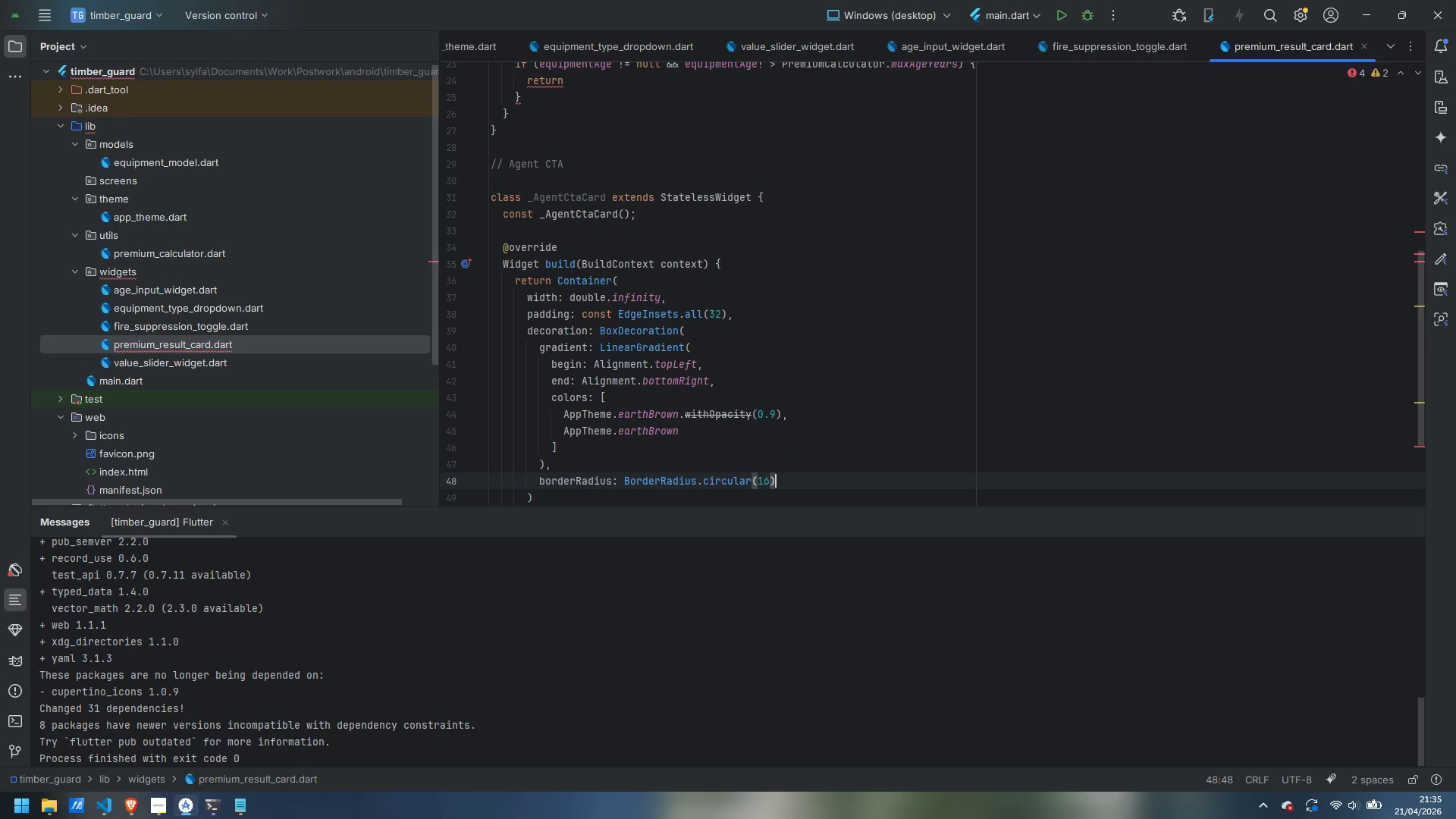 
key(Comma)
 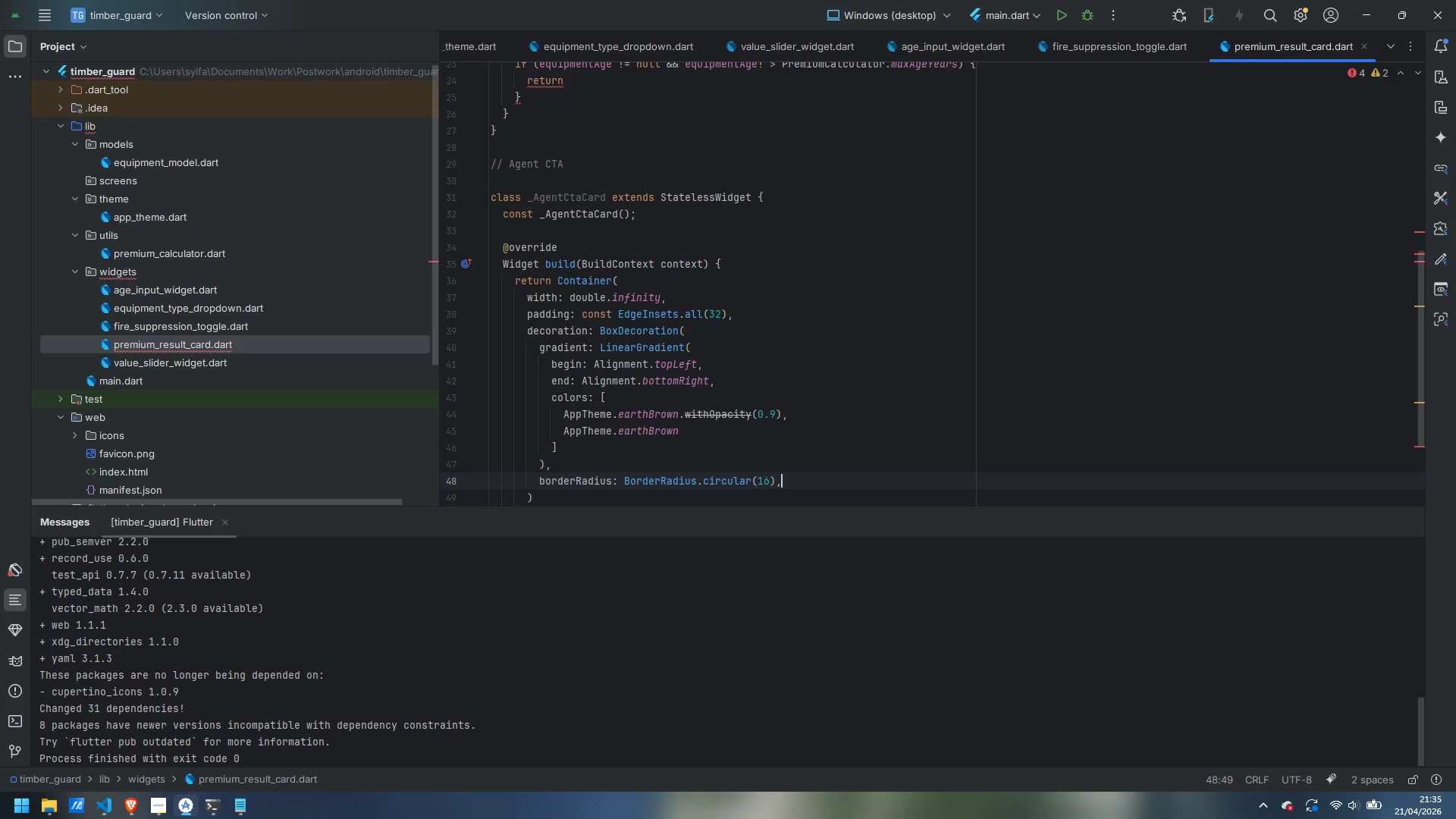 
key(Enter)
 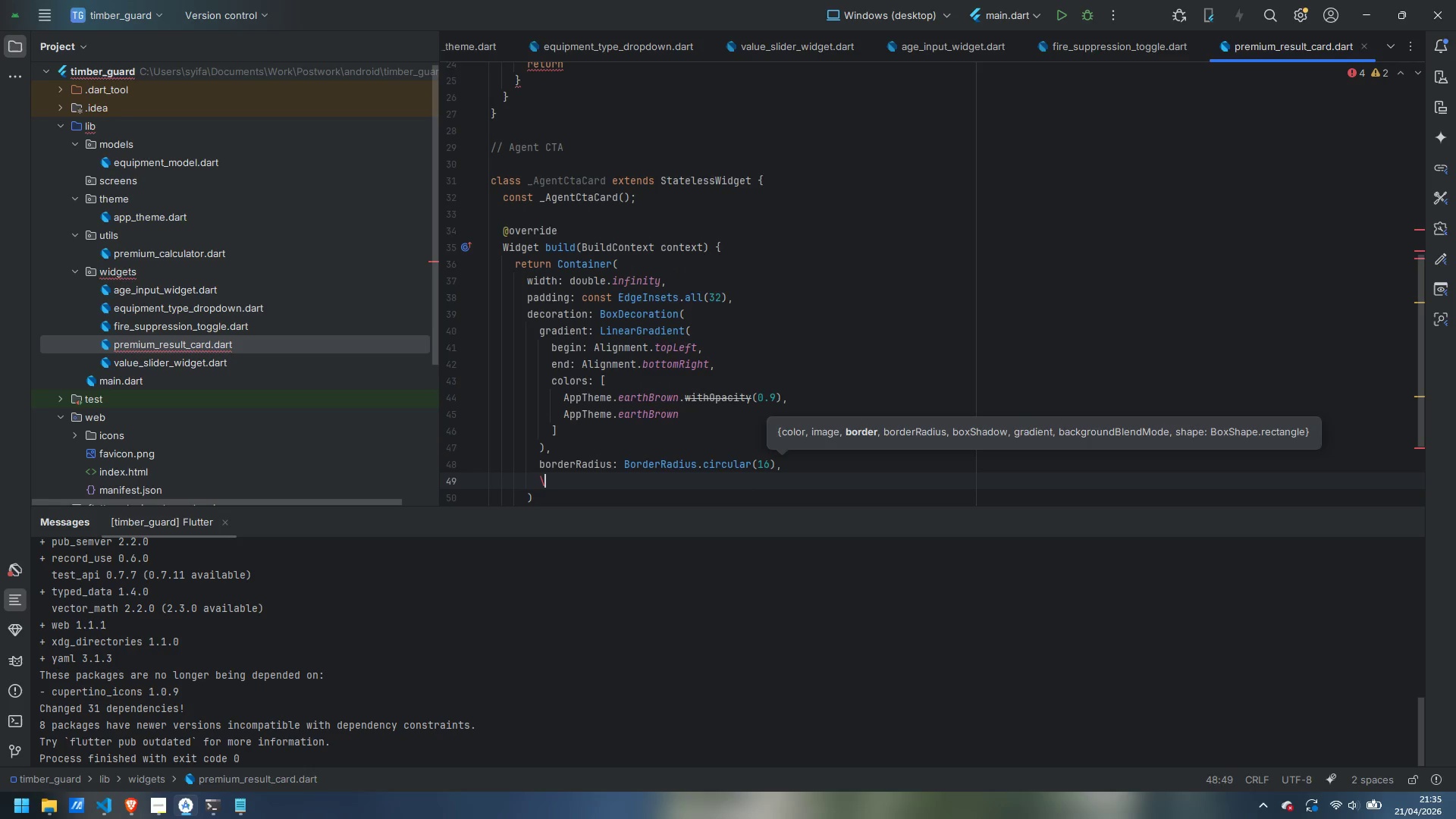 
type(\)
key(Backspace)
type(boxShadow")
key(Backspace)
type(: [)
 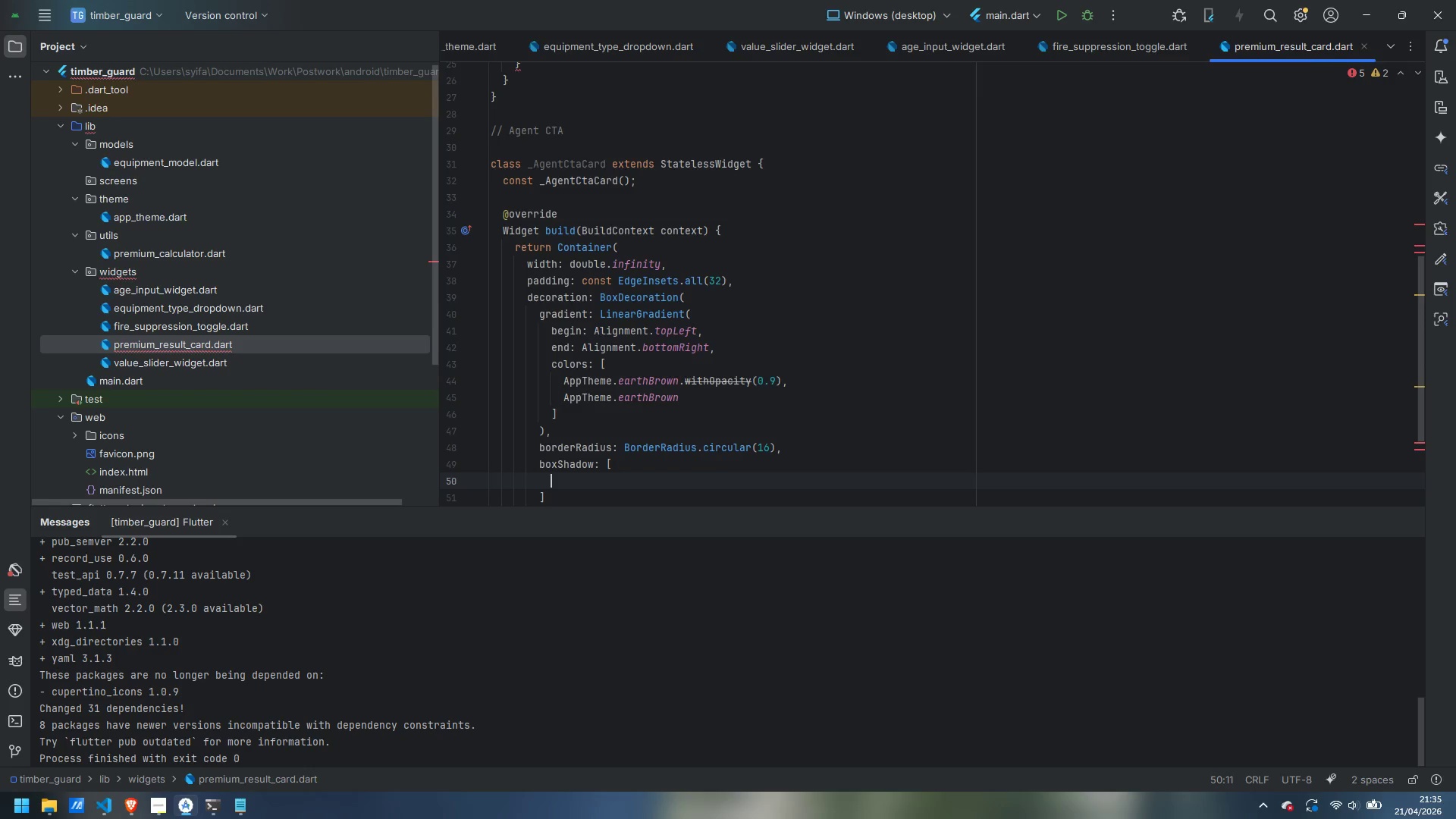 
 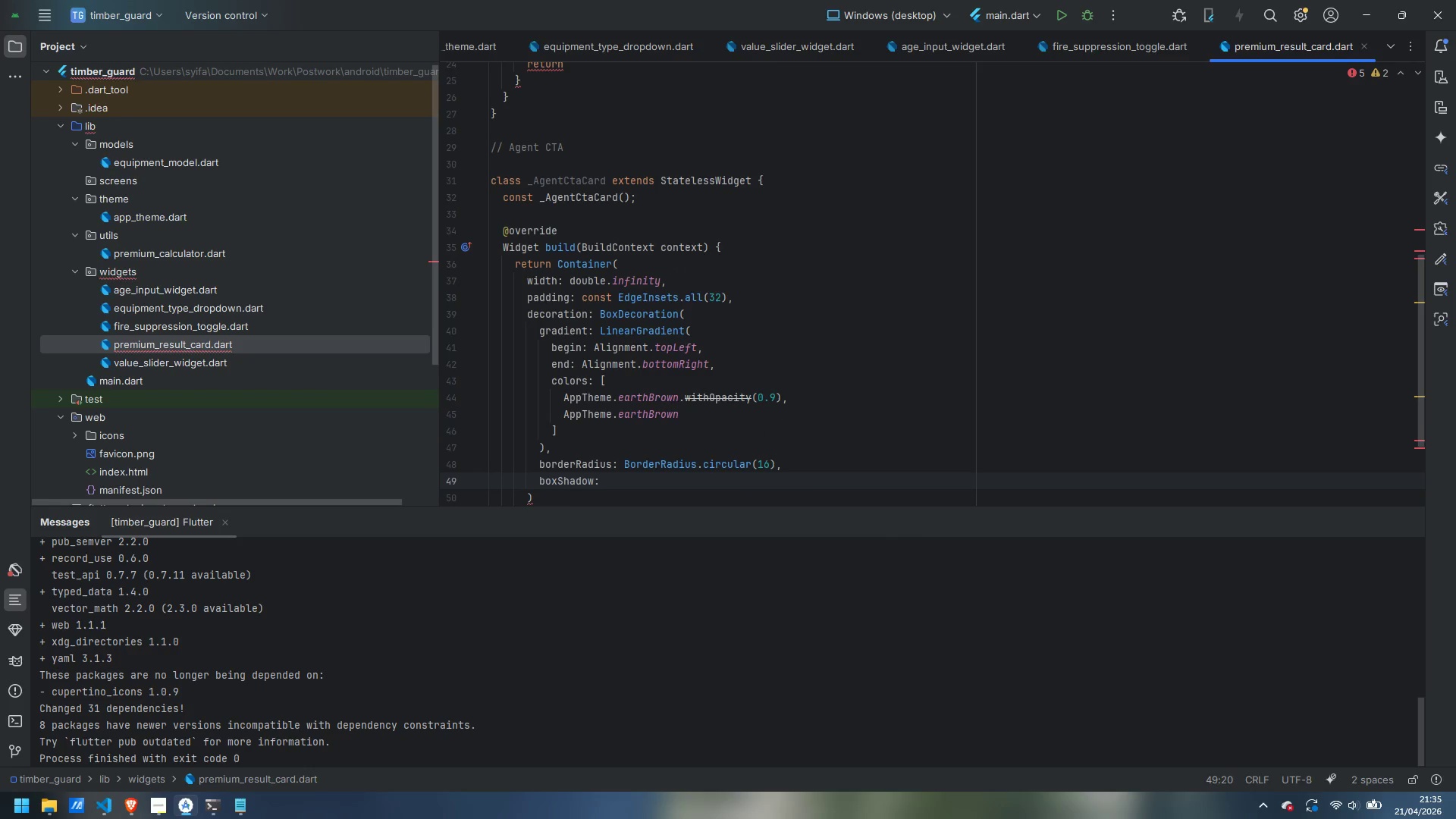 
key(Enter)
 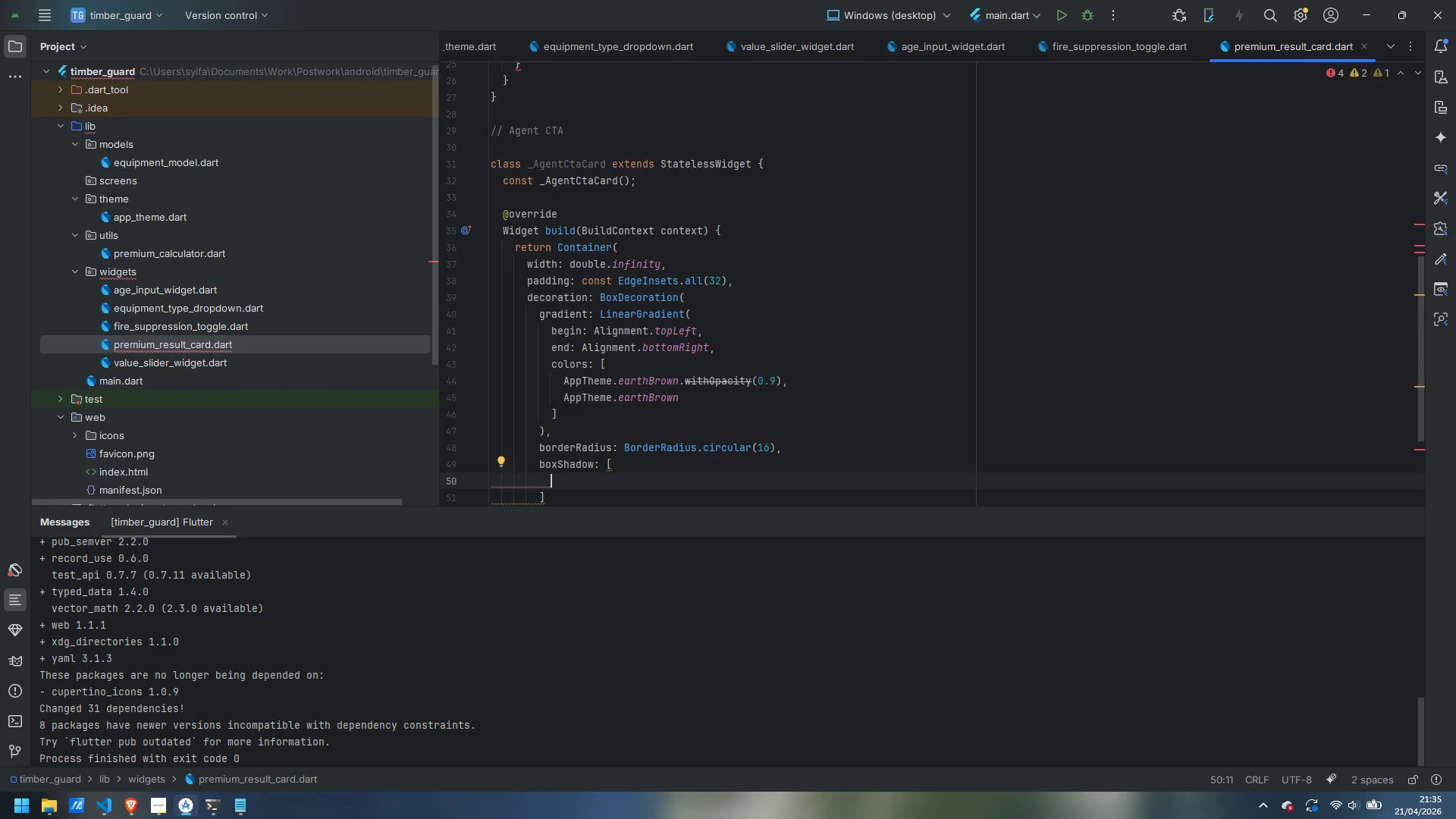 
type(BoxShadown)
key(Backspace)
type(()
 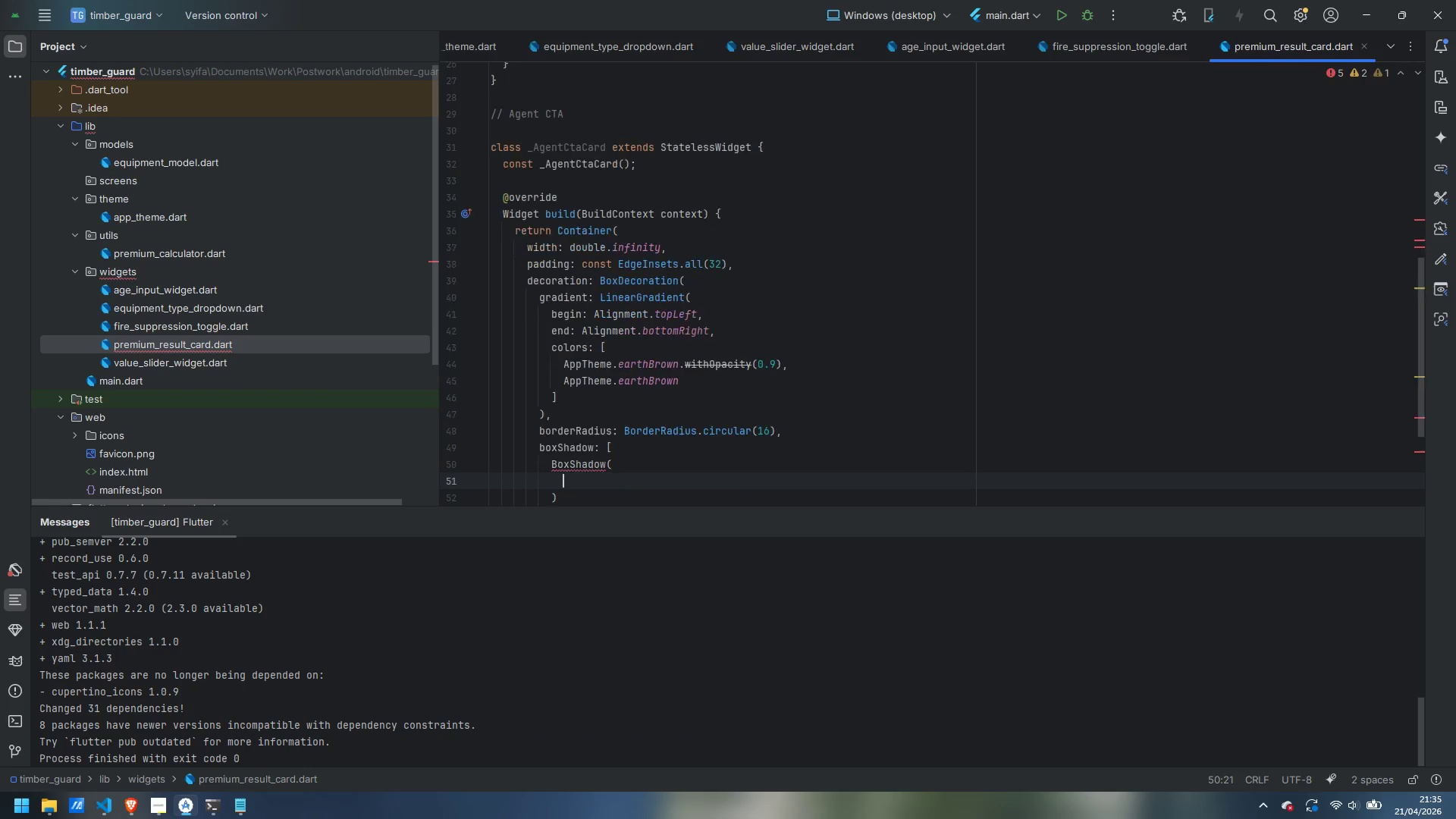 
 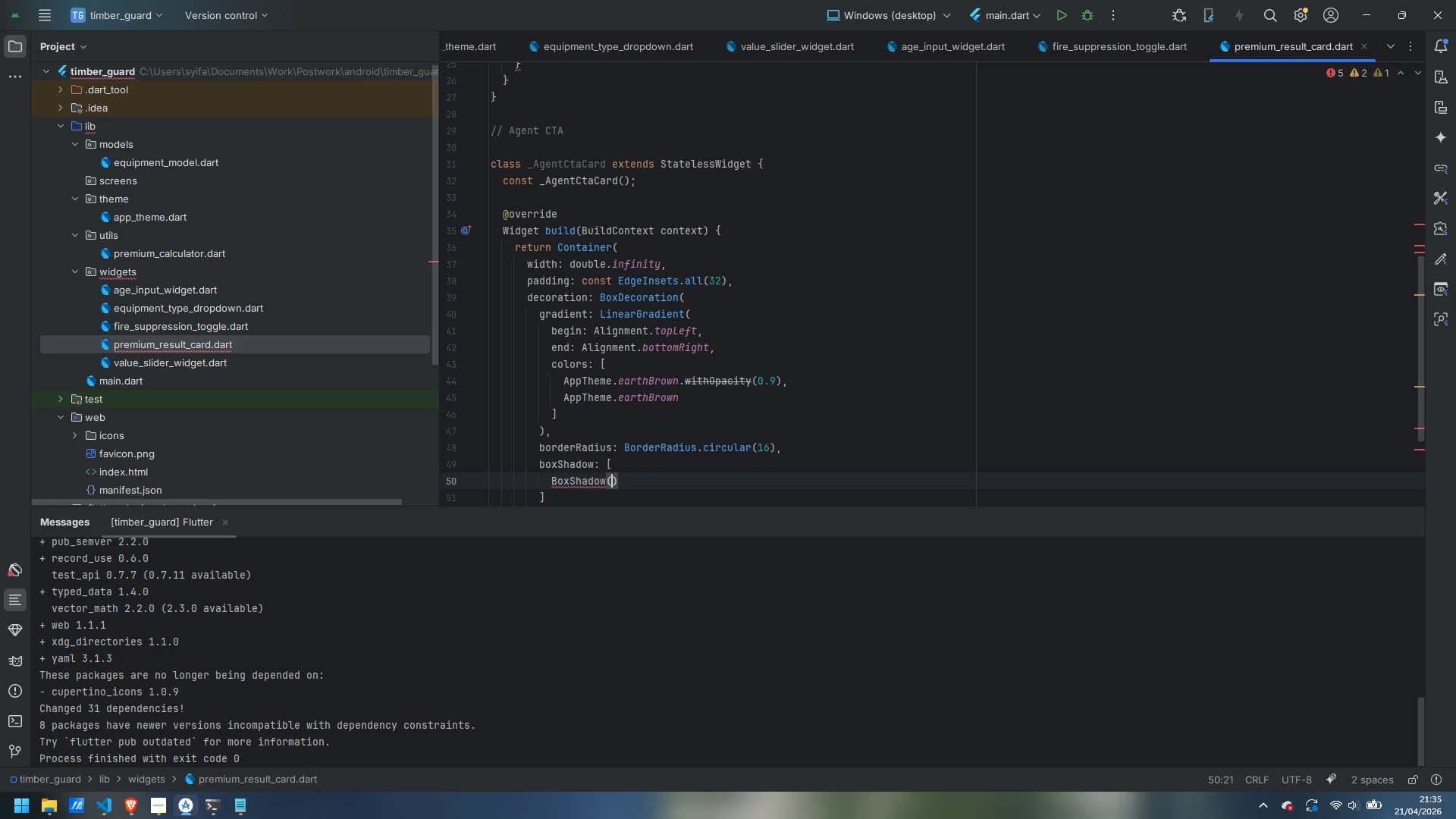 
key(Enter)
 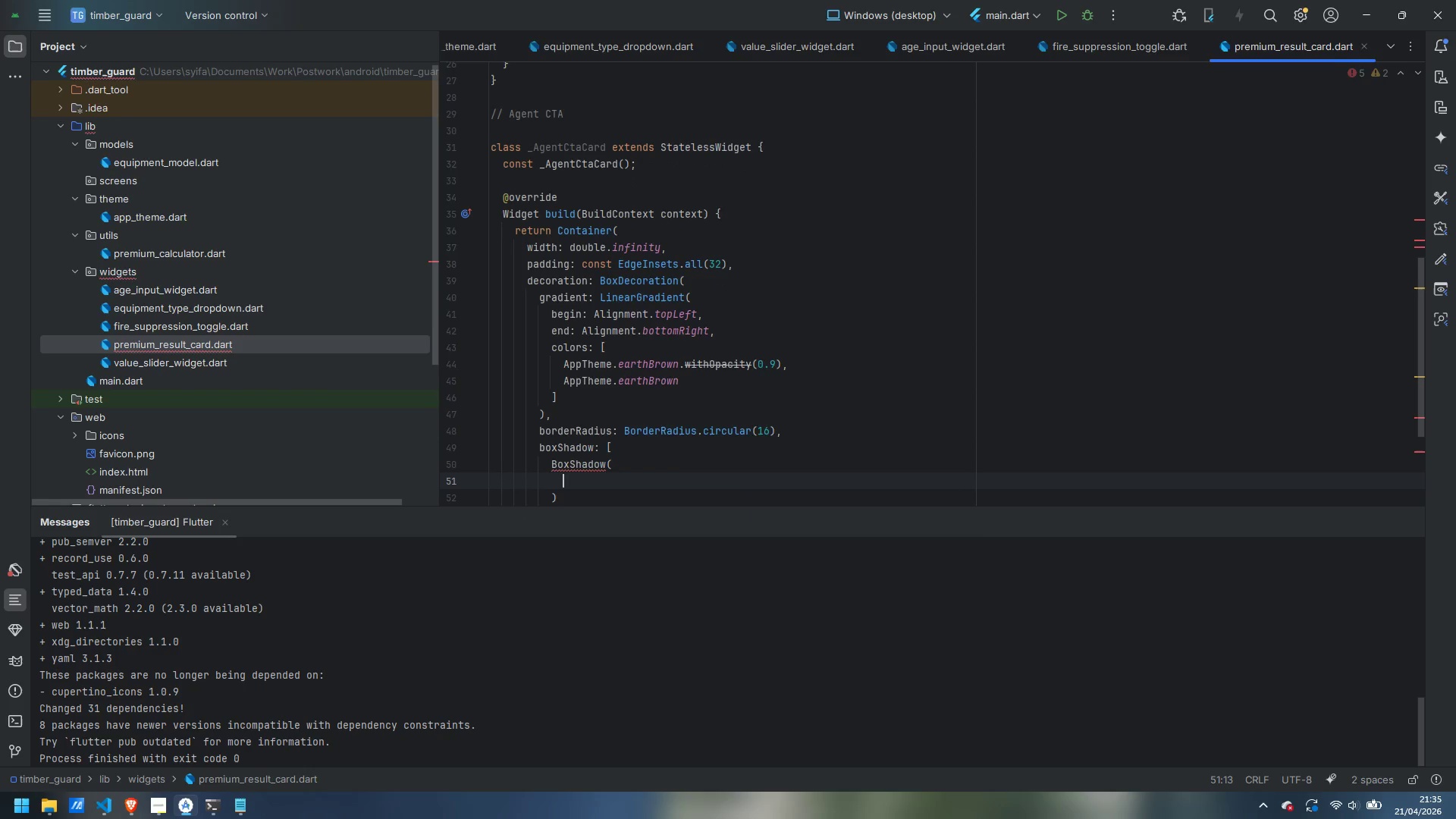 
type(color: AppTheme)
 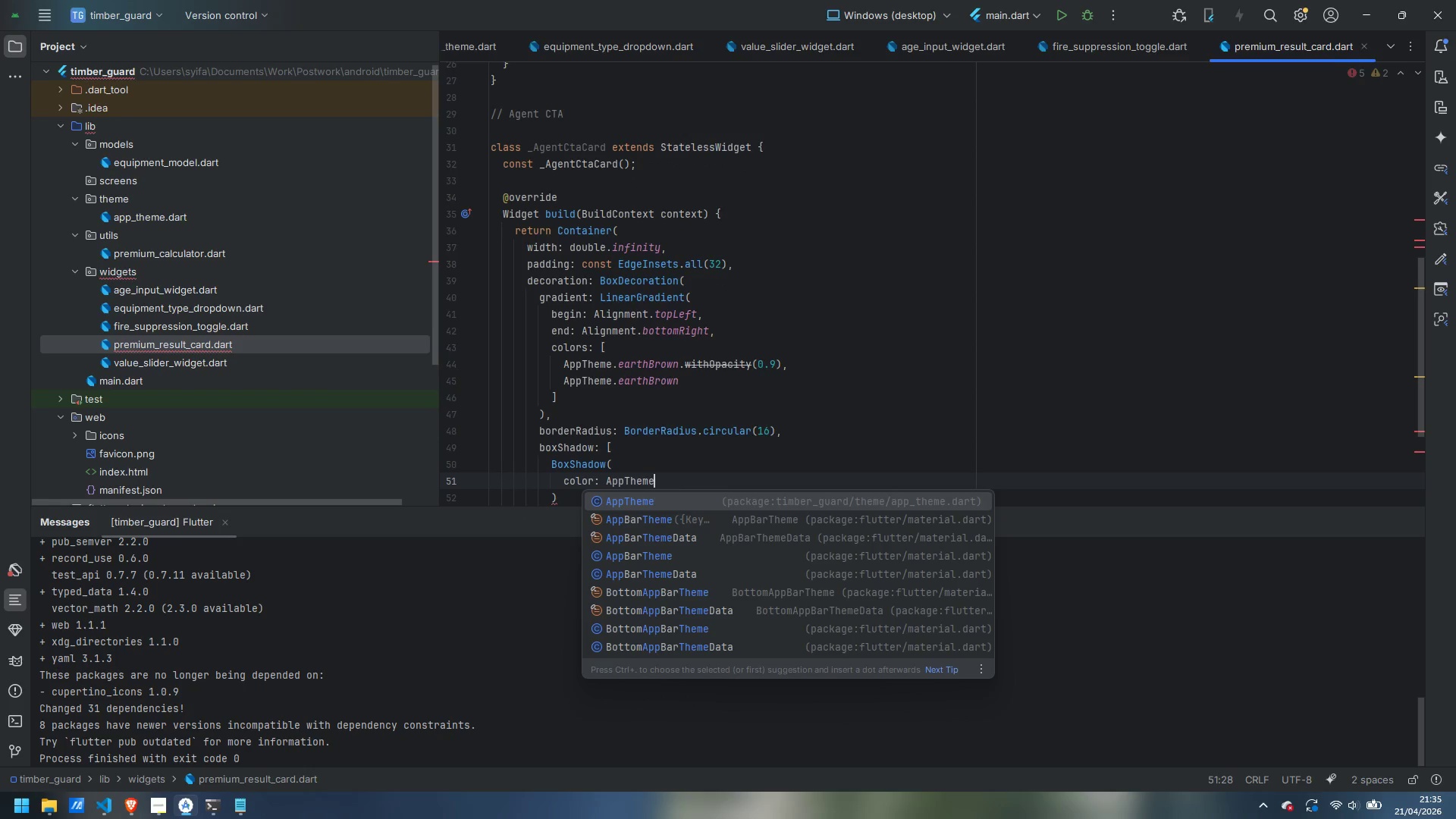 
type(.earth)
 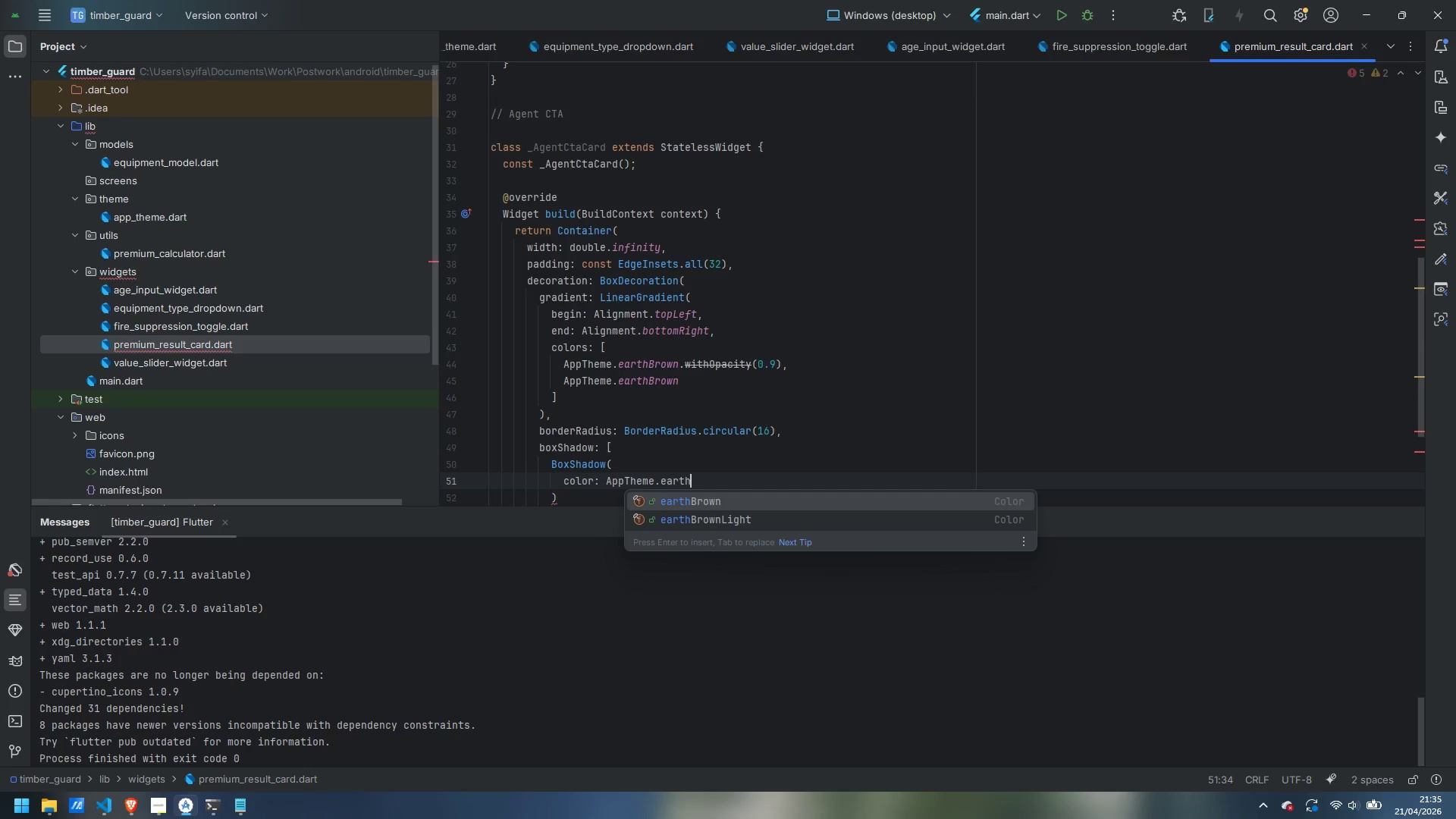 
type(Brown.with)
 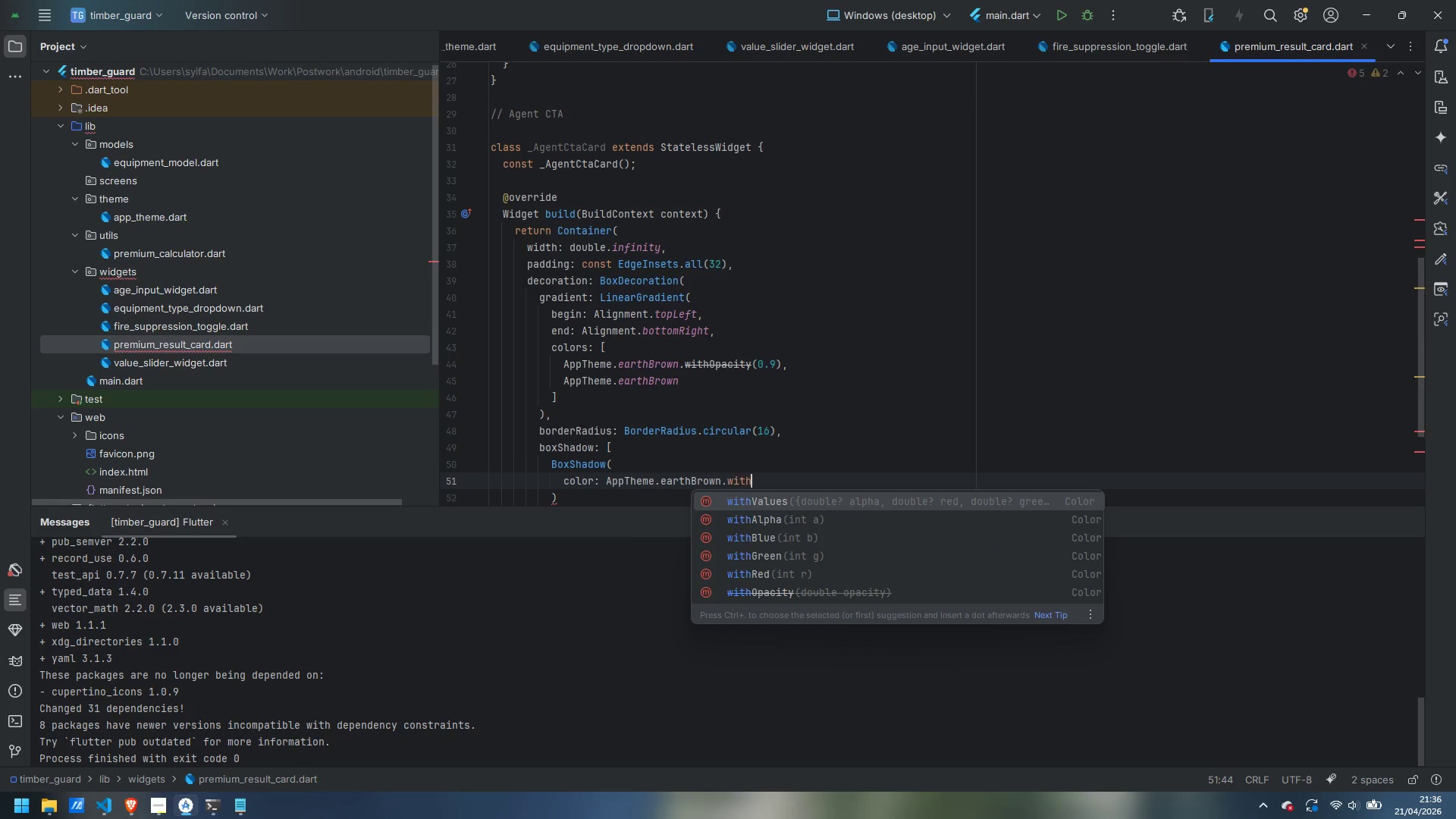 
hold_key(key=ShiftLeft, duration=5.19)
 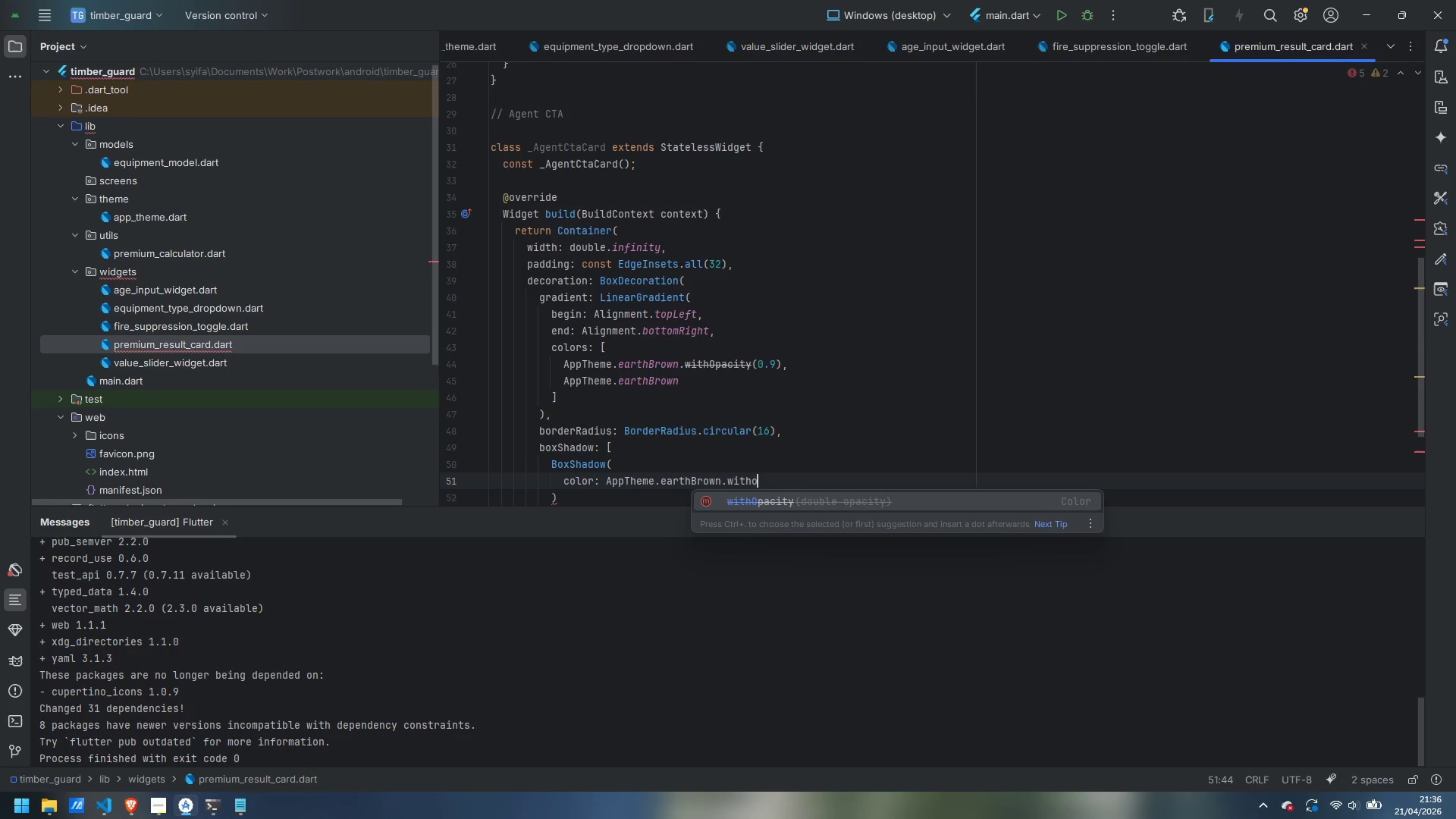 
type(ope)
key(Backspace)
key(Backspace)
key(Backspace)
type(Opacity)
 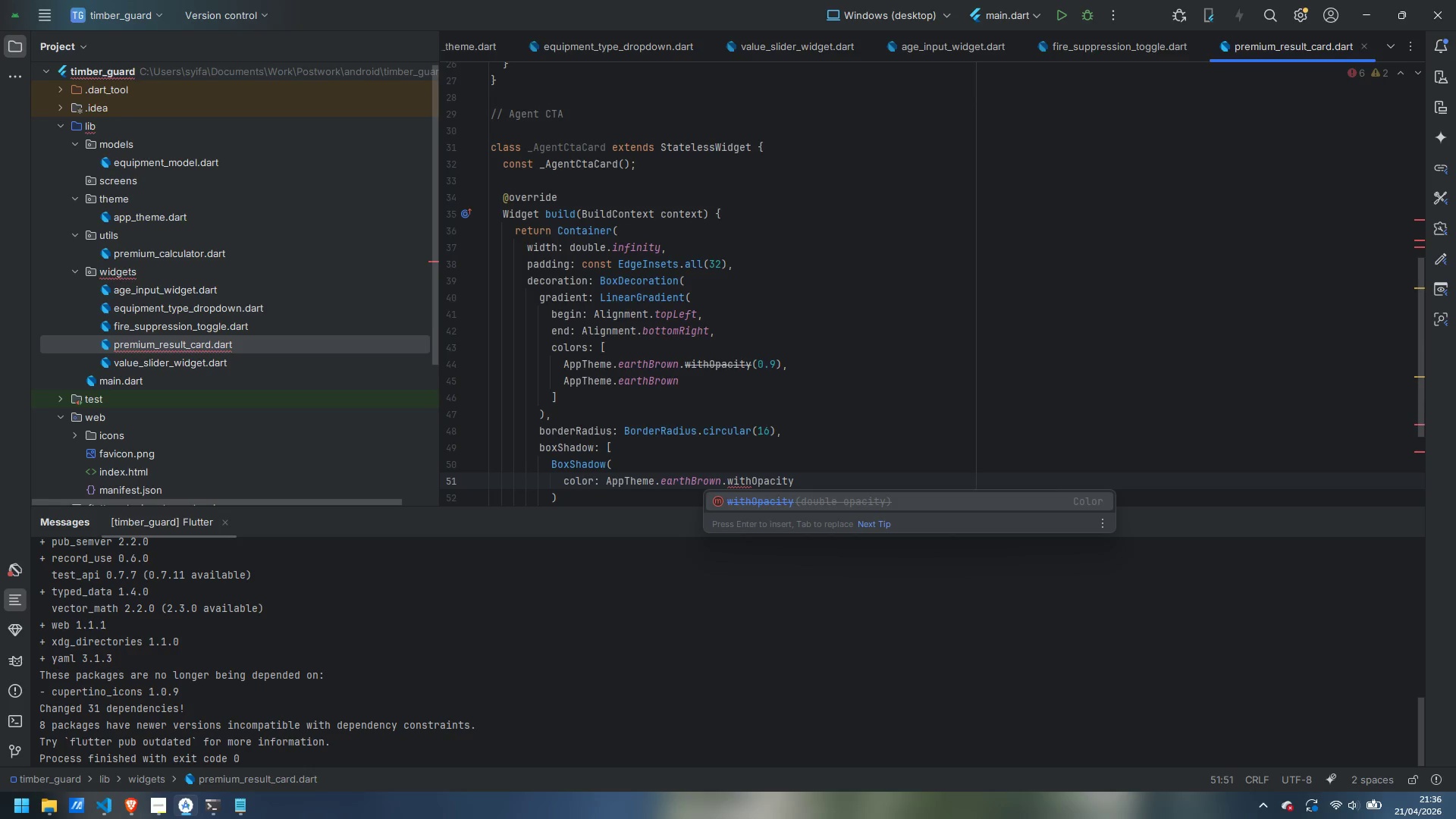 
key(Enter)
 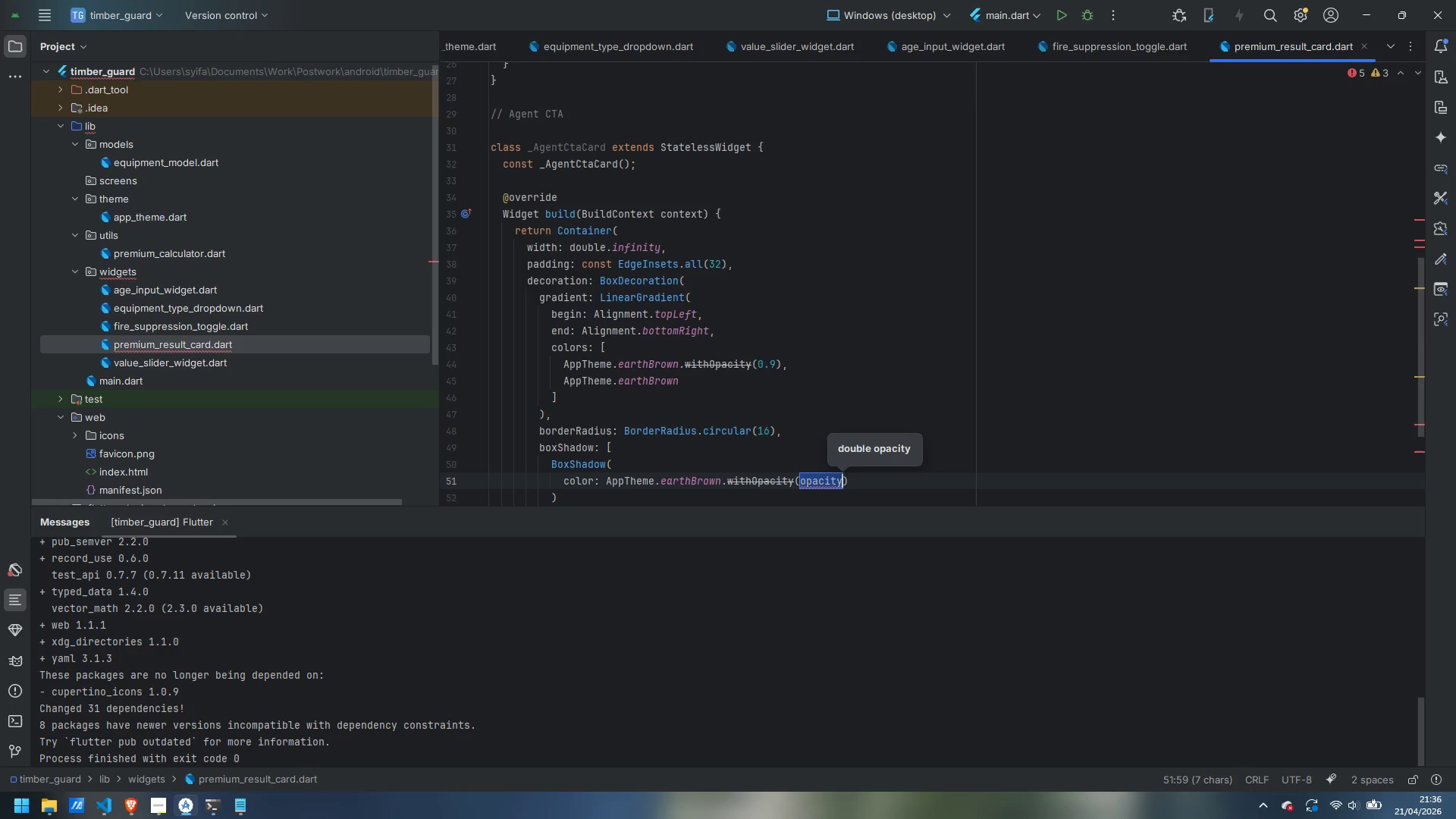 
wait(12.41)
 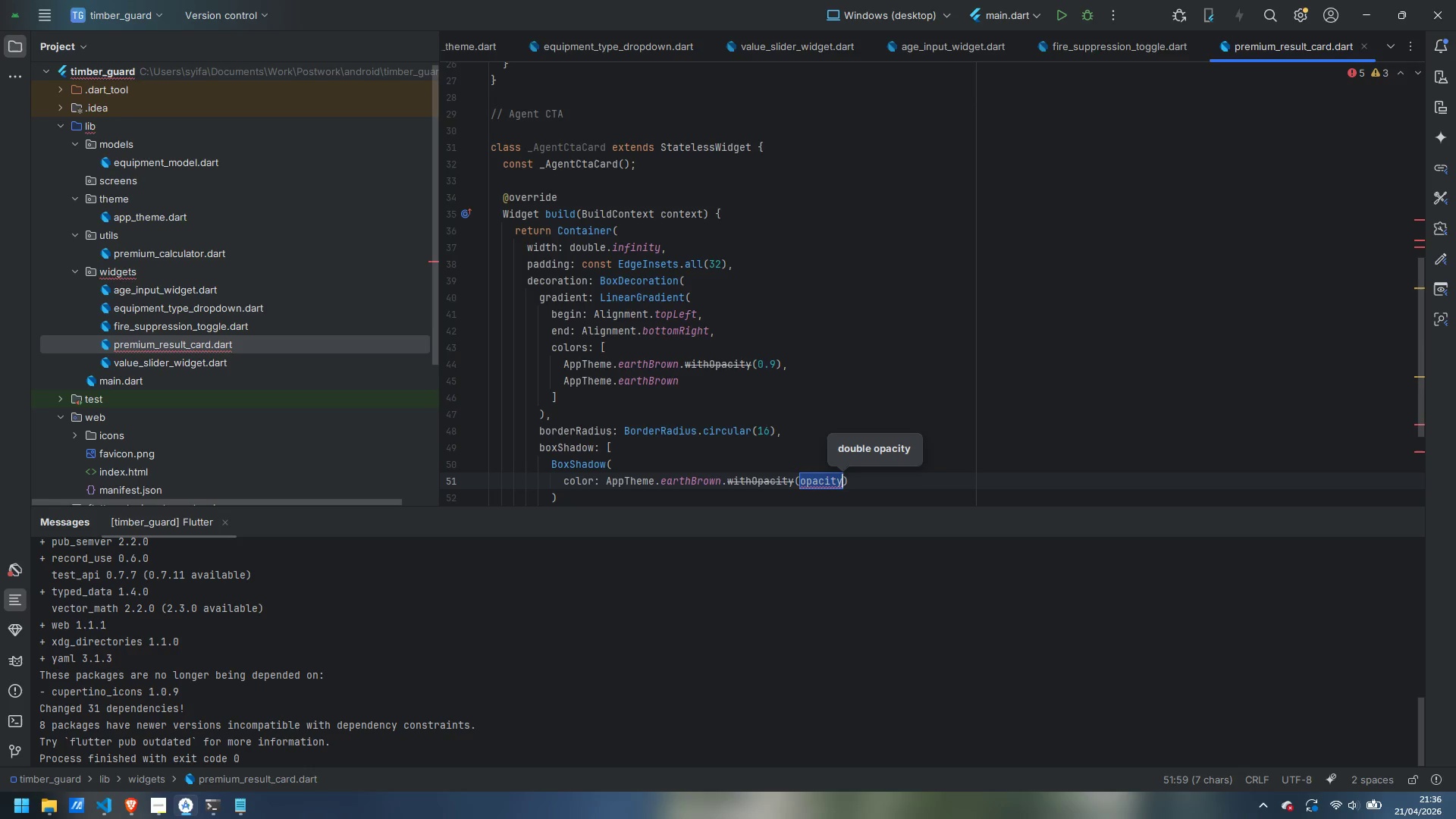 
key(0)
 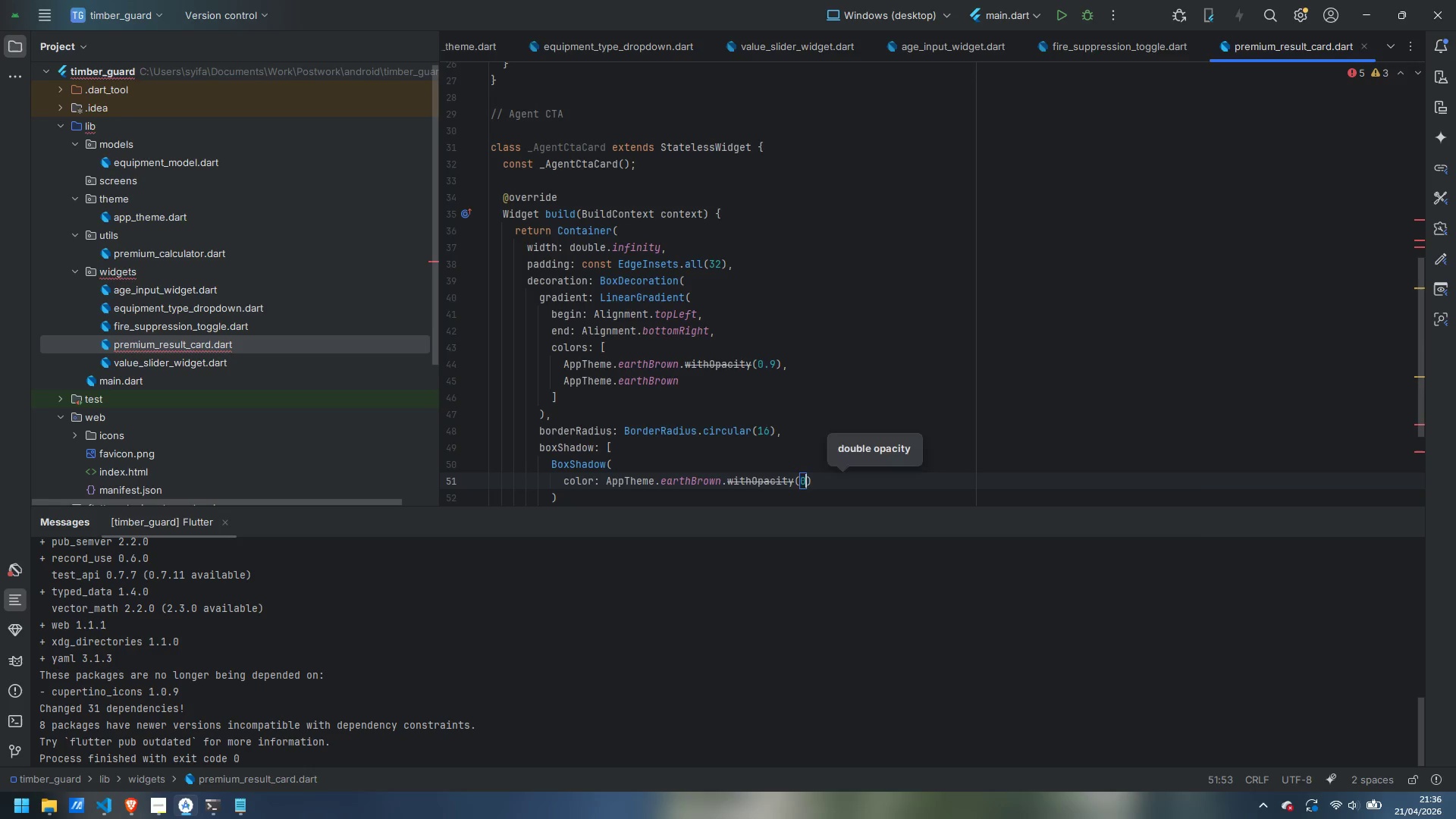 
key(Period)
 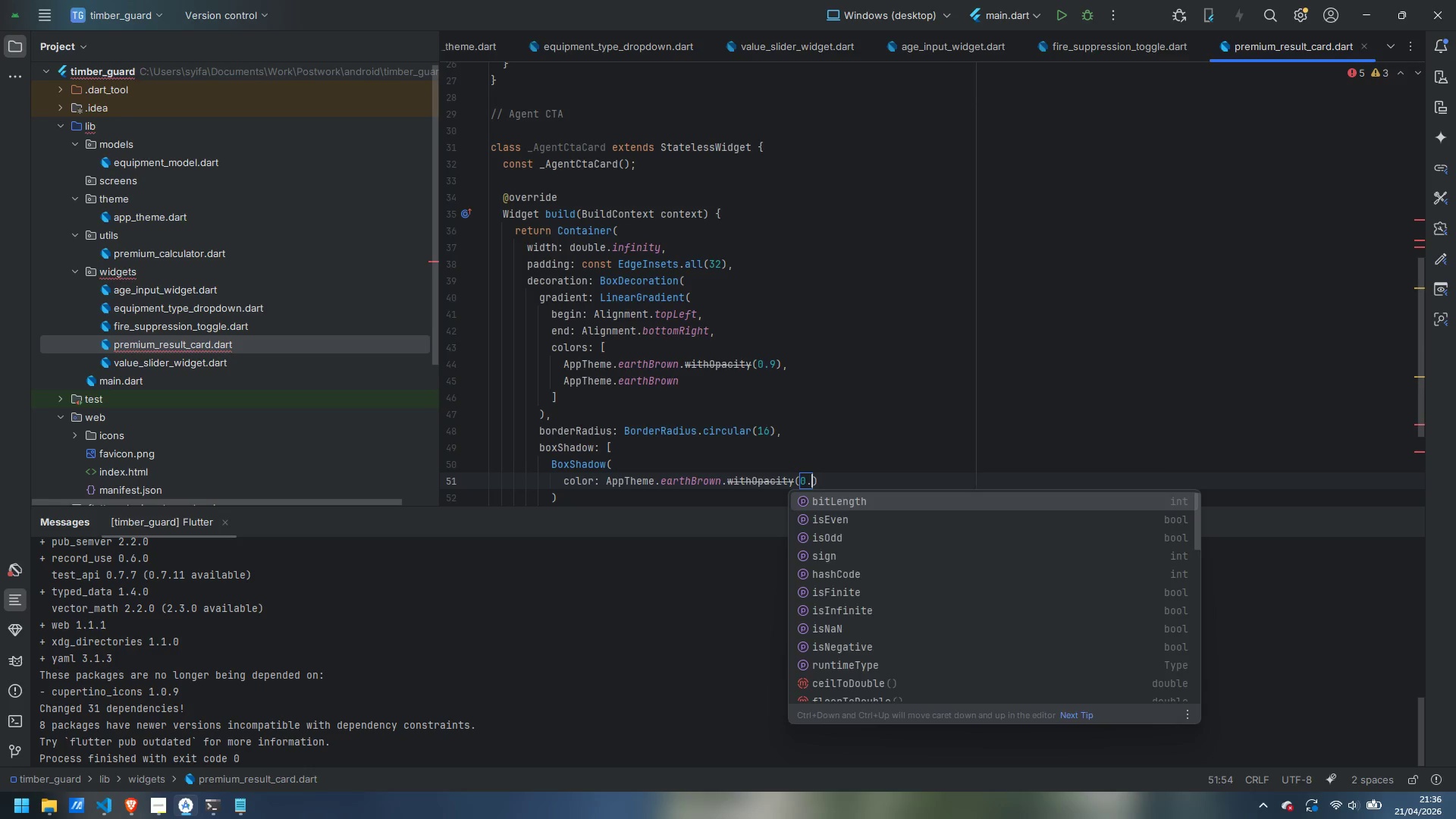 
key(4)
 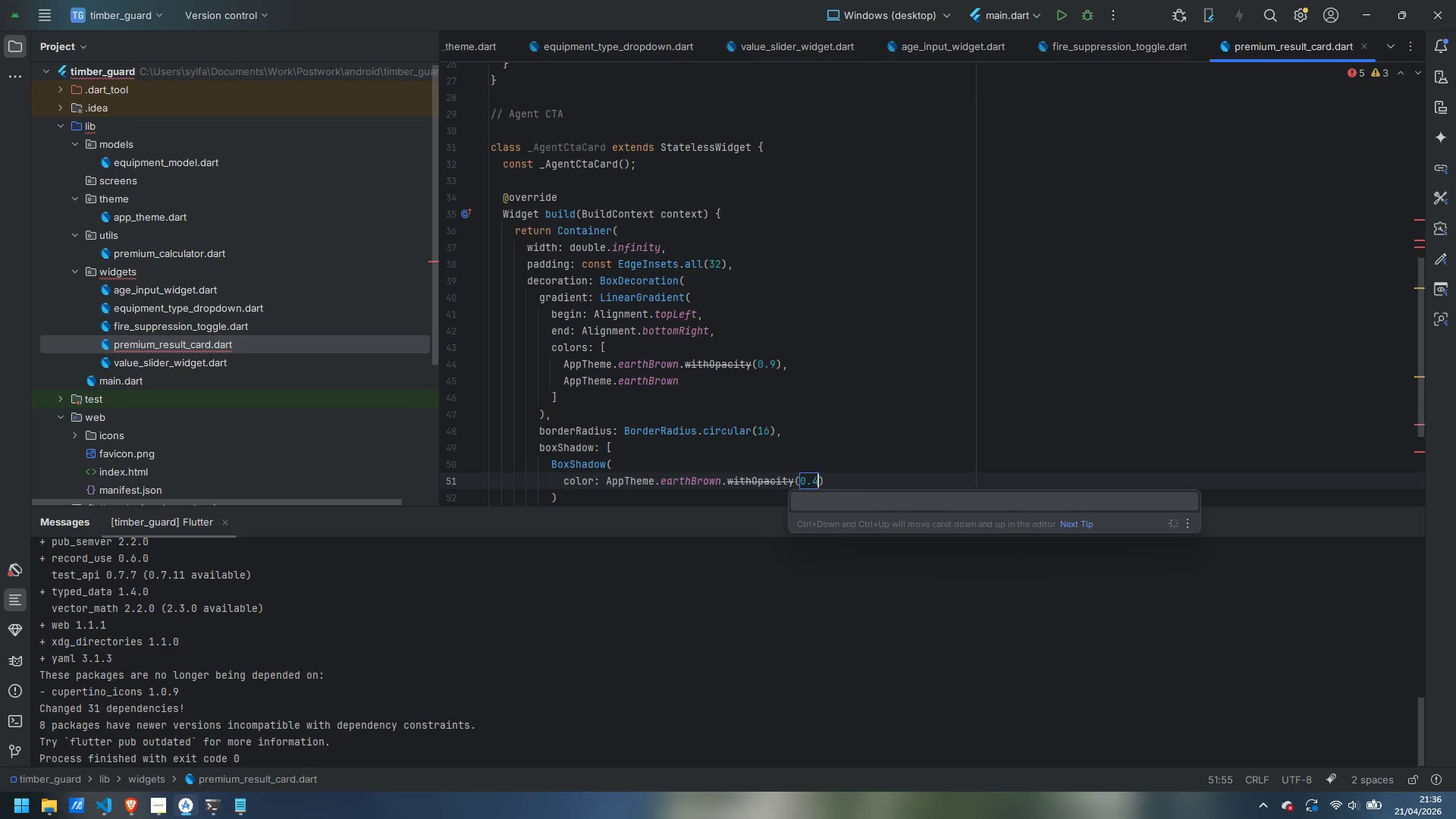 
key(Backspace)
 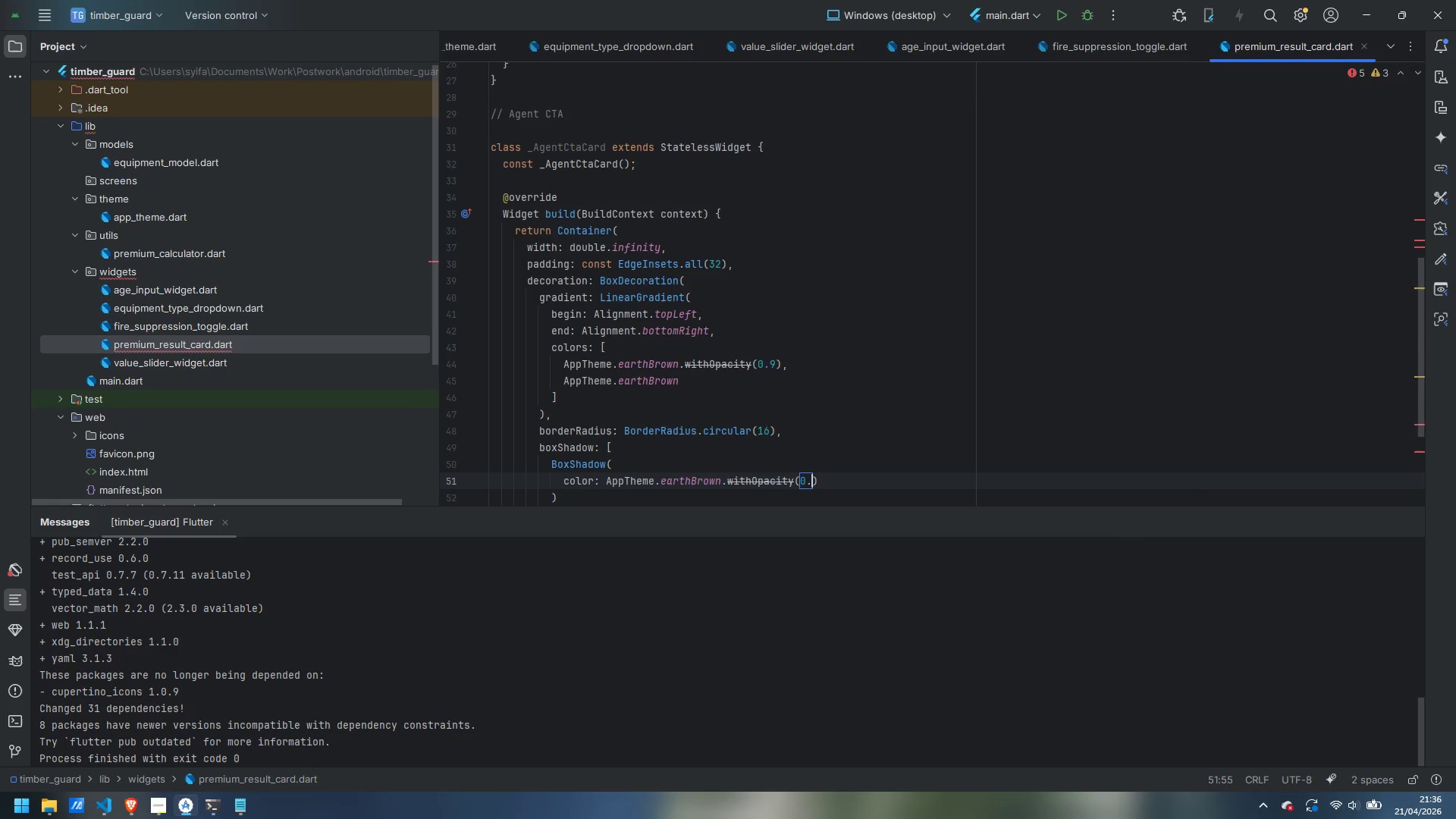 
key(3)
 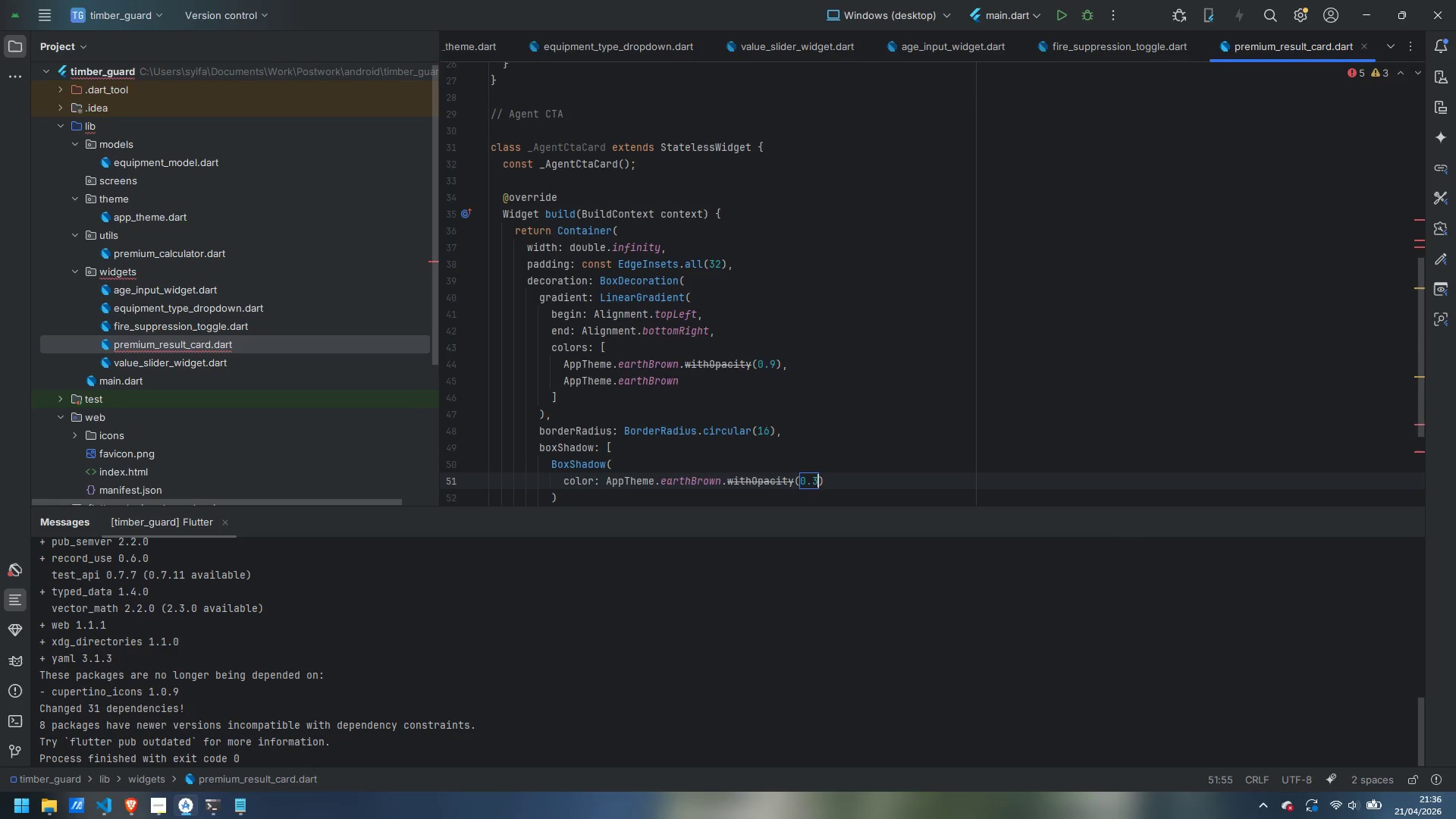 
key(ArrowRight)
 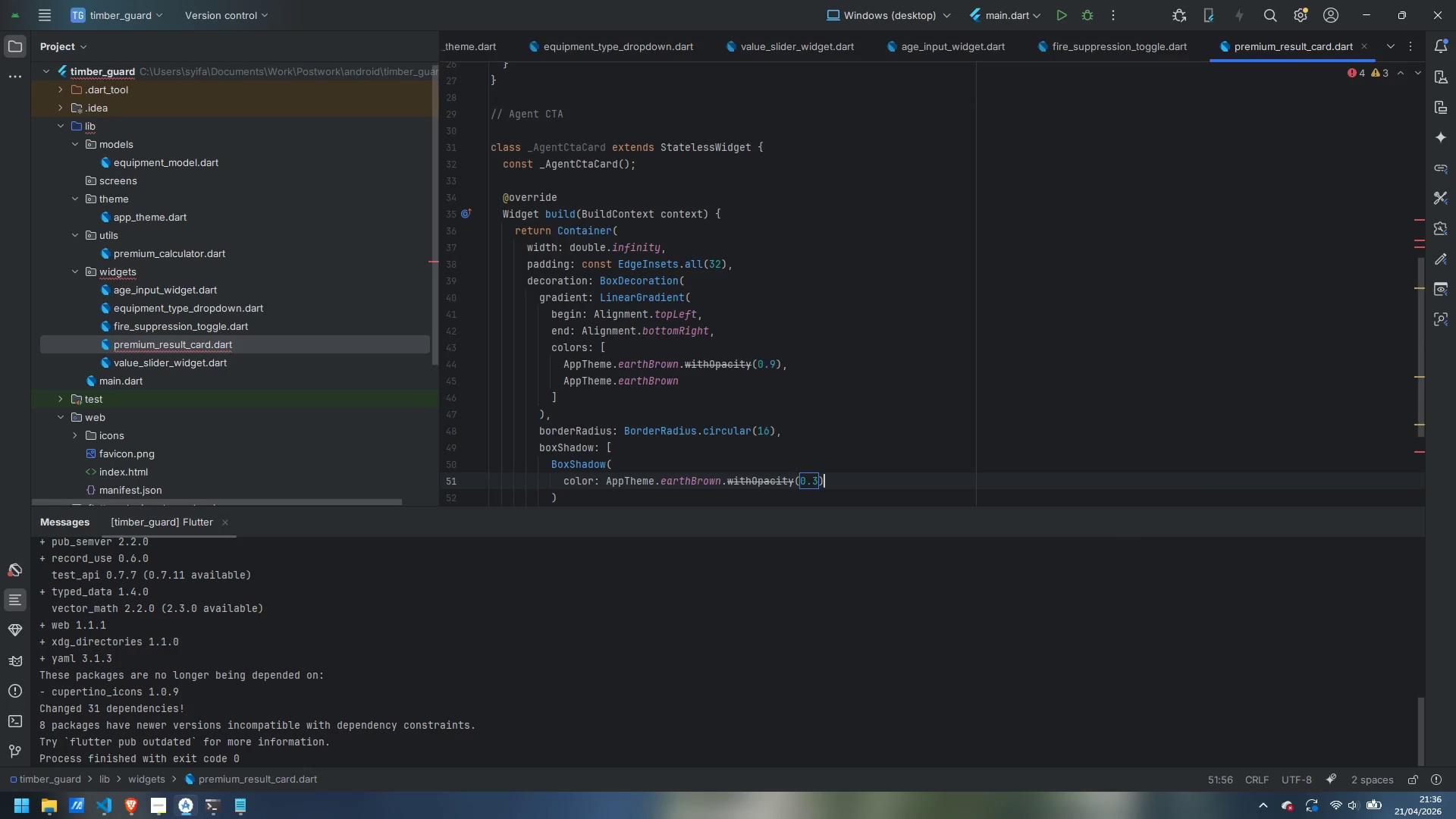 
key(Comma)
 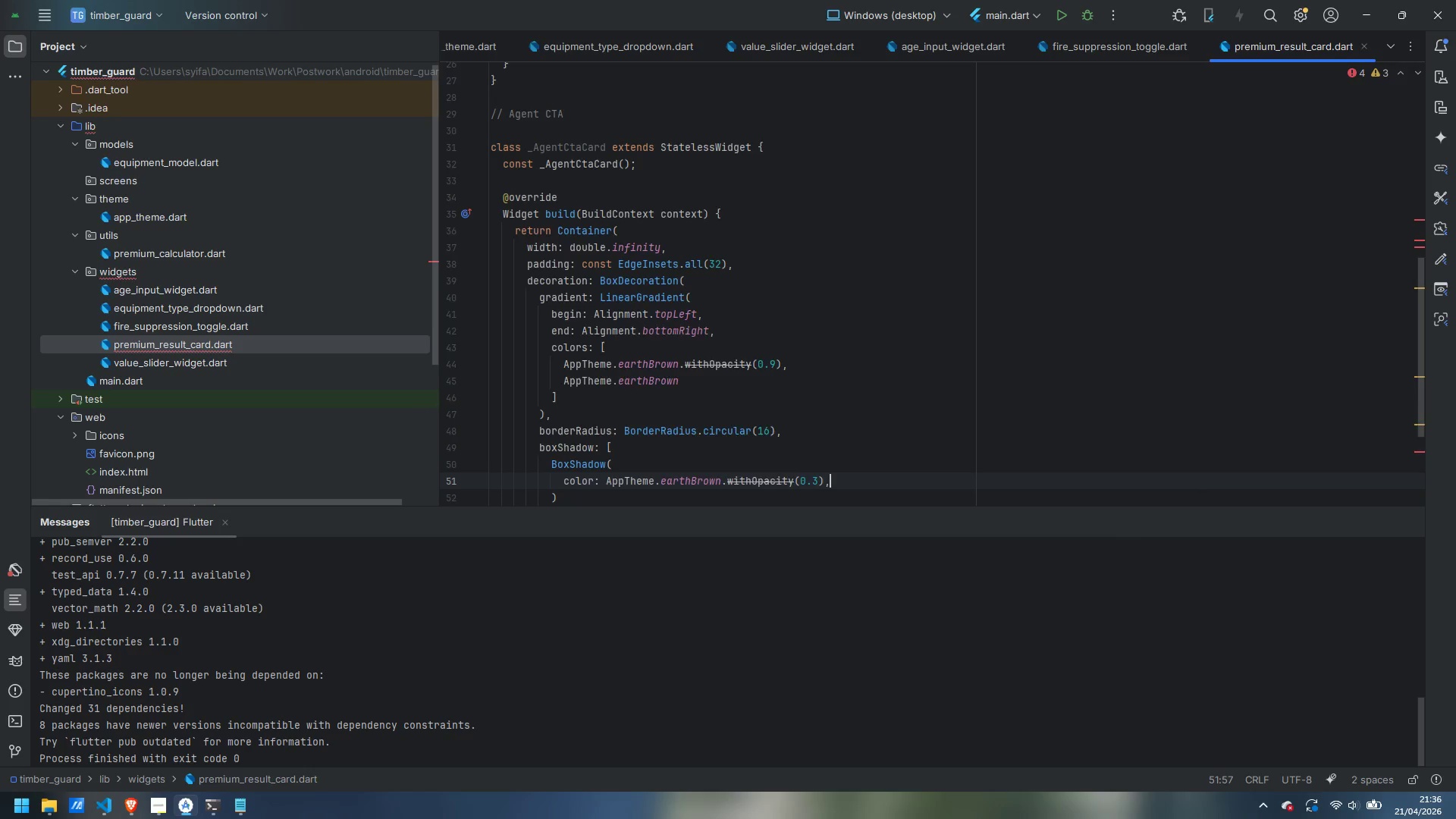 
key(Enter)
 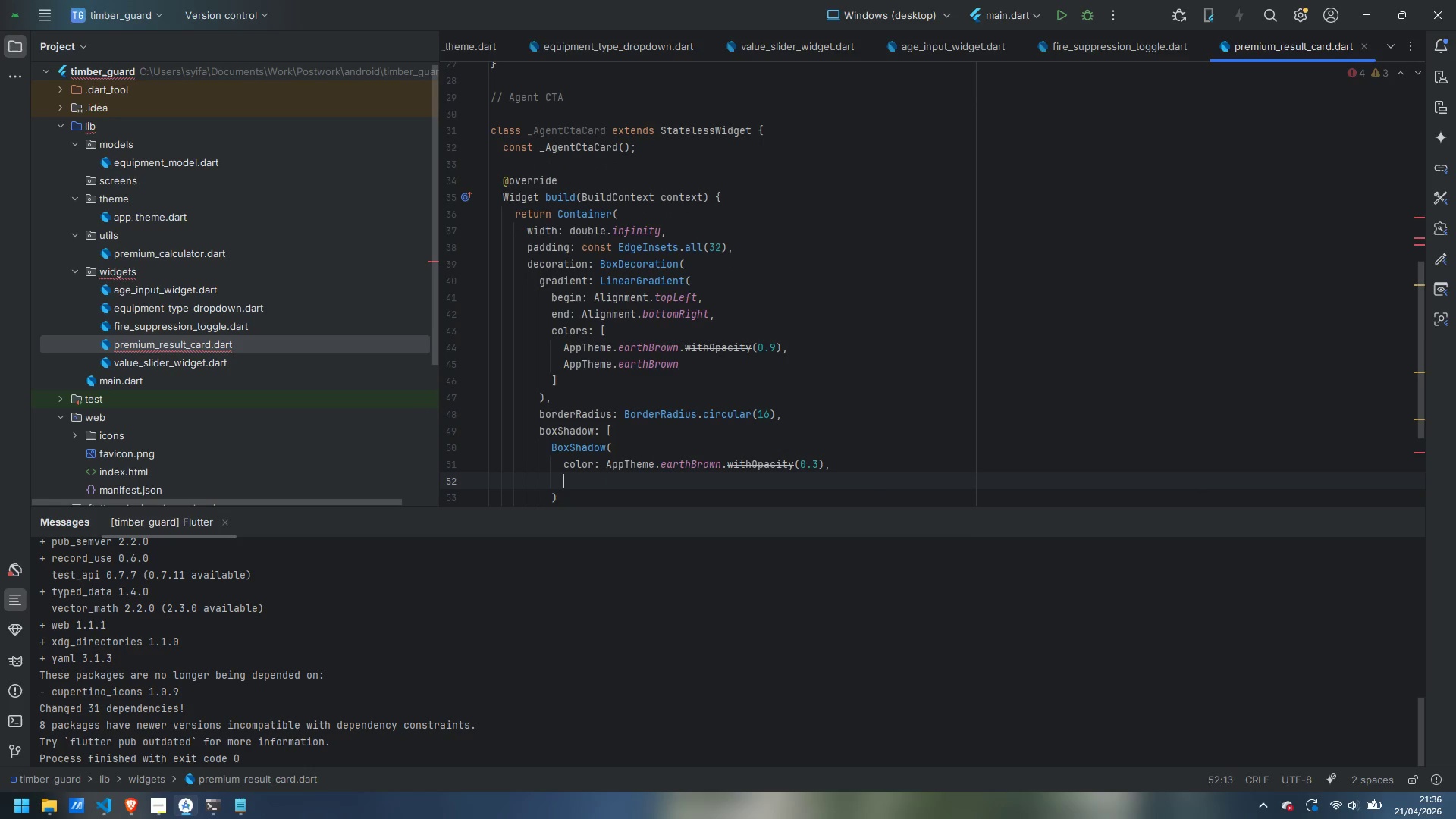 
type(blurRadius: 20,)
 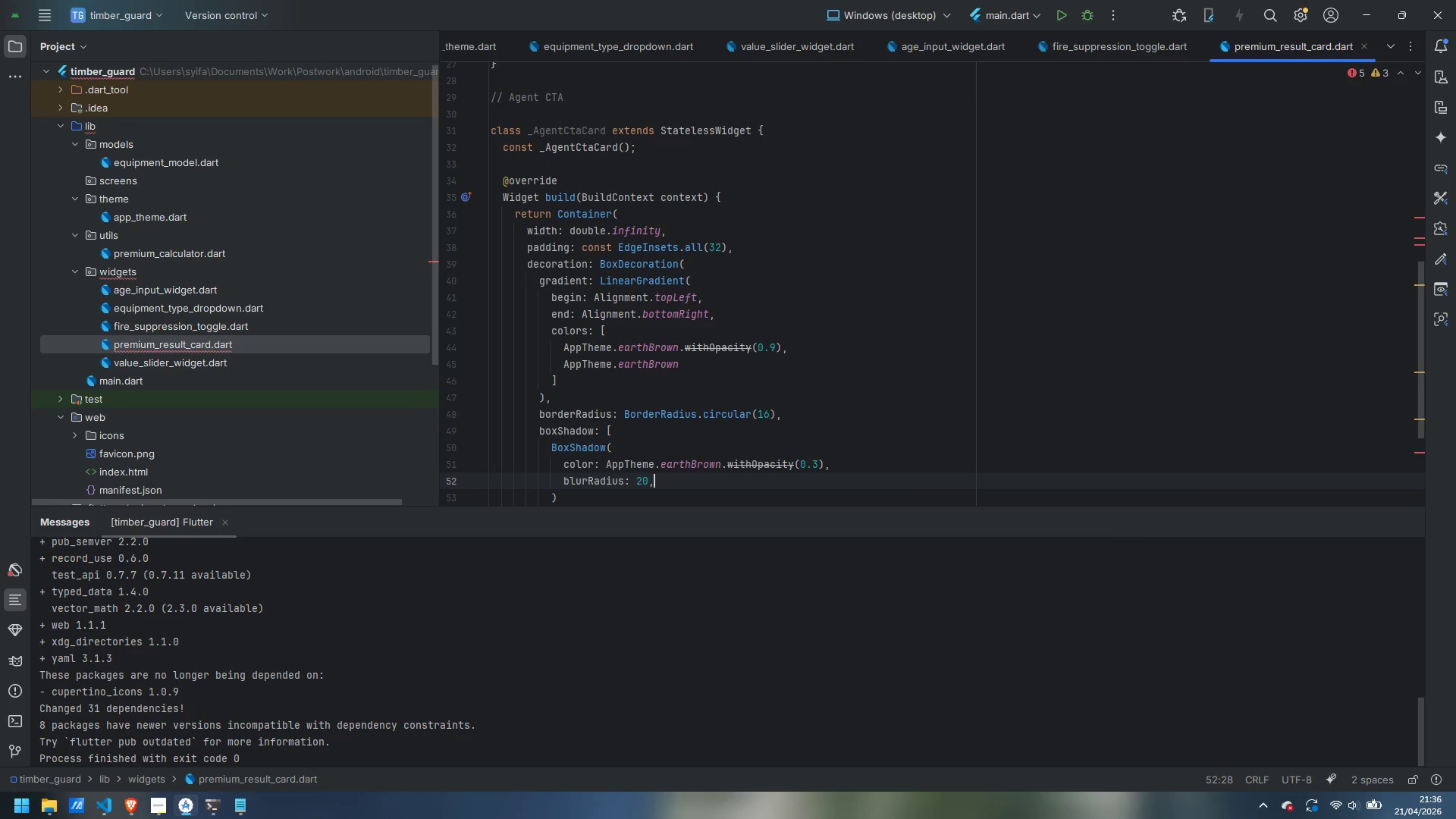 
key(Enter)
 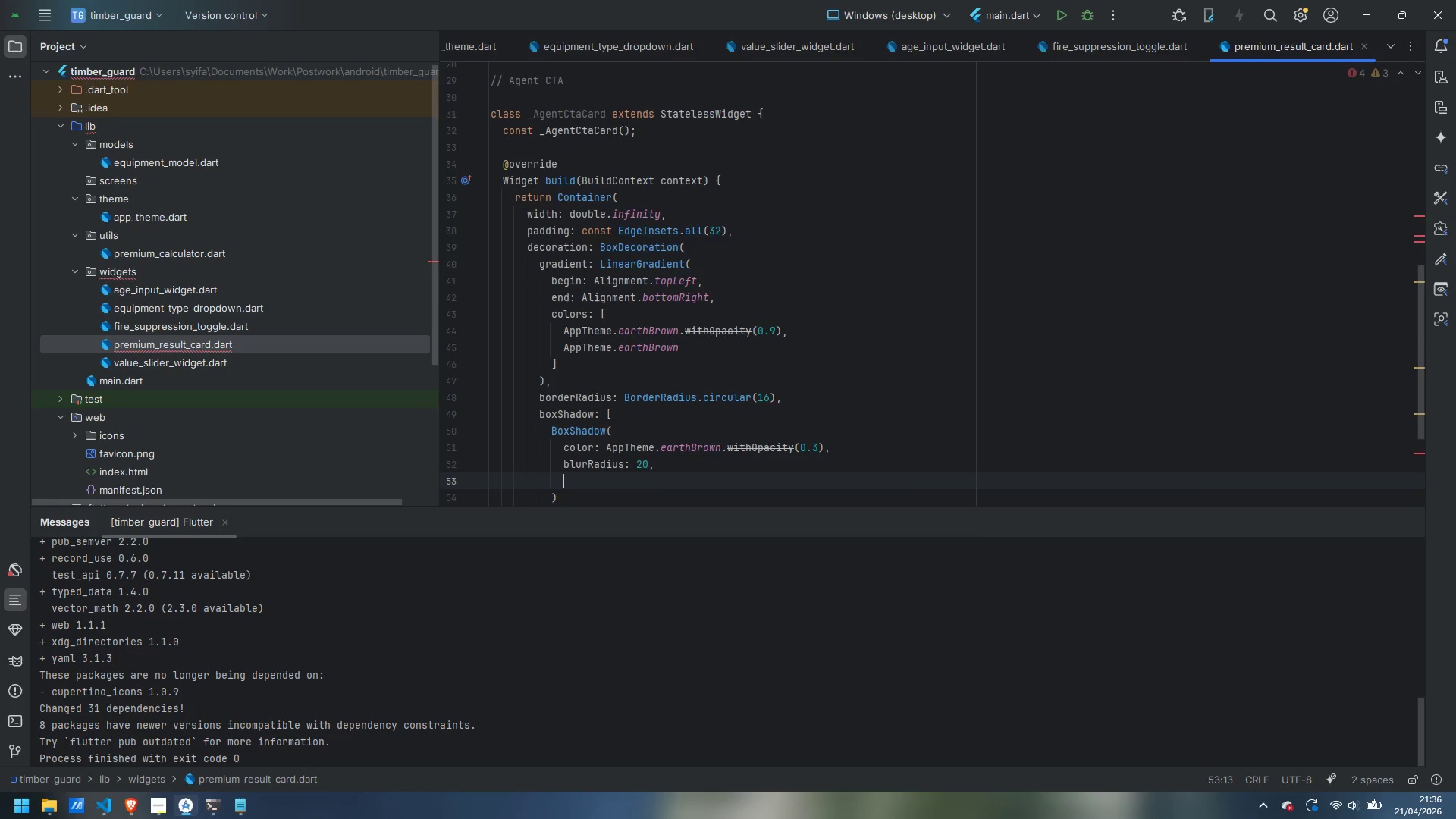 
type(offset: const Offset(0, 8)
 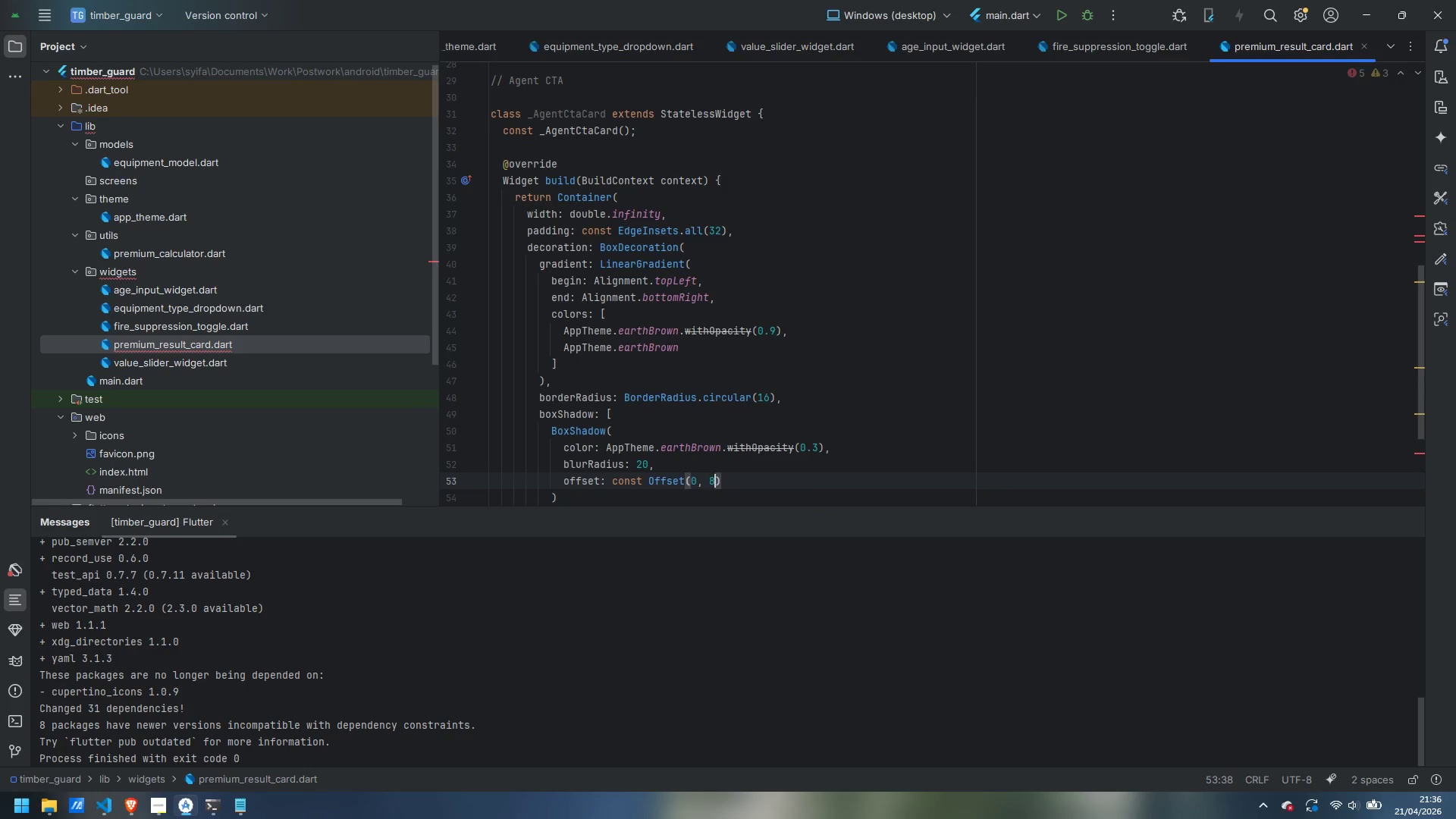 
key(ArrowRight)
 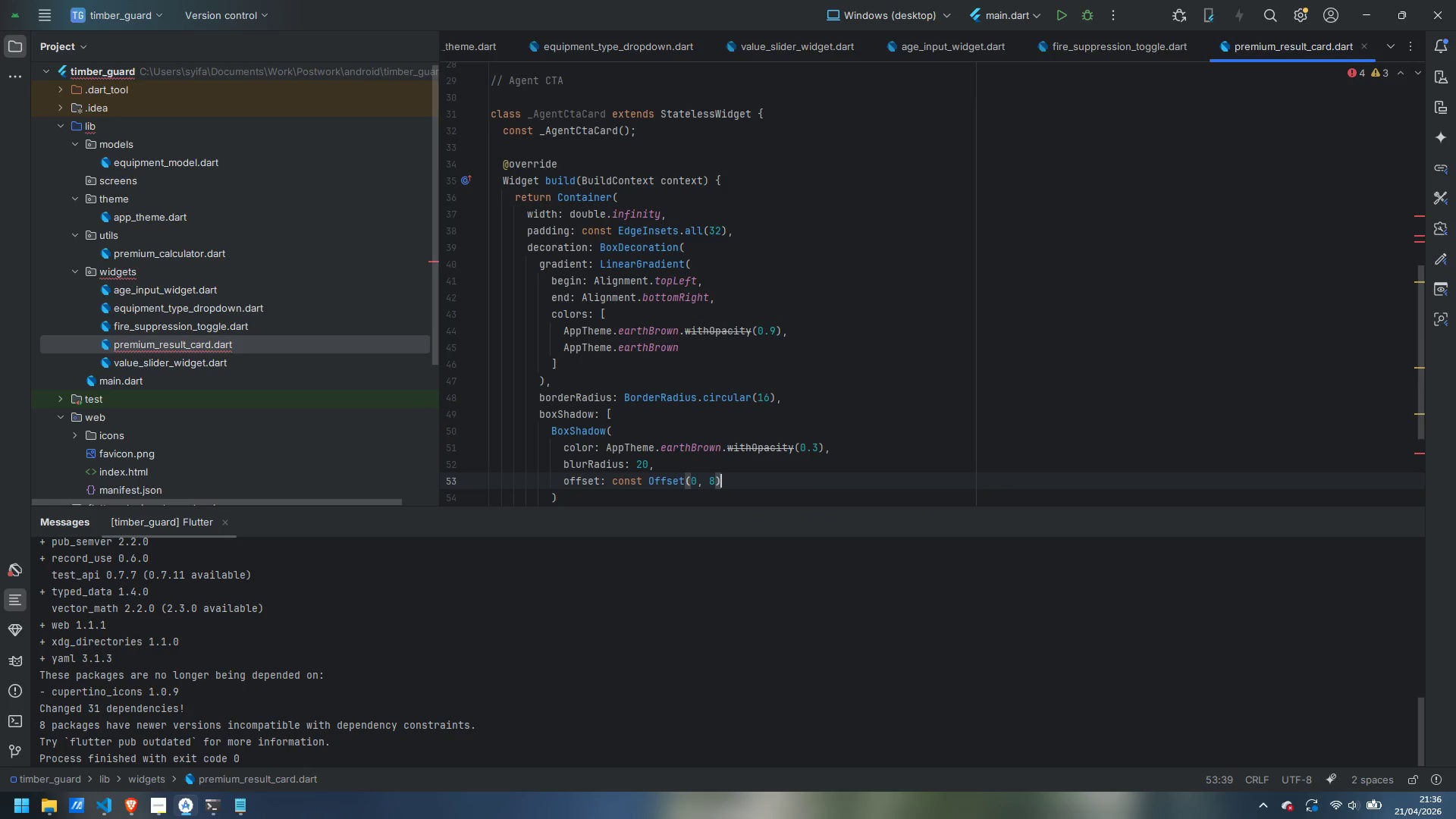 
key(ArrowDown)
 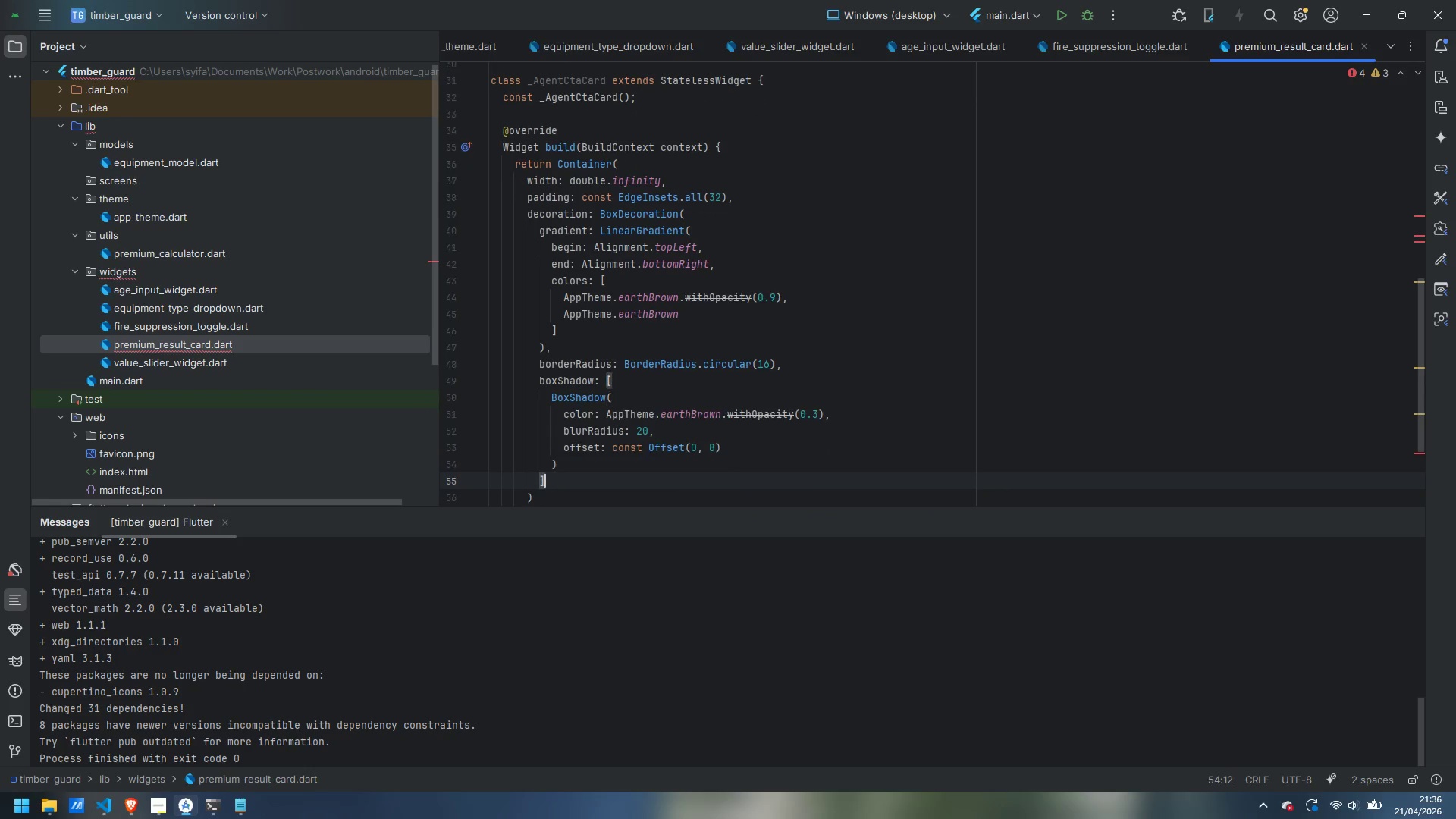 
key(ArrowDown)
 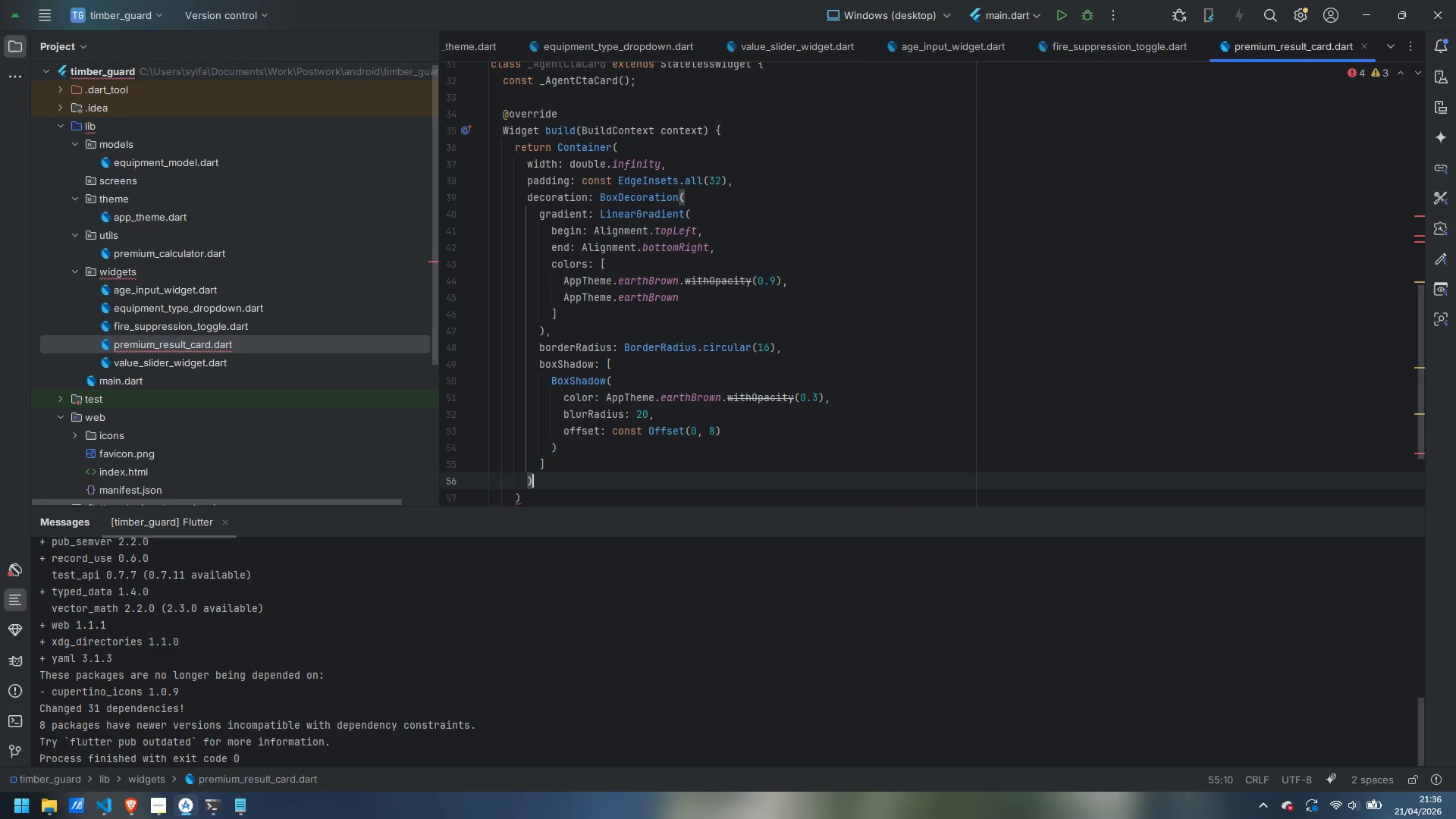 
key(ArrowDown)
 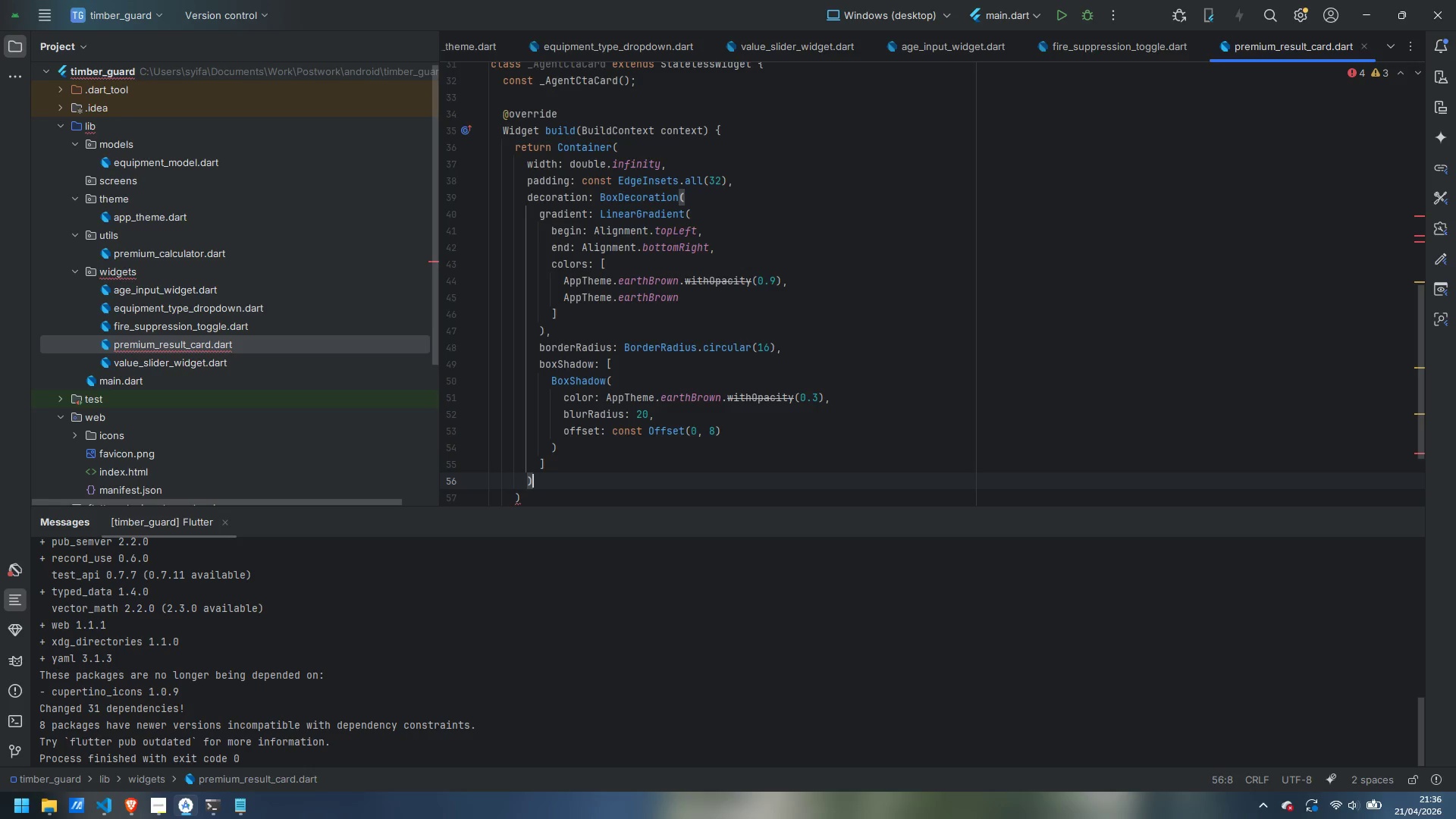 
key(Comma)
 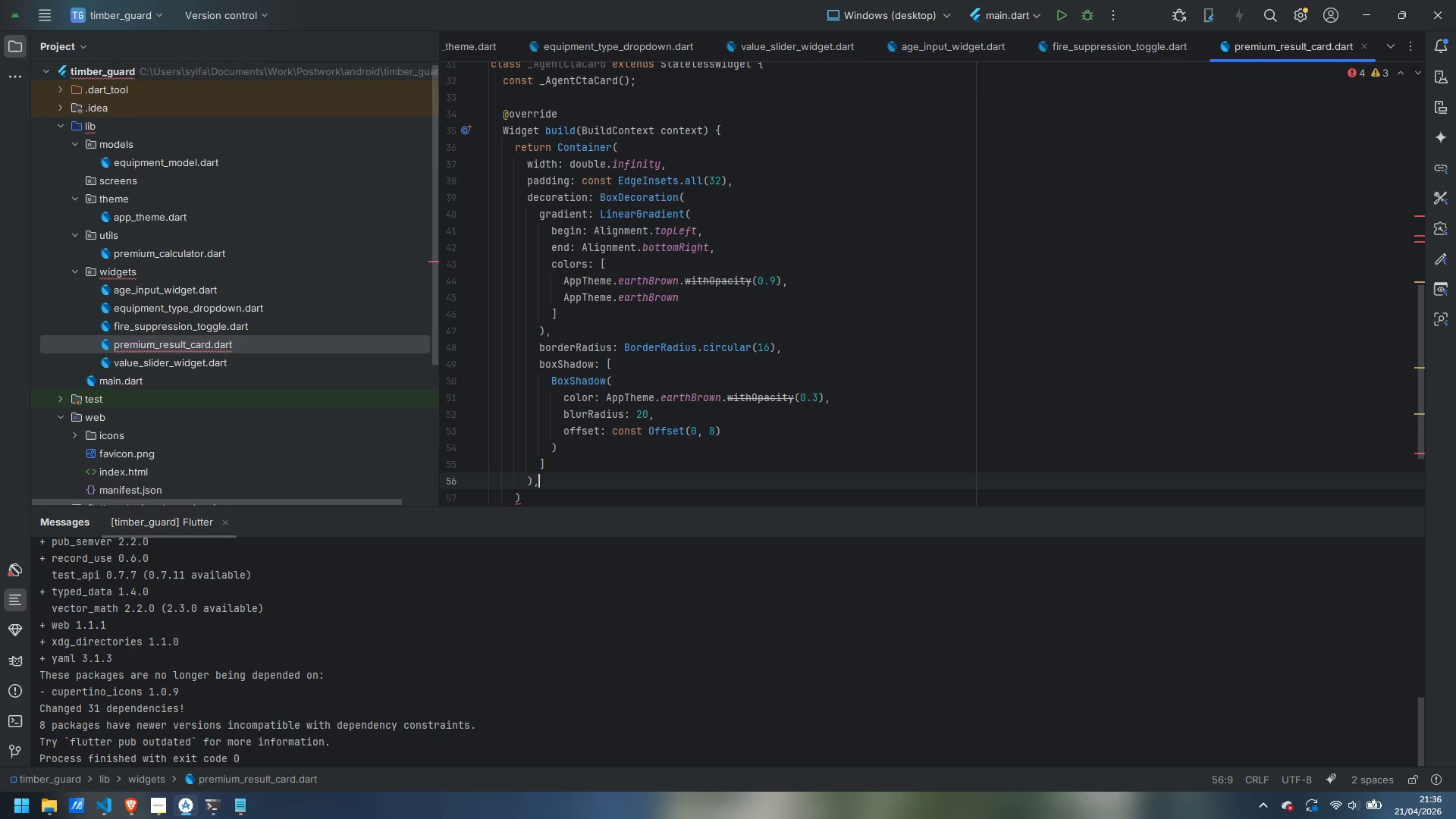 
key(Enter)
 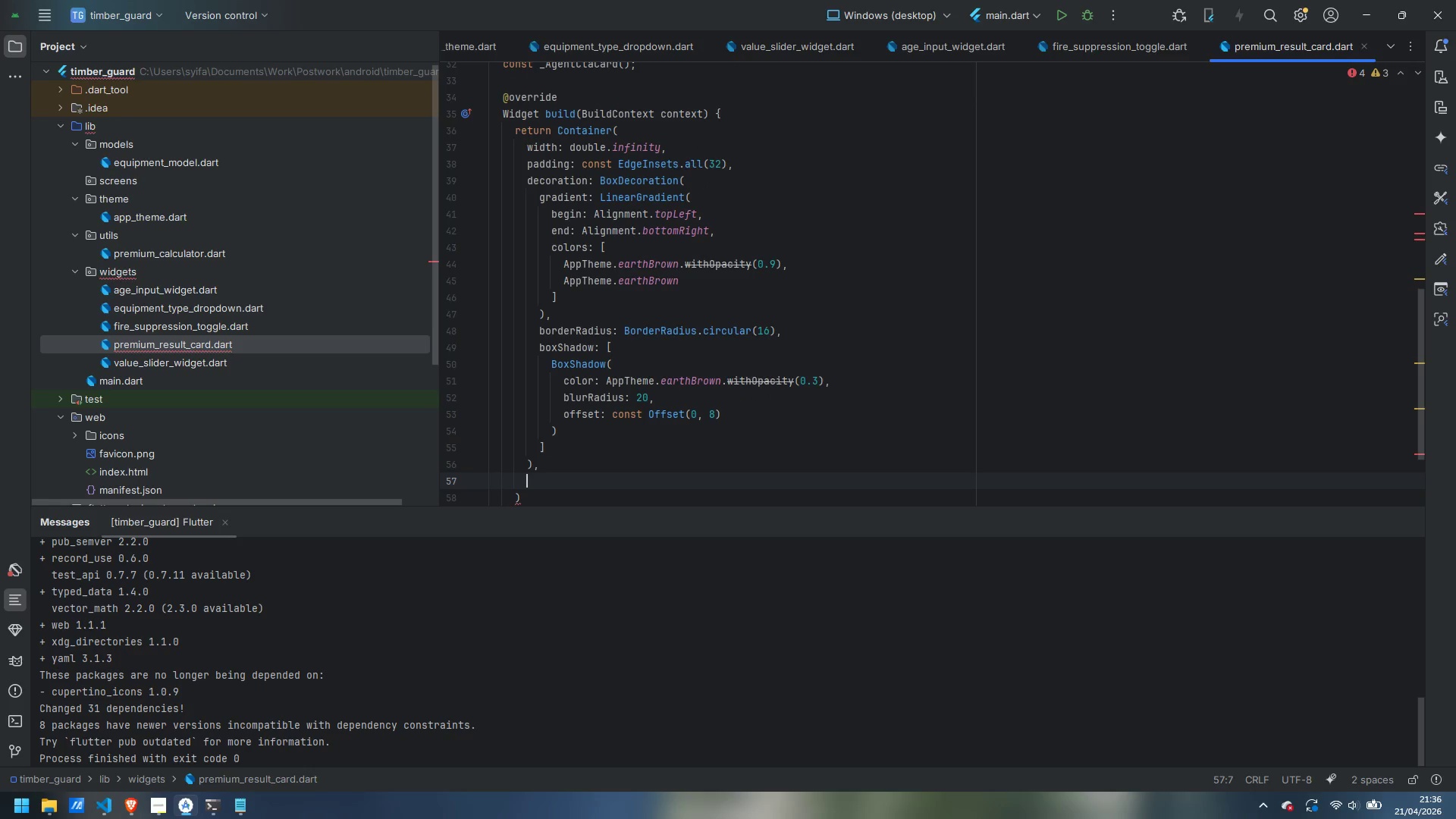 
type(child: Column()
 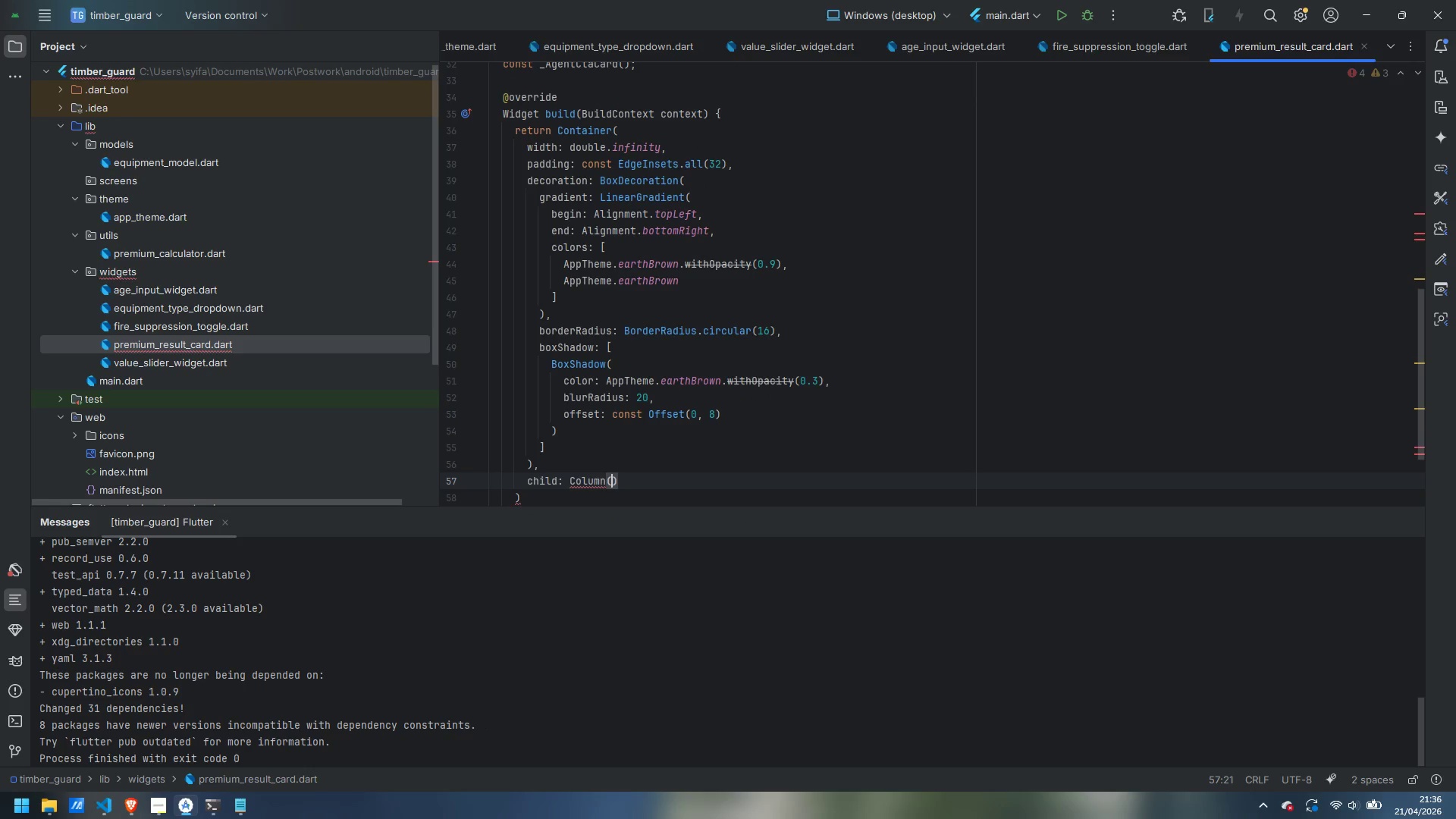 
key(Enter)
 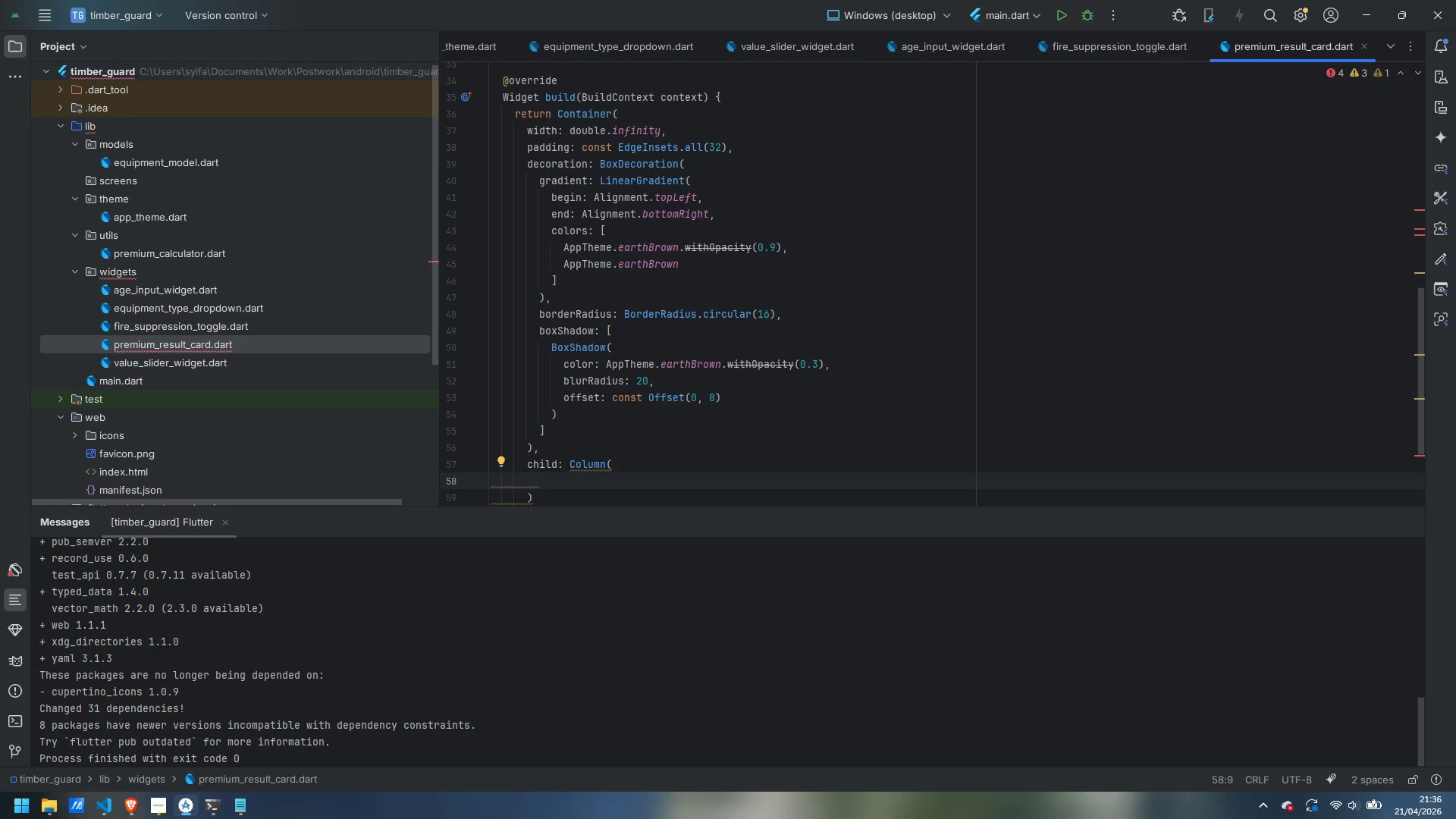 
type(children: [)
 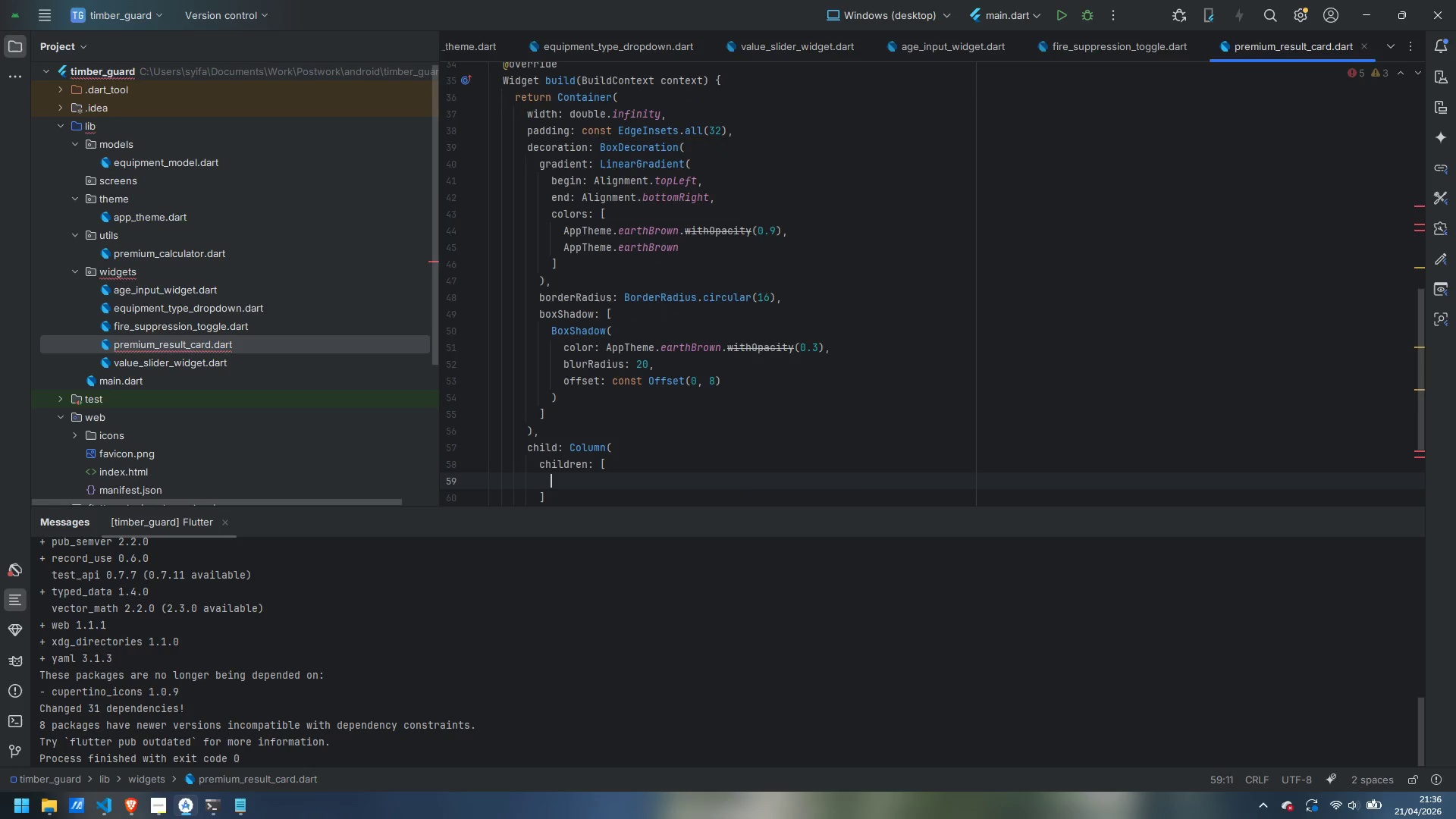 
 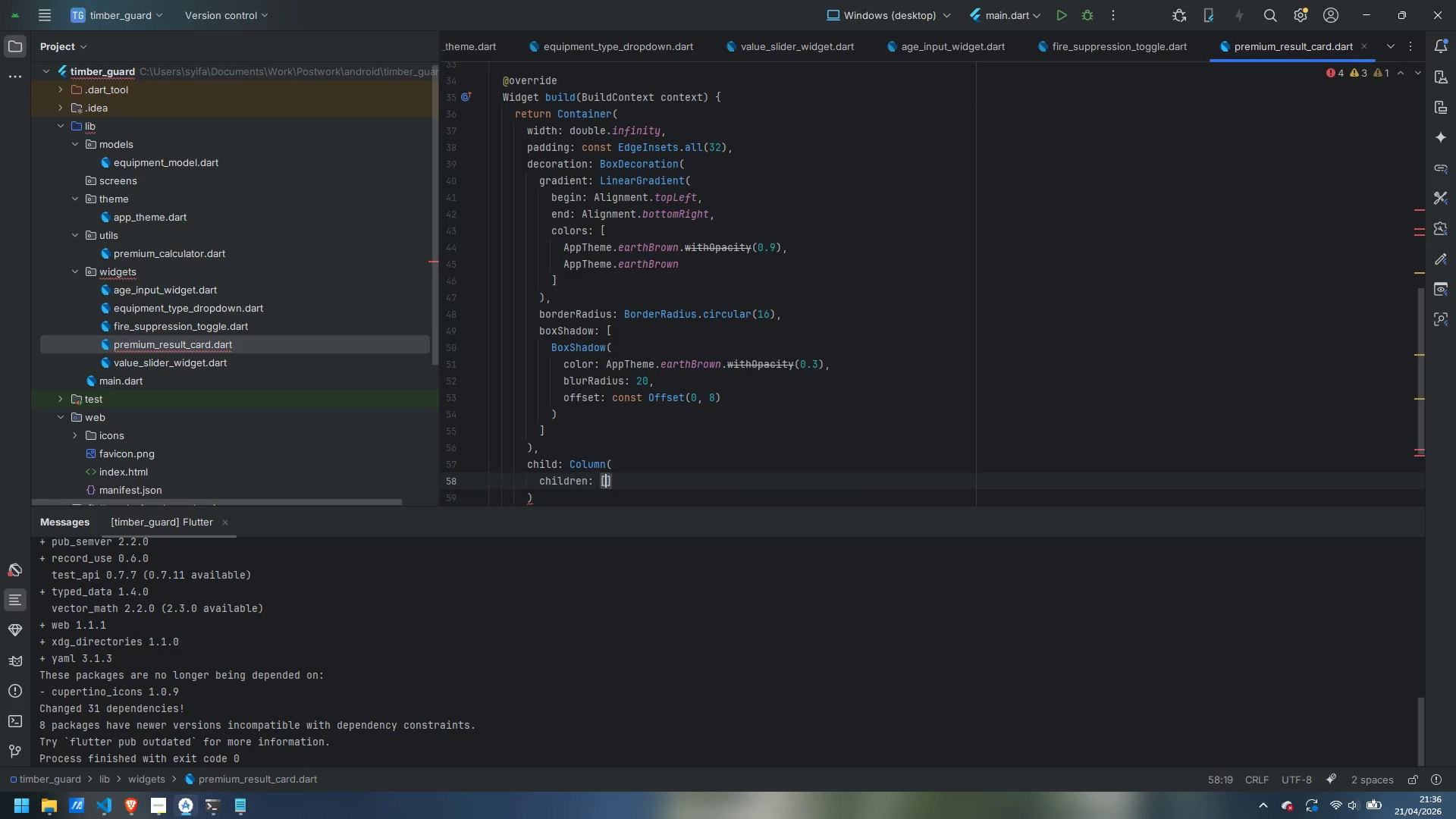 
key(Enter)
 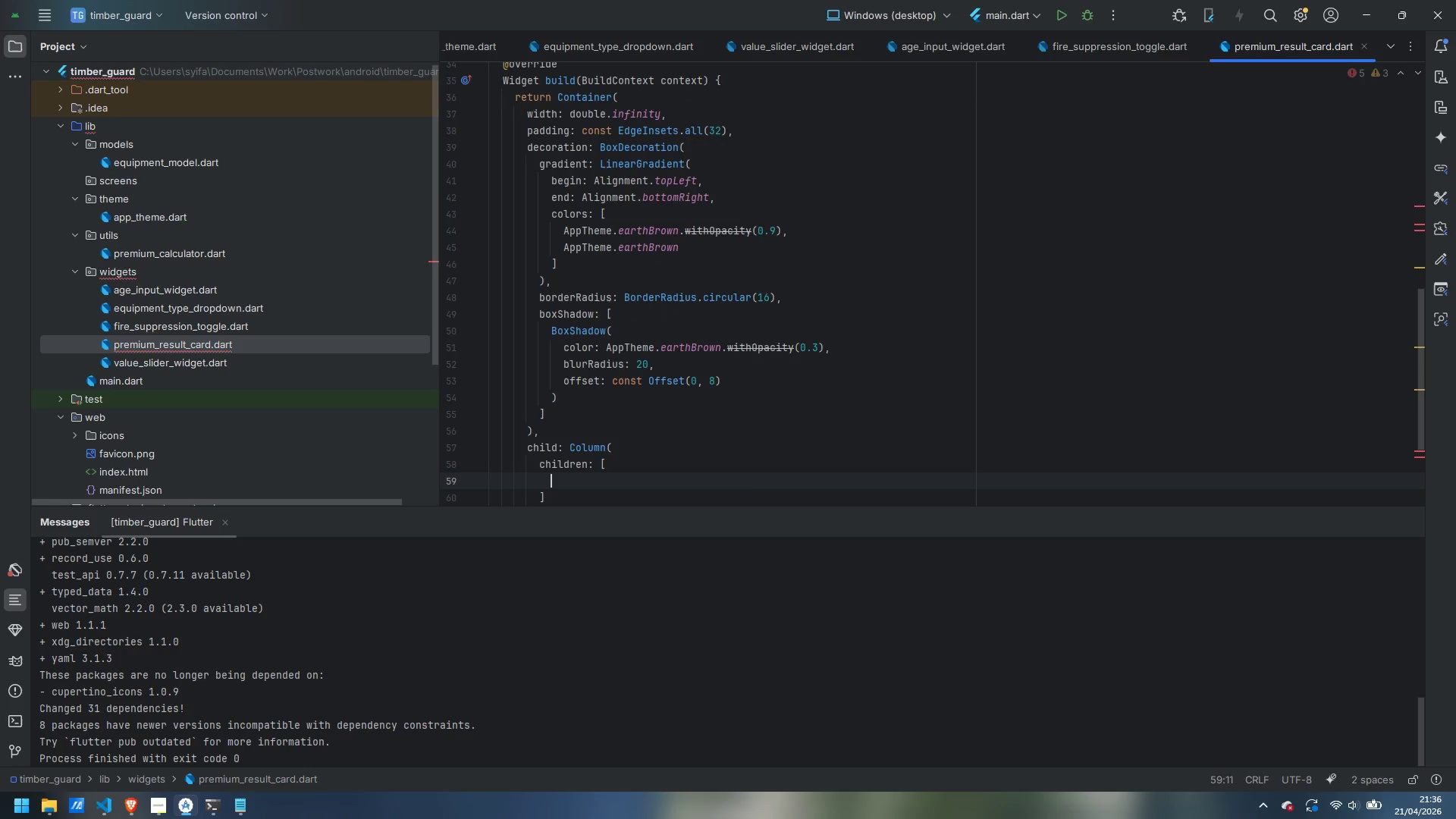 
type(COntin)
key(Backspace)
key(Backspace)
key(Backspace)
key(Backspace)
key(Backspace)
type(ontainer()
 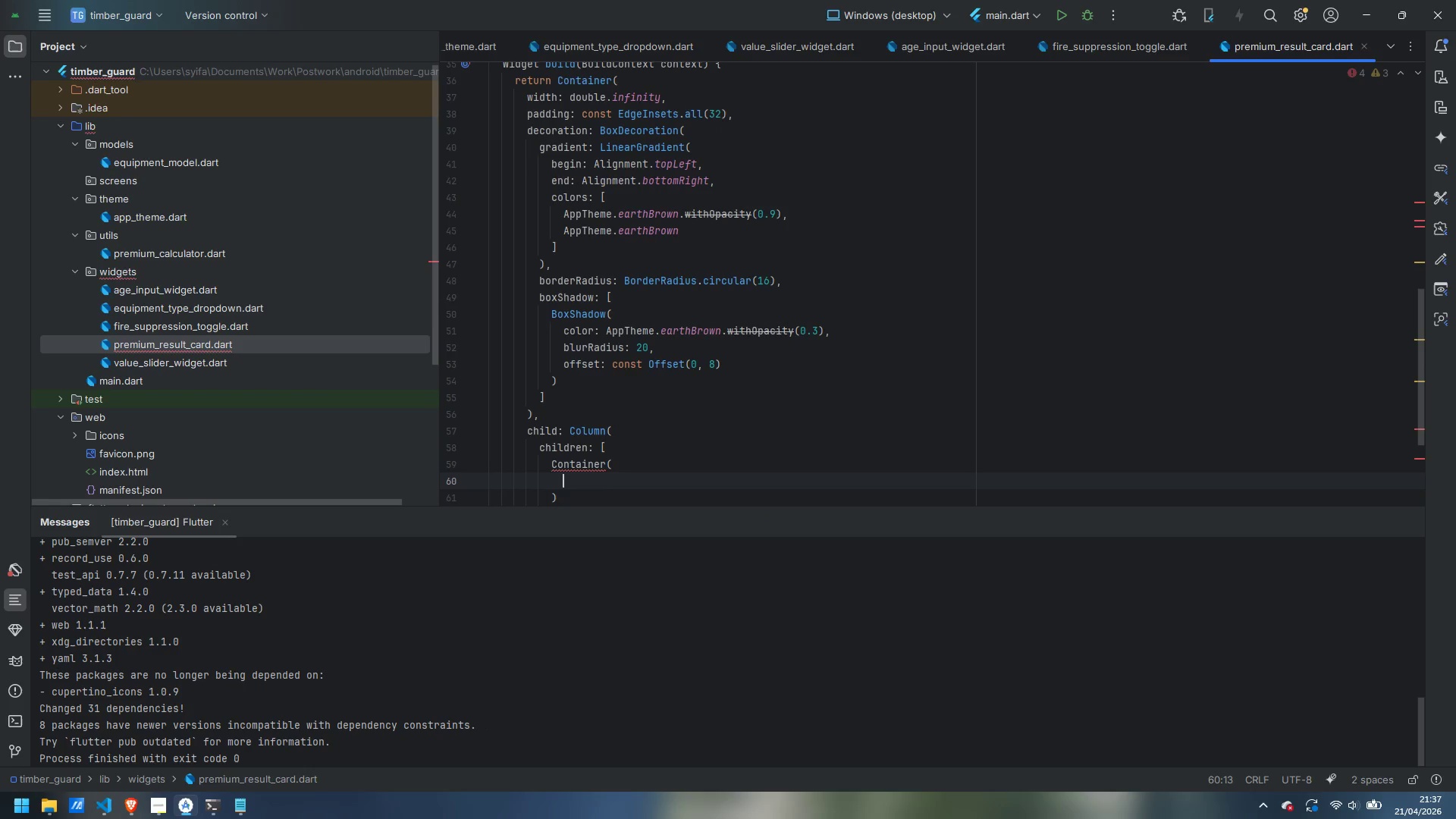 
 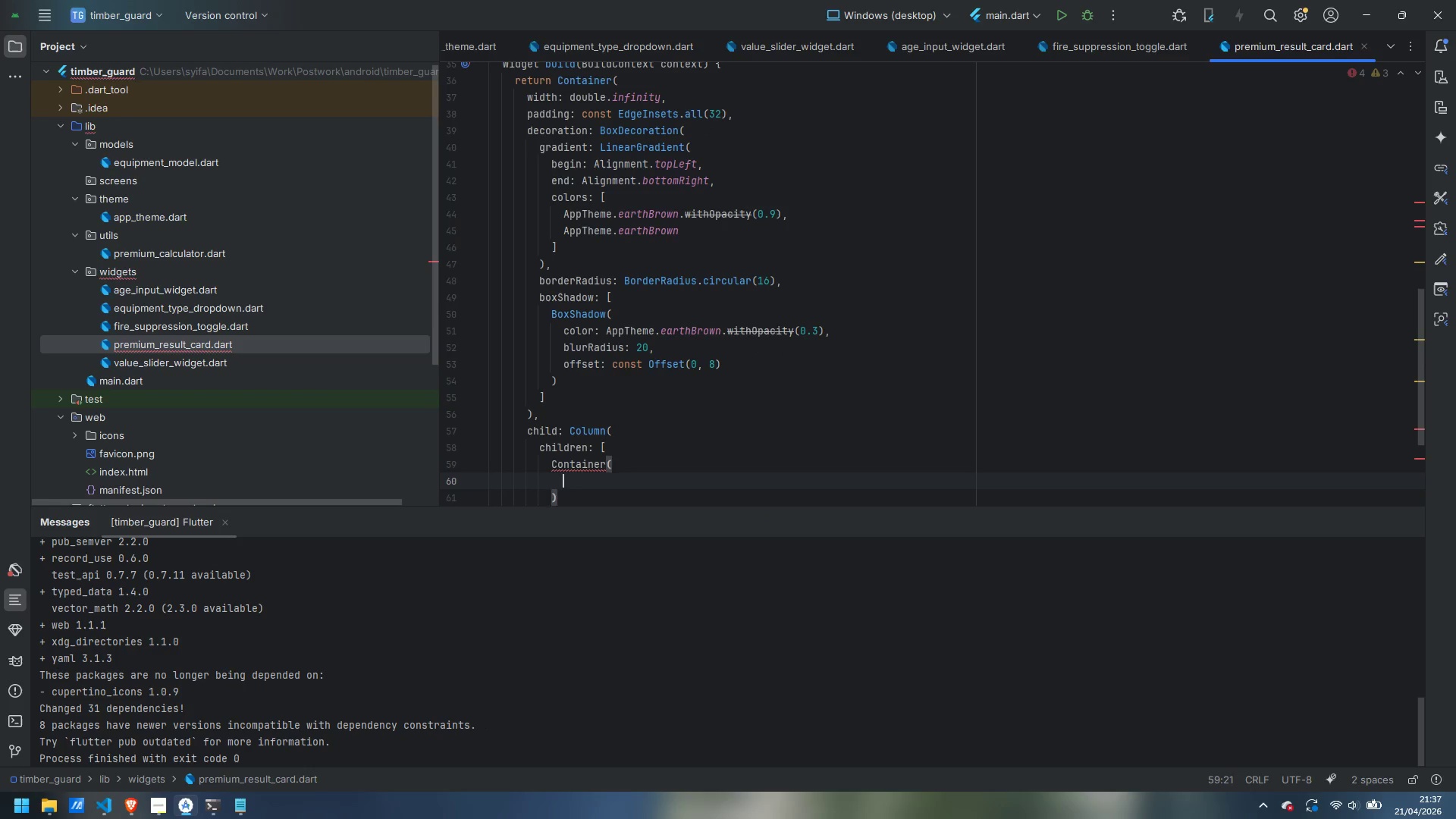 
key(Enter)
 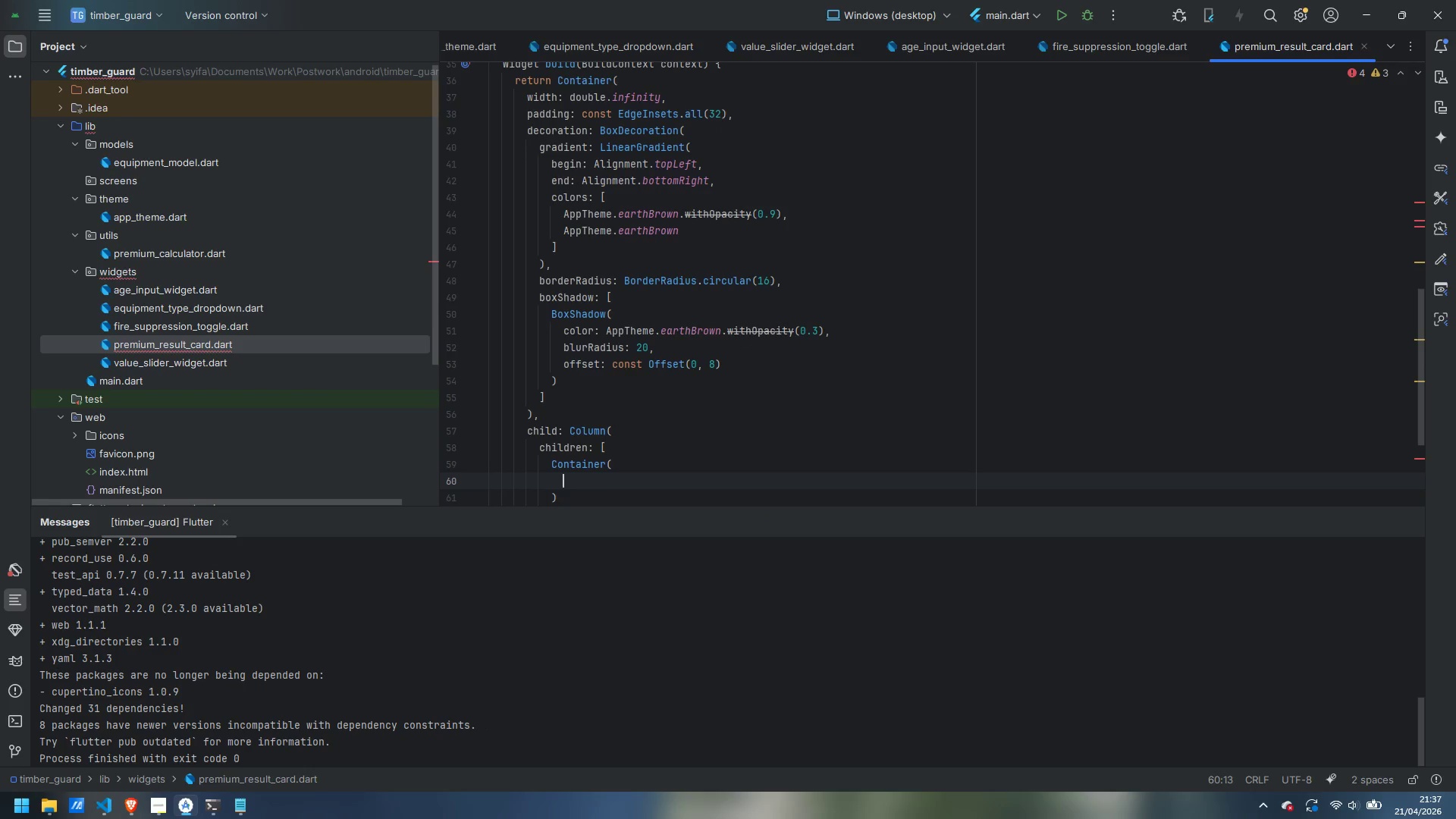 
type(padding: const EdgeInsets.all)
 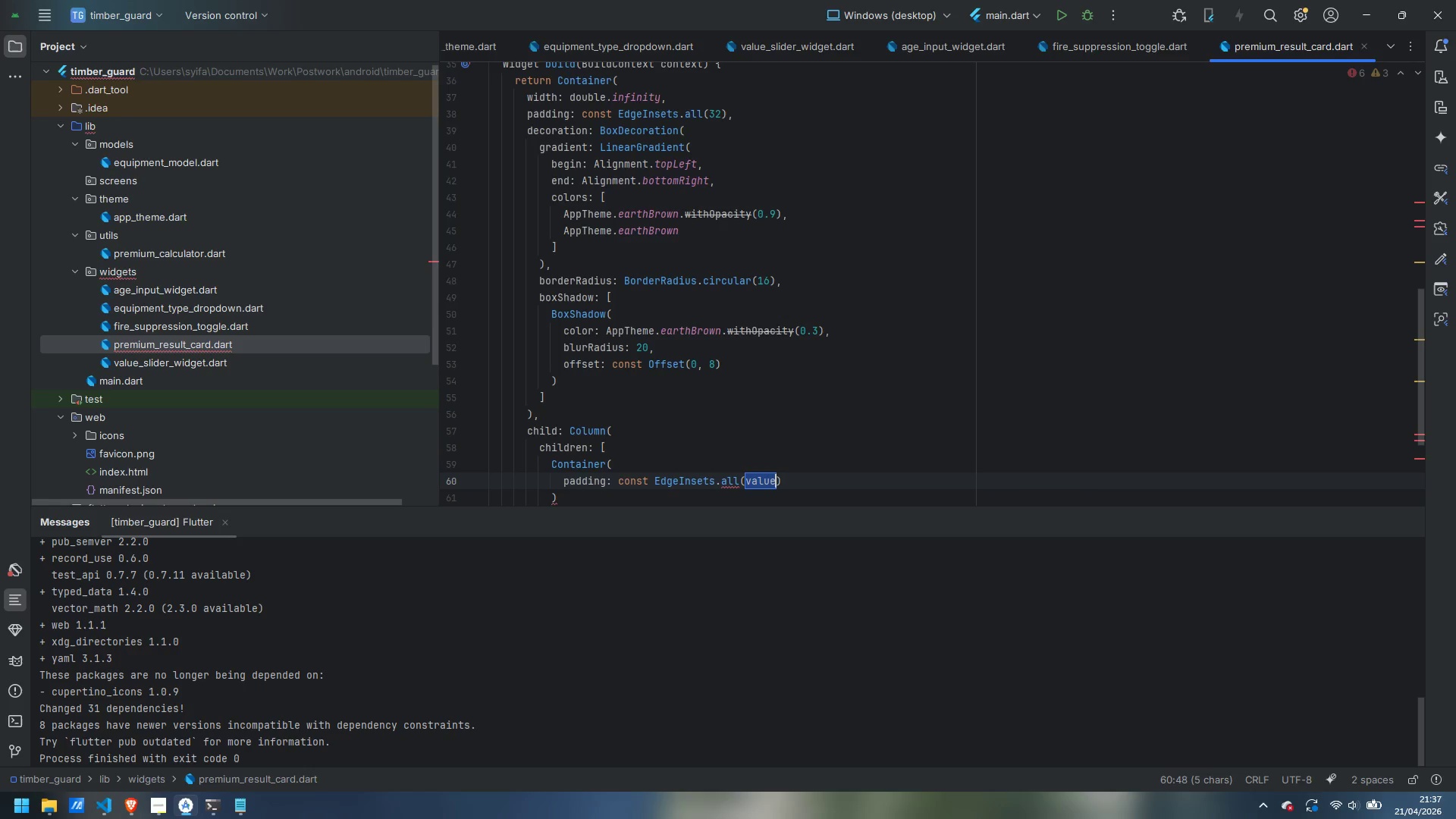 
 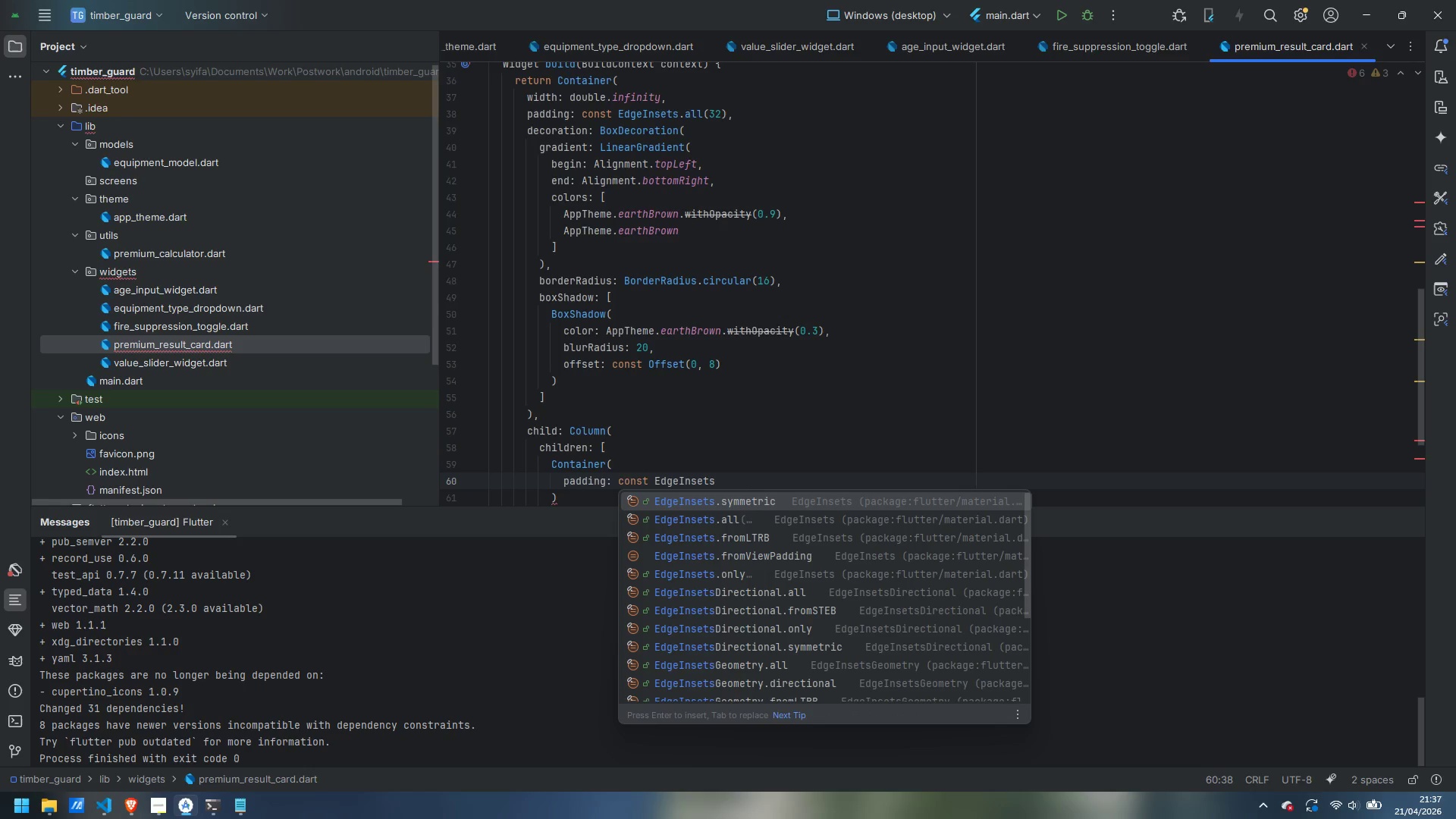 
key(Enter)
 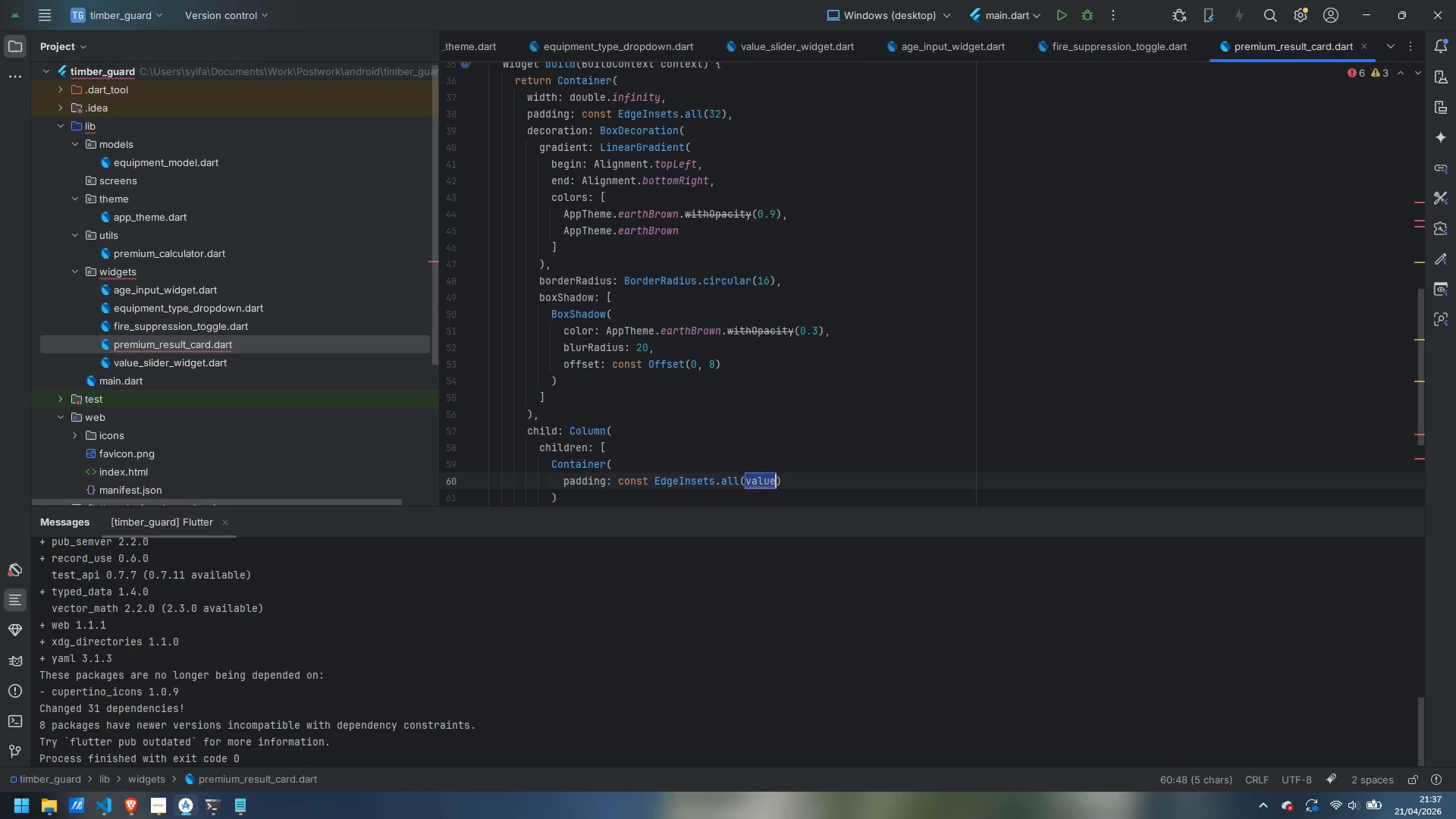 
type(16)
 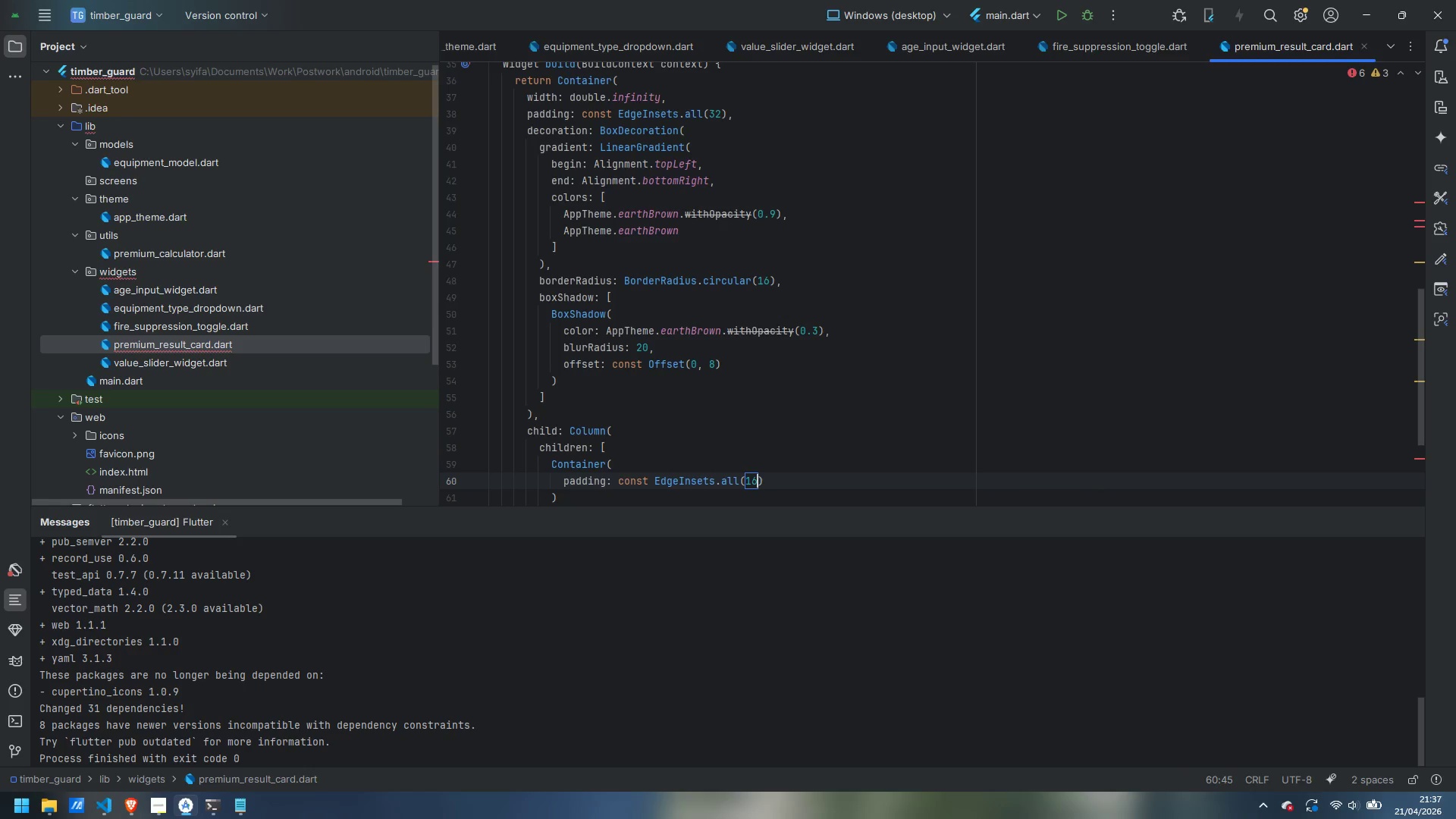 
key(ArrowRight)
 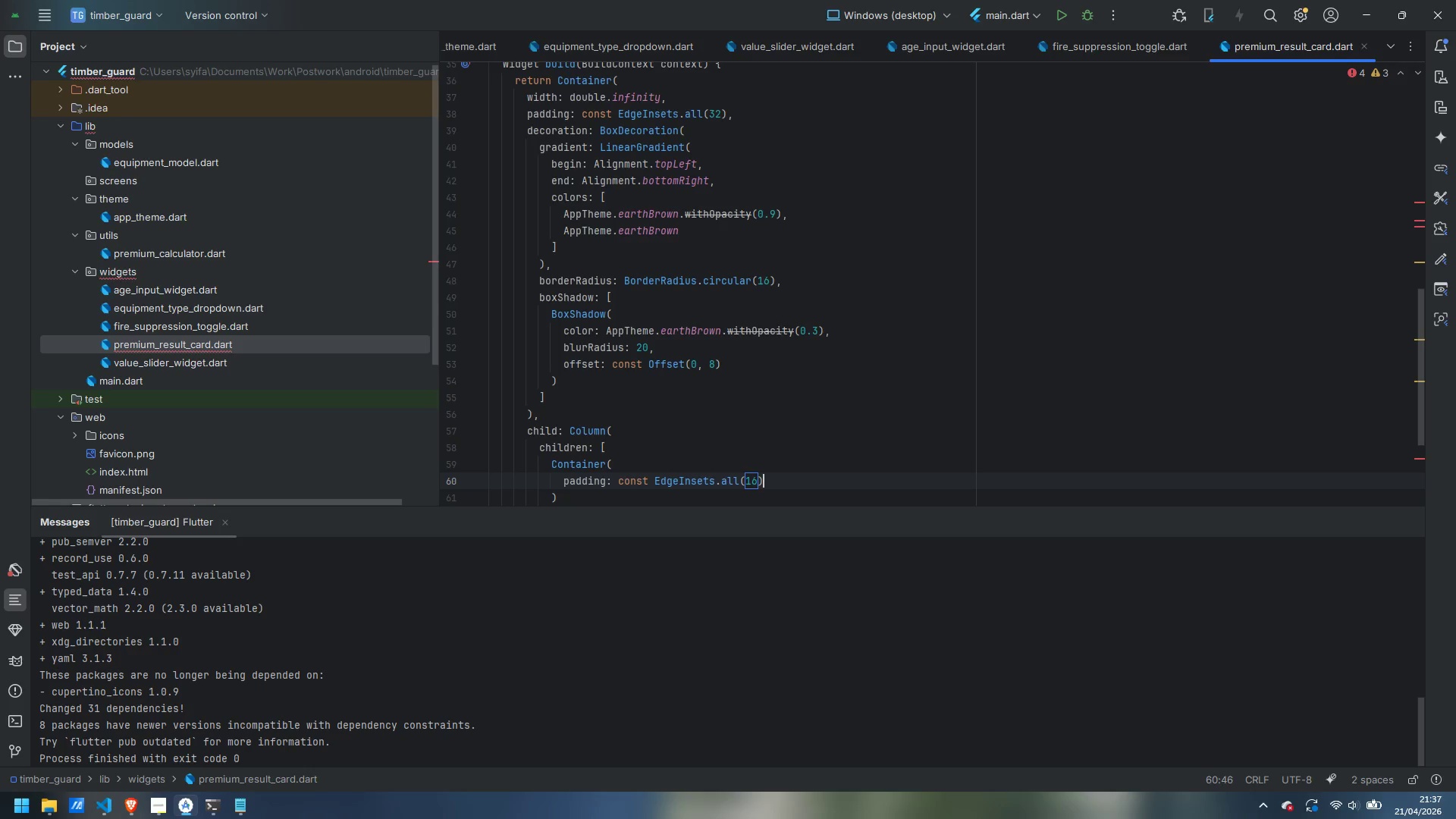 
key(Comma)
 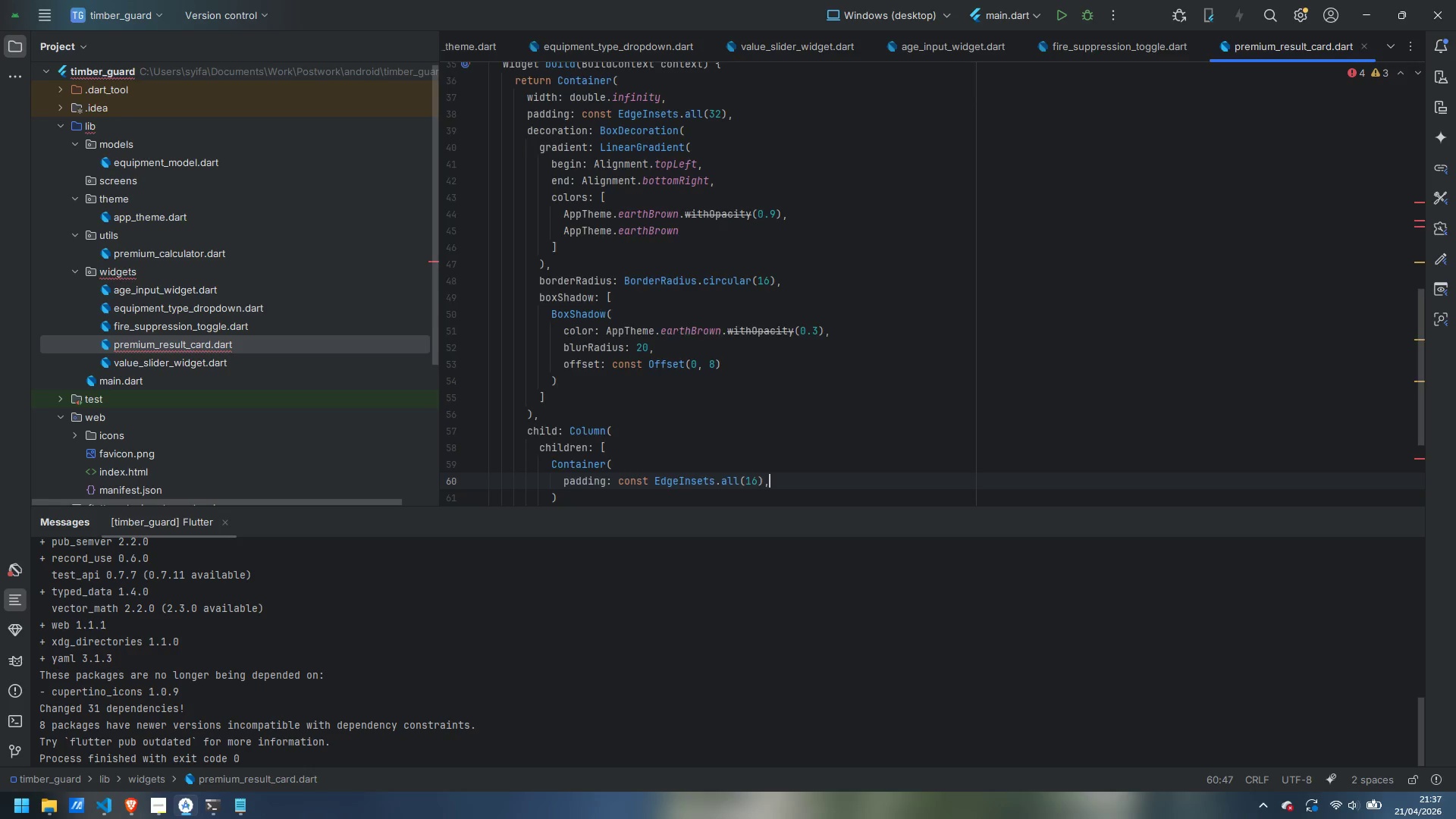 
key(Enter)
 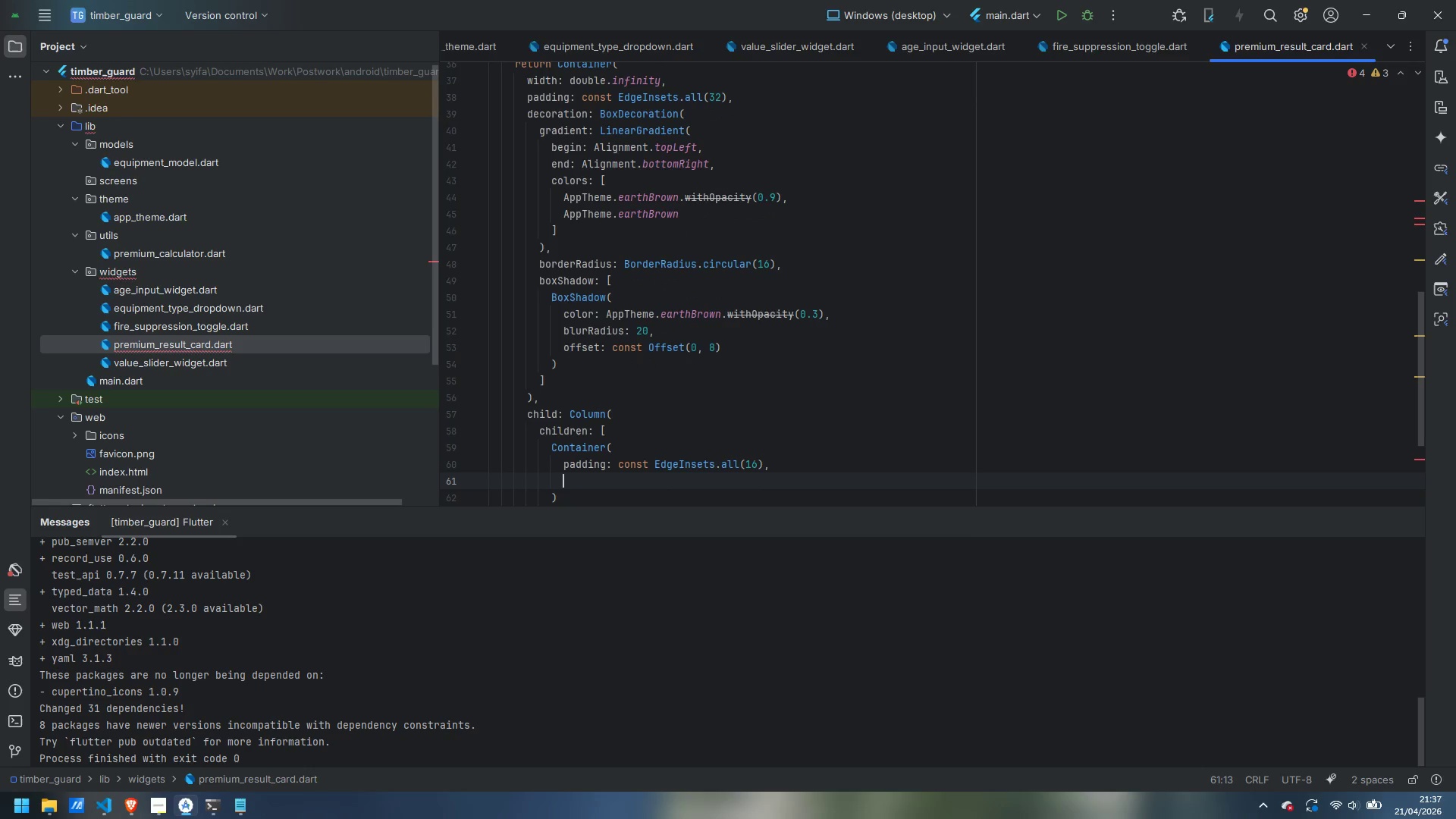 
type(decoration: BoxDecoration()
 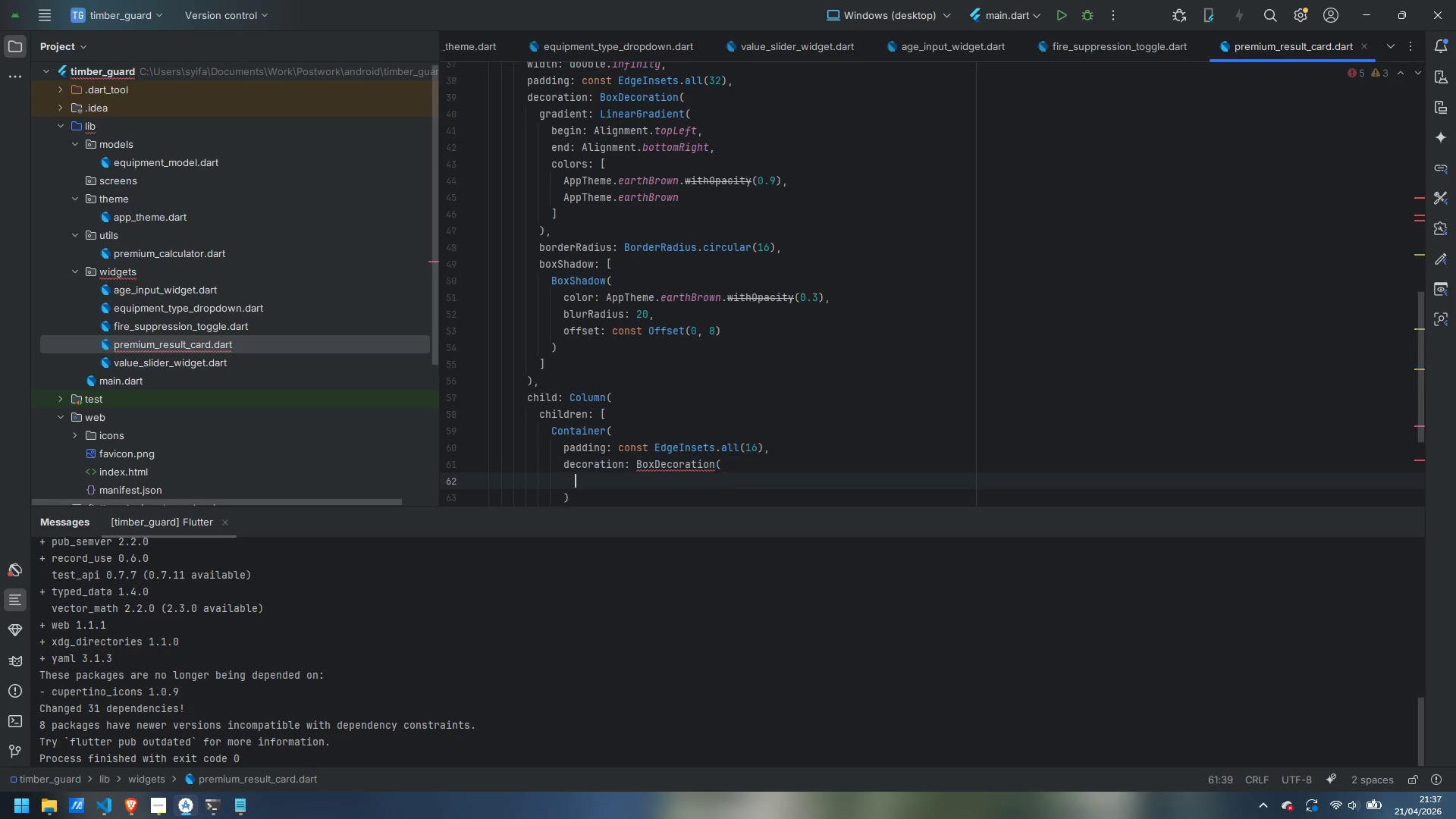 
key(Enter)
 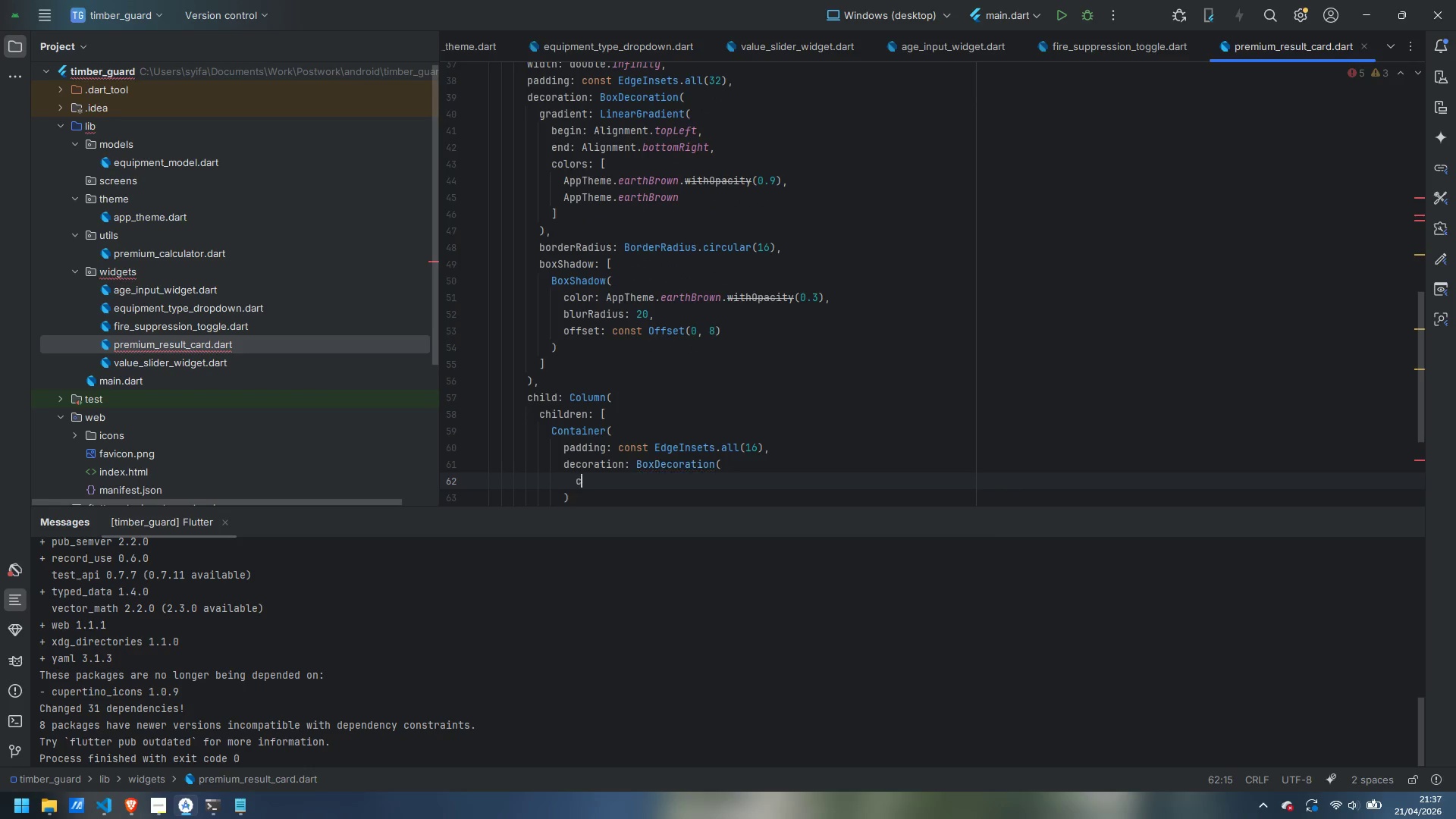 
type(color: Colors.white.withOpacti)
key(Backspace)
key(Backspace)
type(ityu)
key(Backspace)
key(Backspace)
type(y(0.15)
 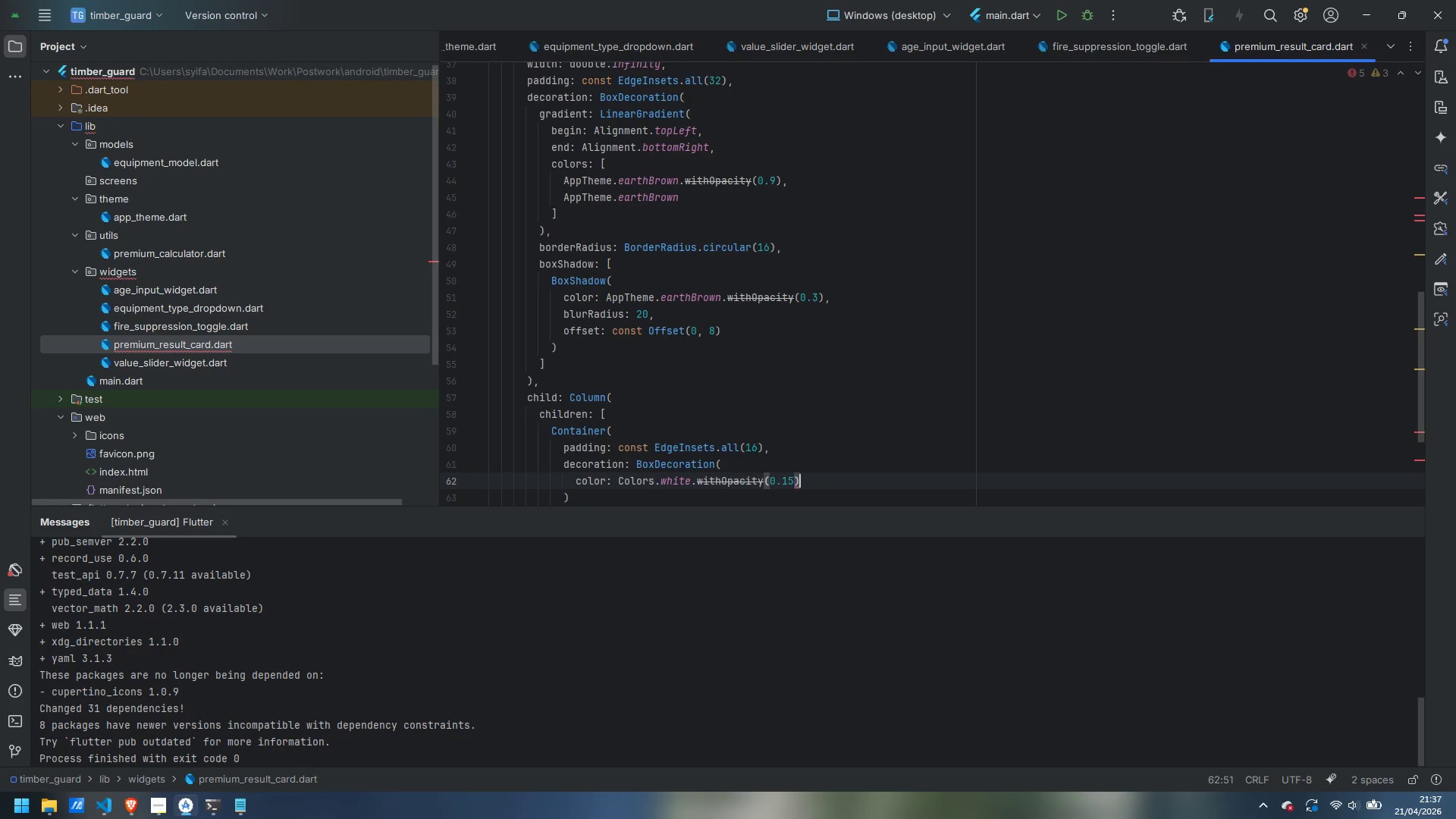 
 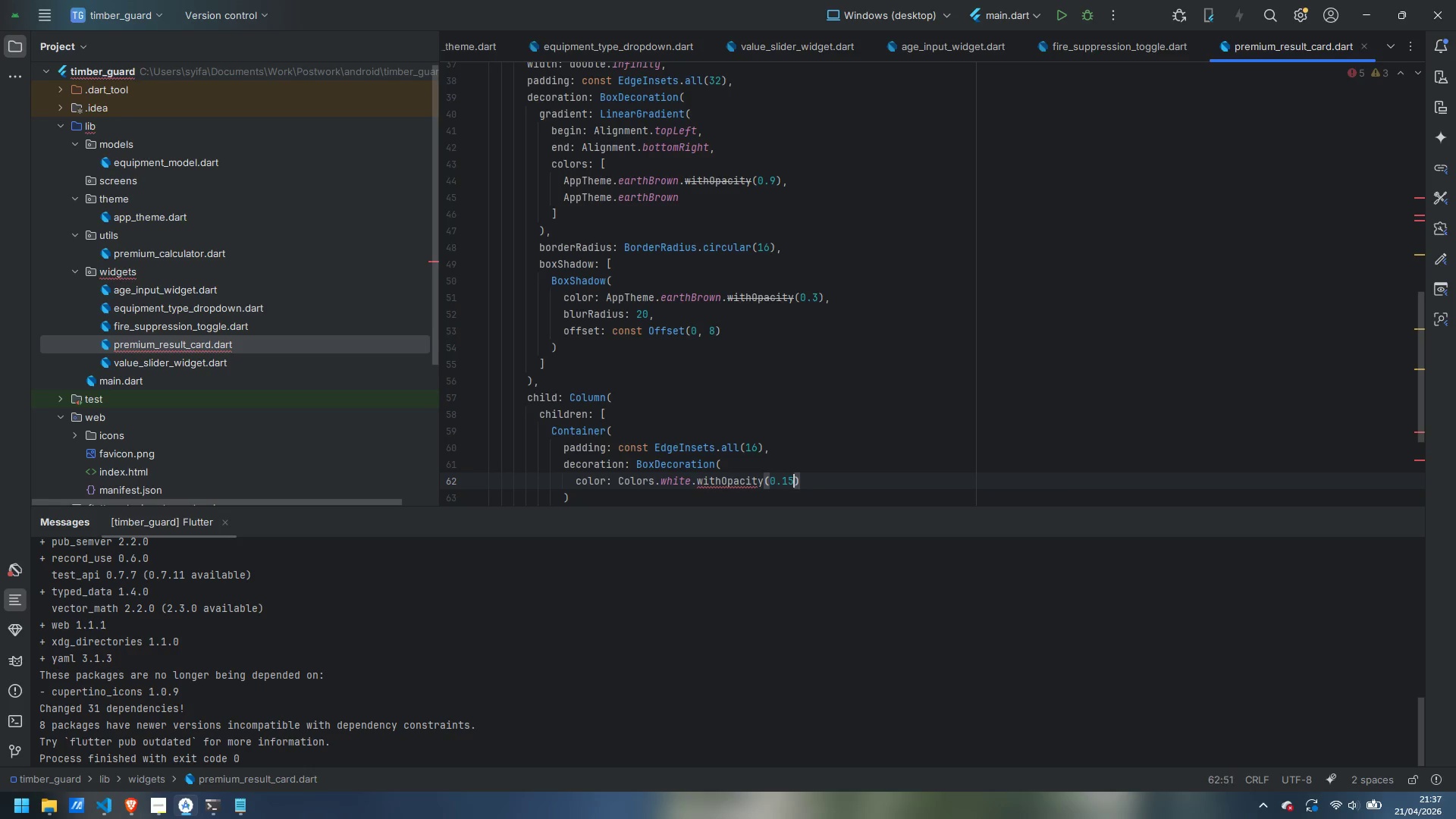 
key(ArrowRight)
 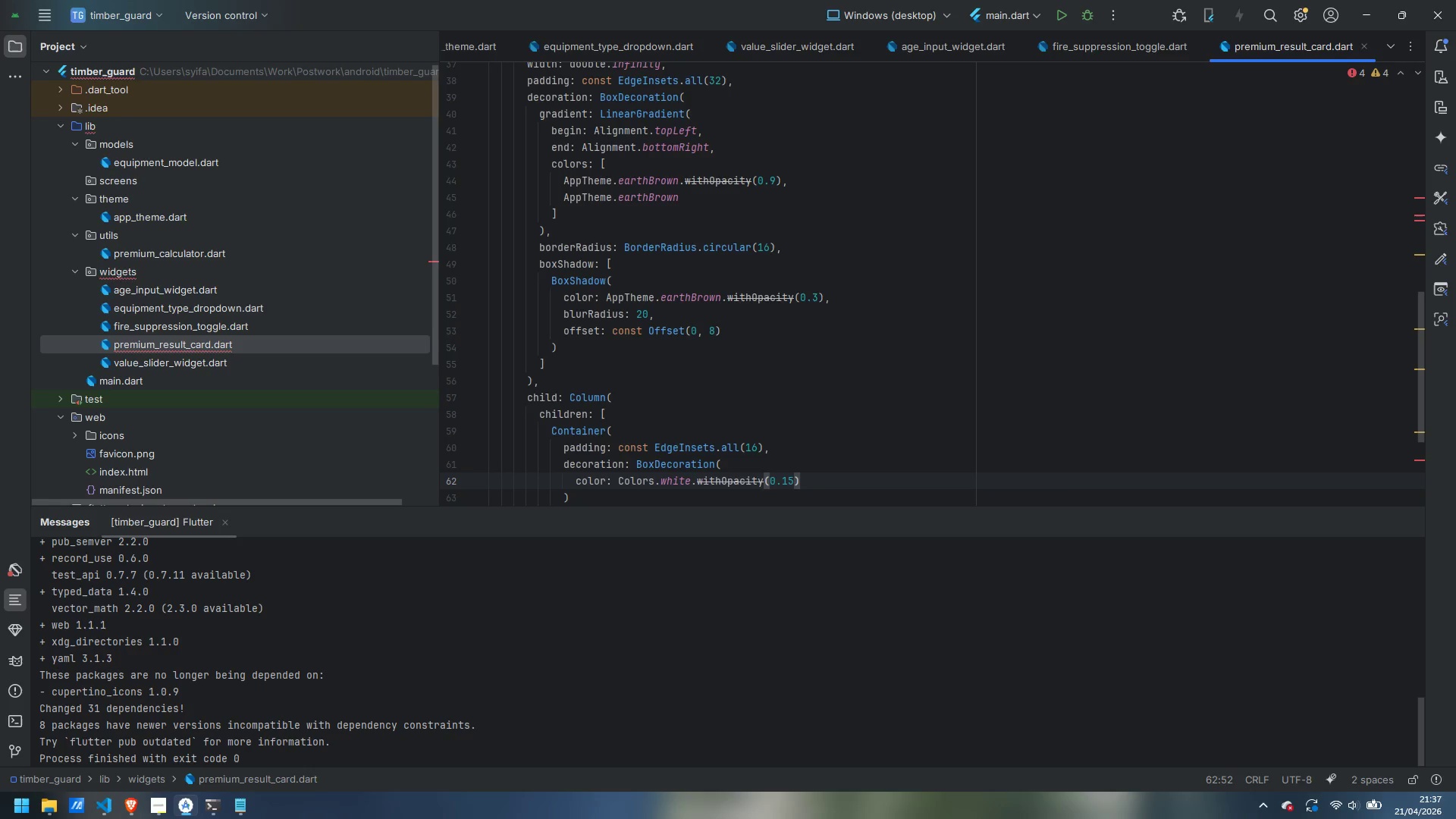 
key(Comma)
 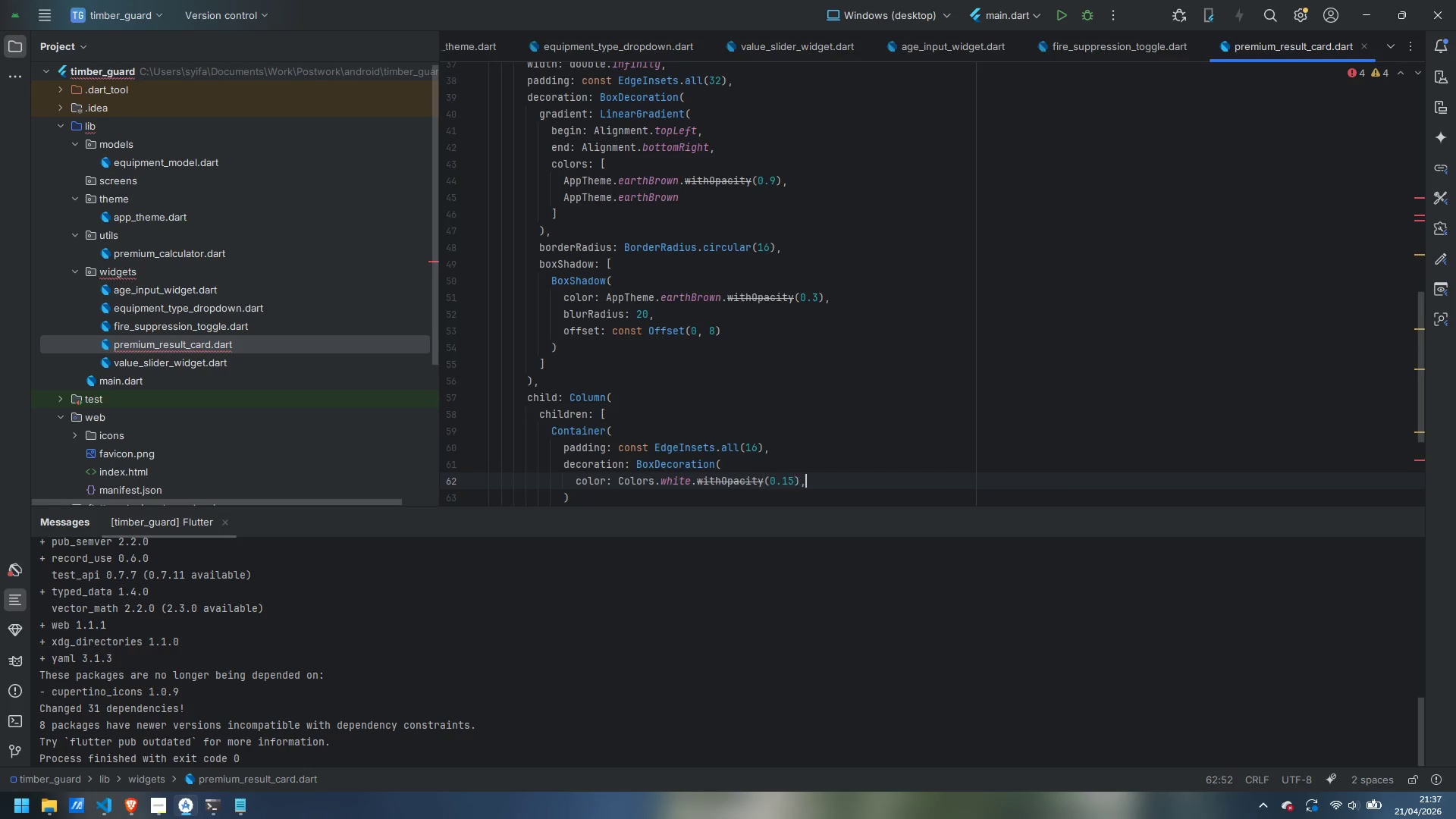 
key(Enter)
 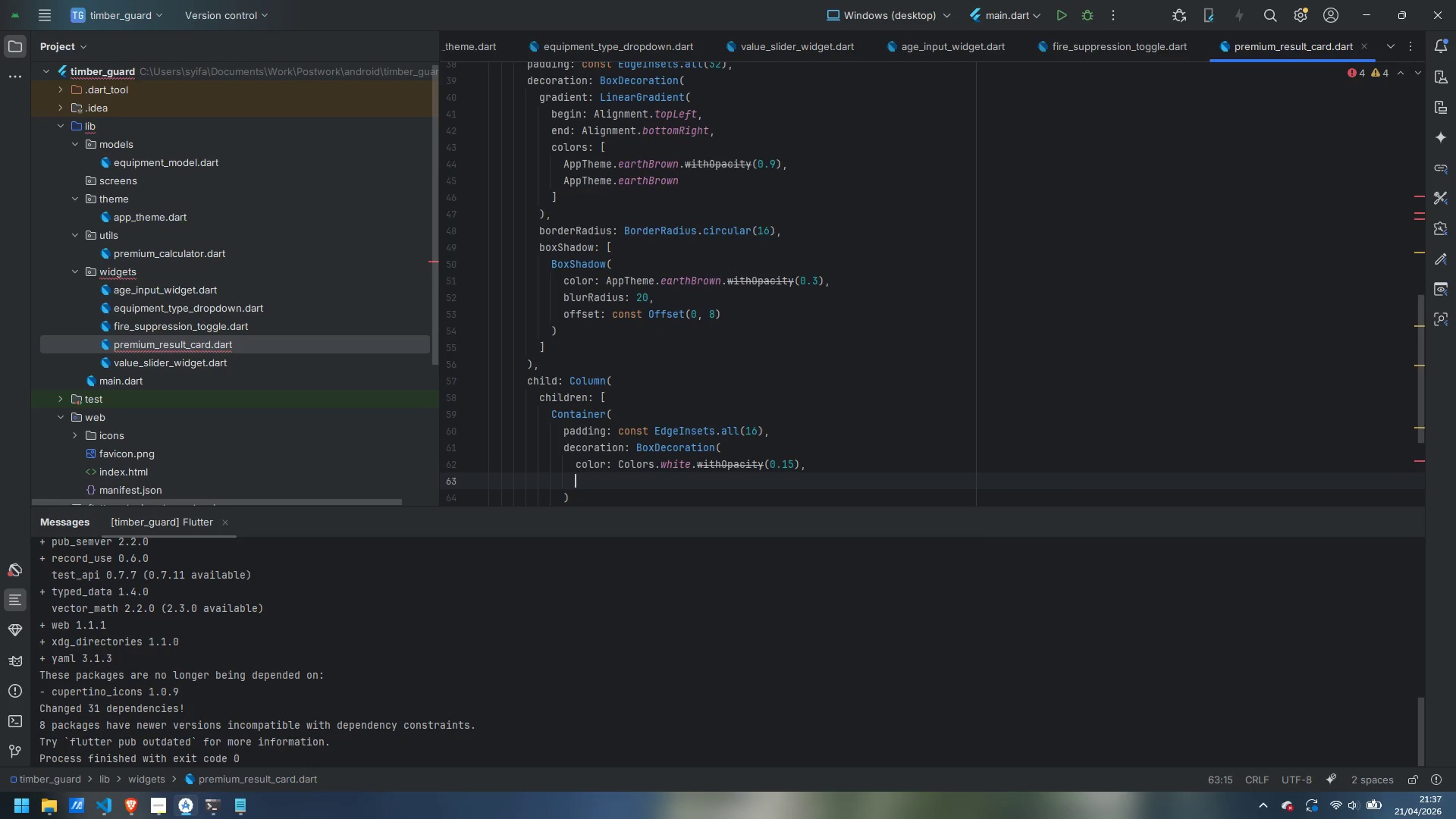 
type(shape: BoxShape.circle)
 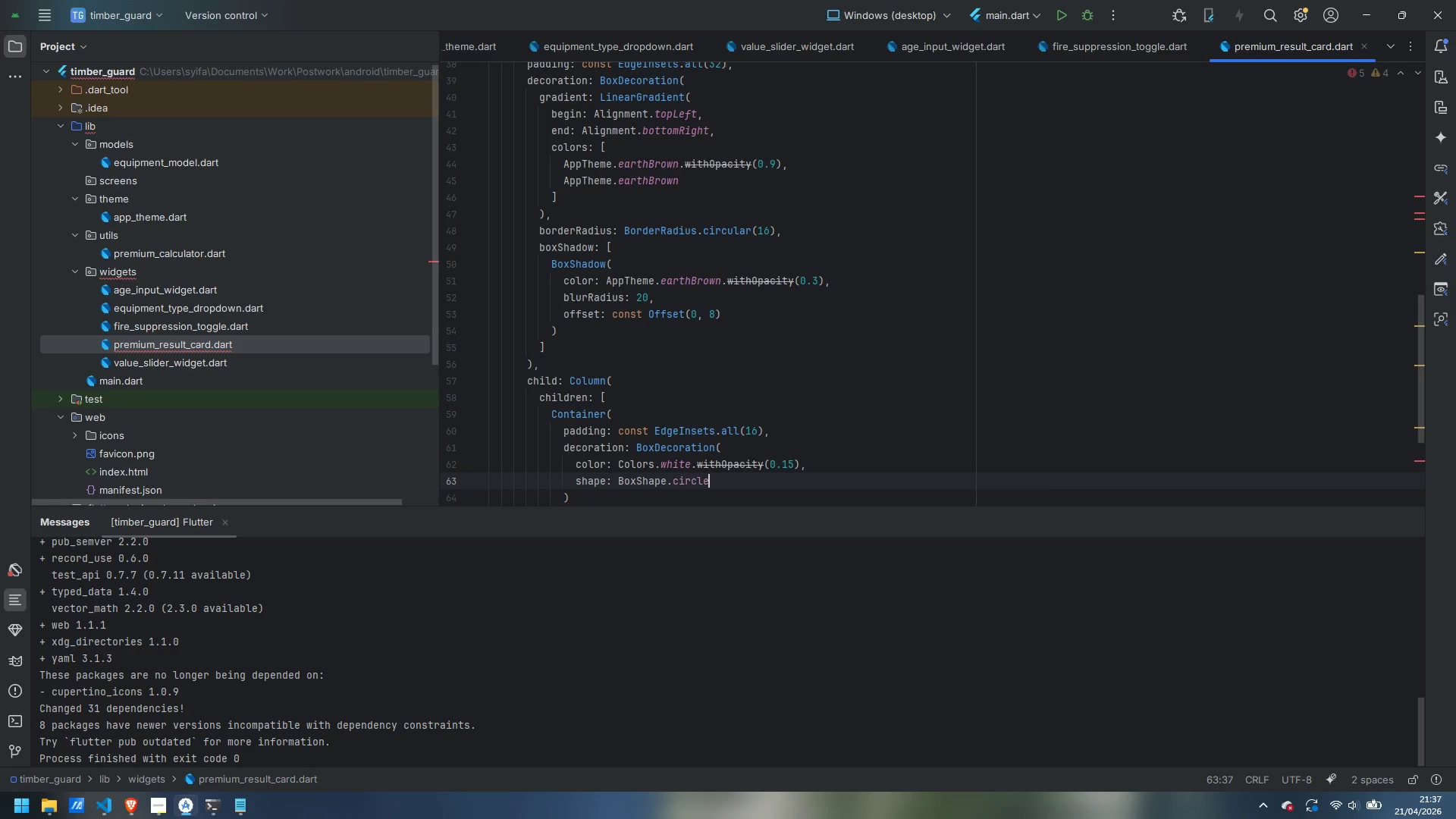 
key(ArrowDown)
 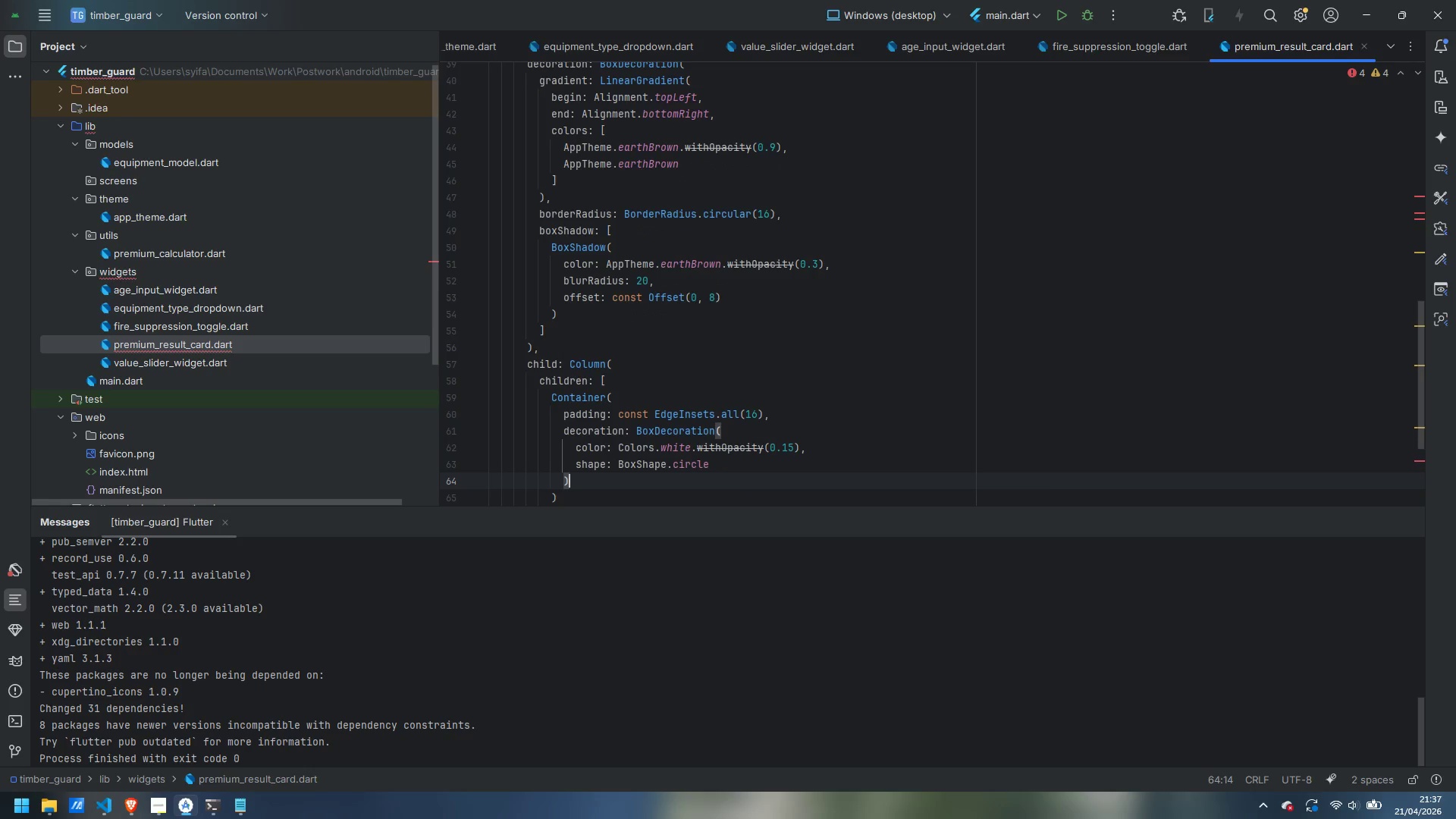 
key(Comma)
 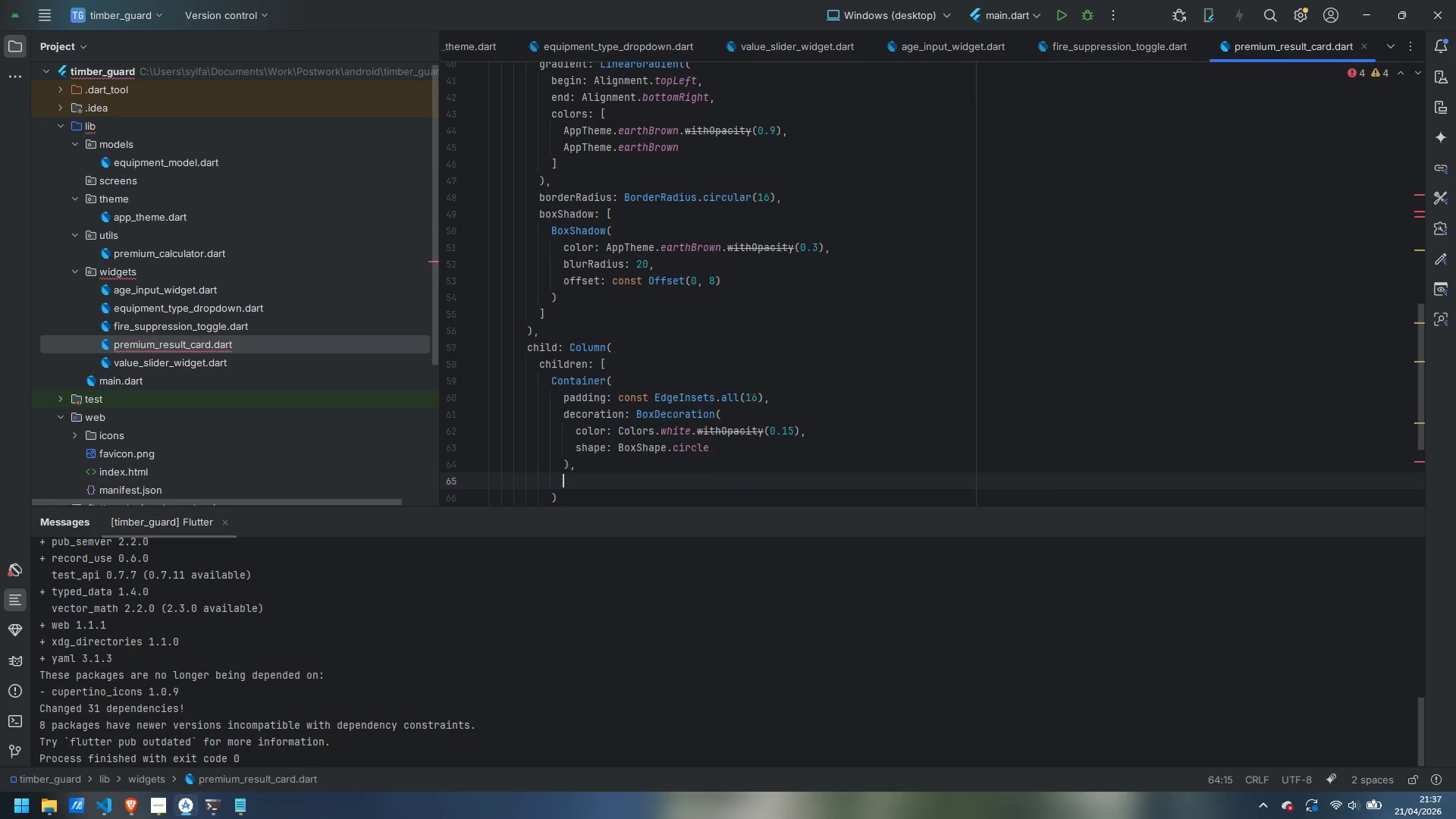 
key(Enter)
 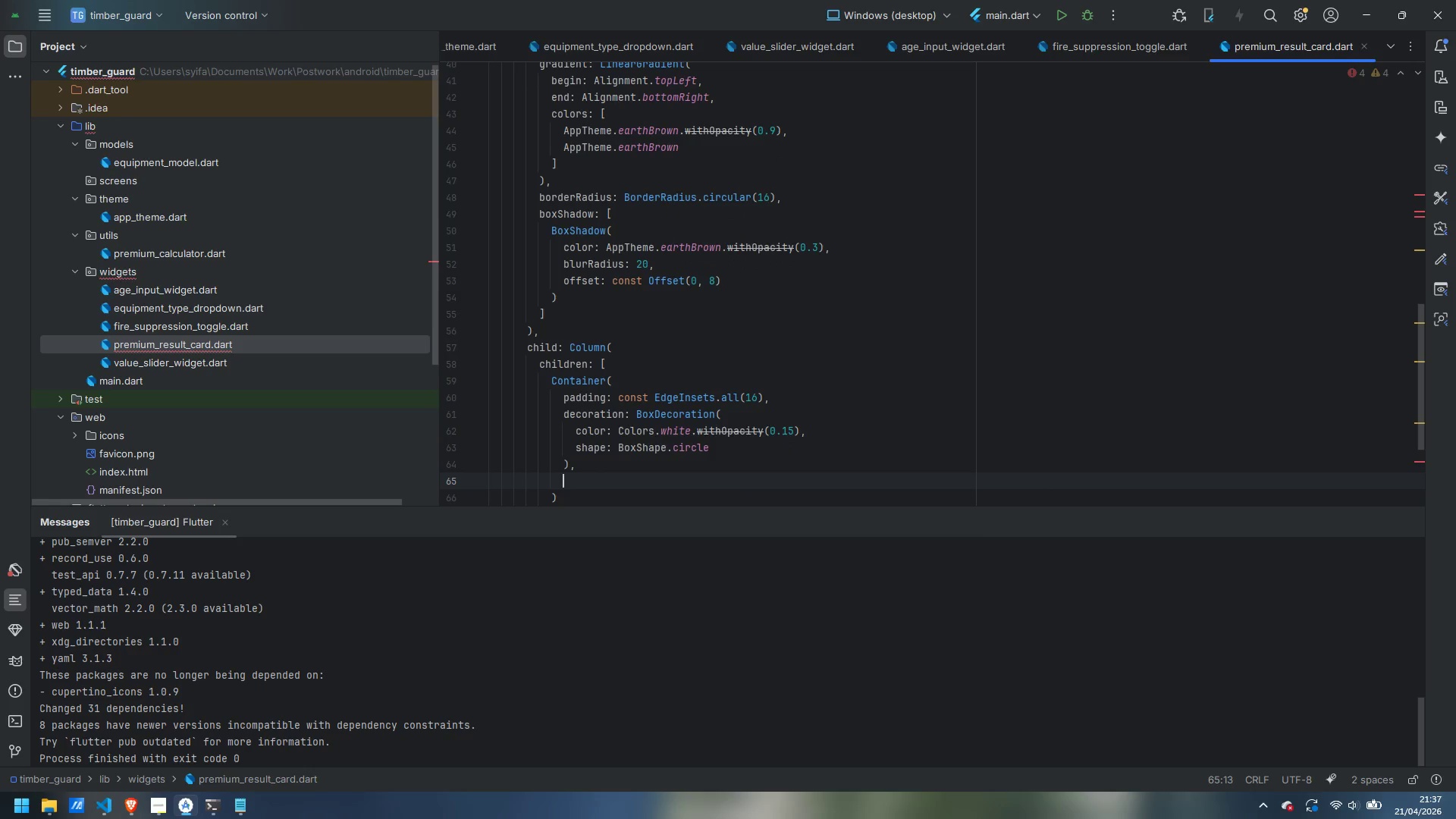 
type(child: const Icon(O)
key(Backspace)
type(Icons.support_agent_rounded)
 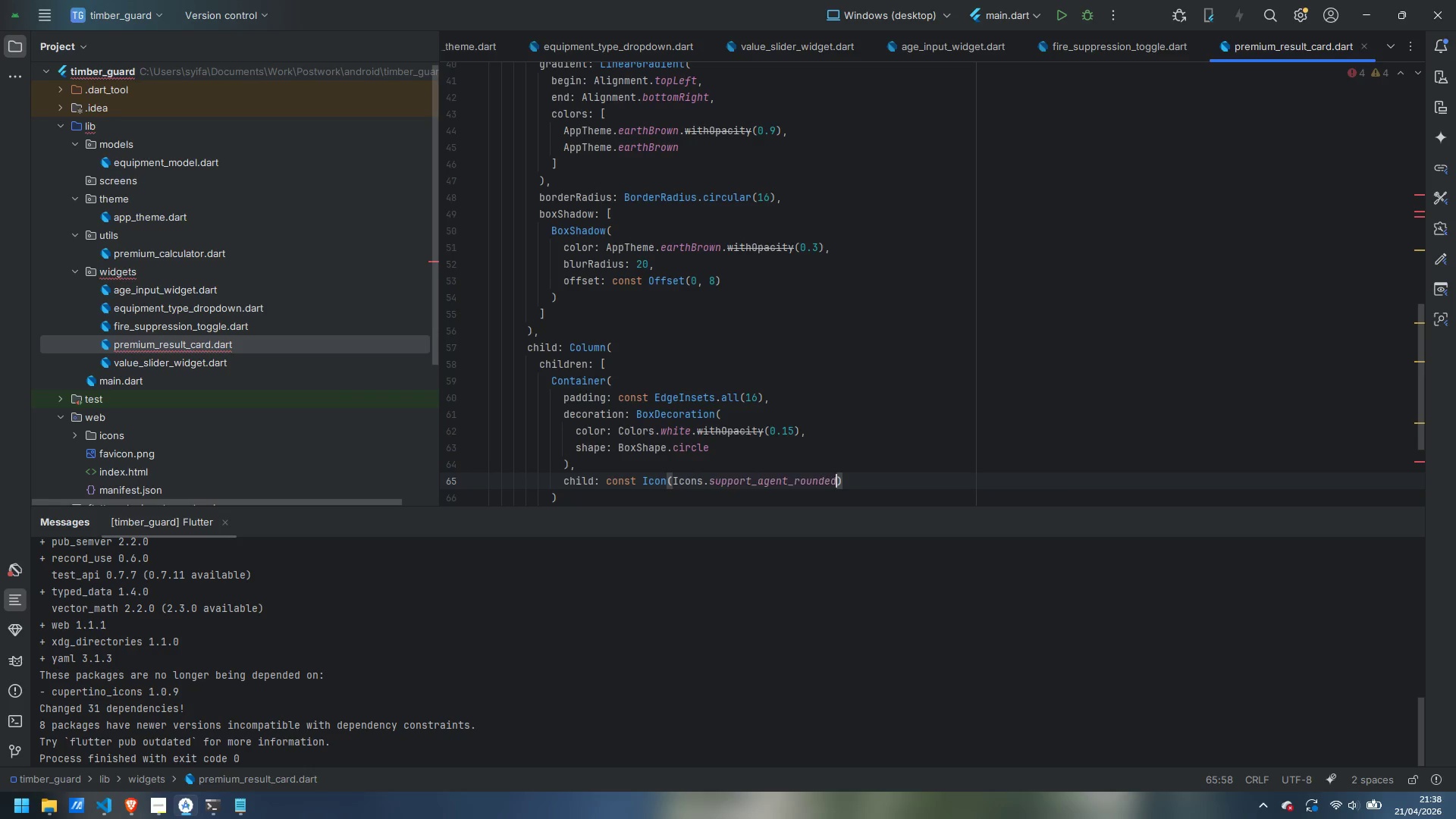 
key(ArrowRight)
 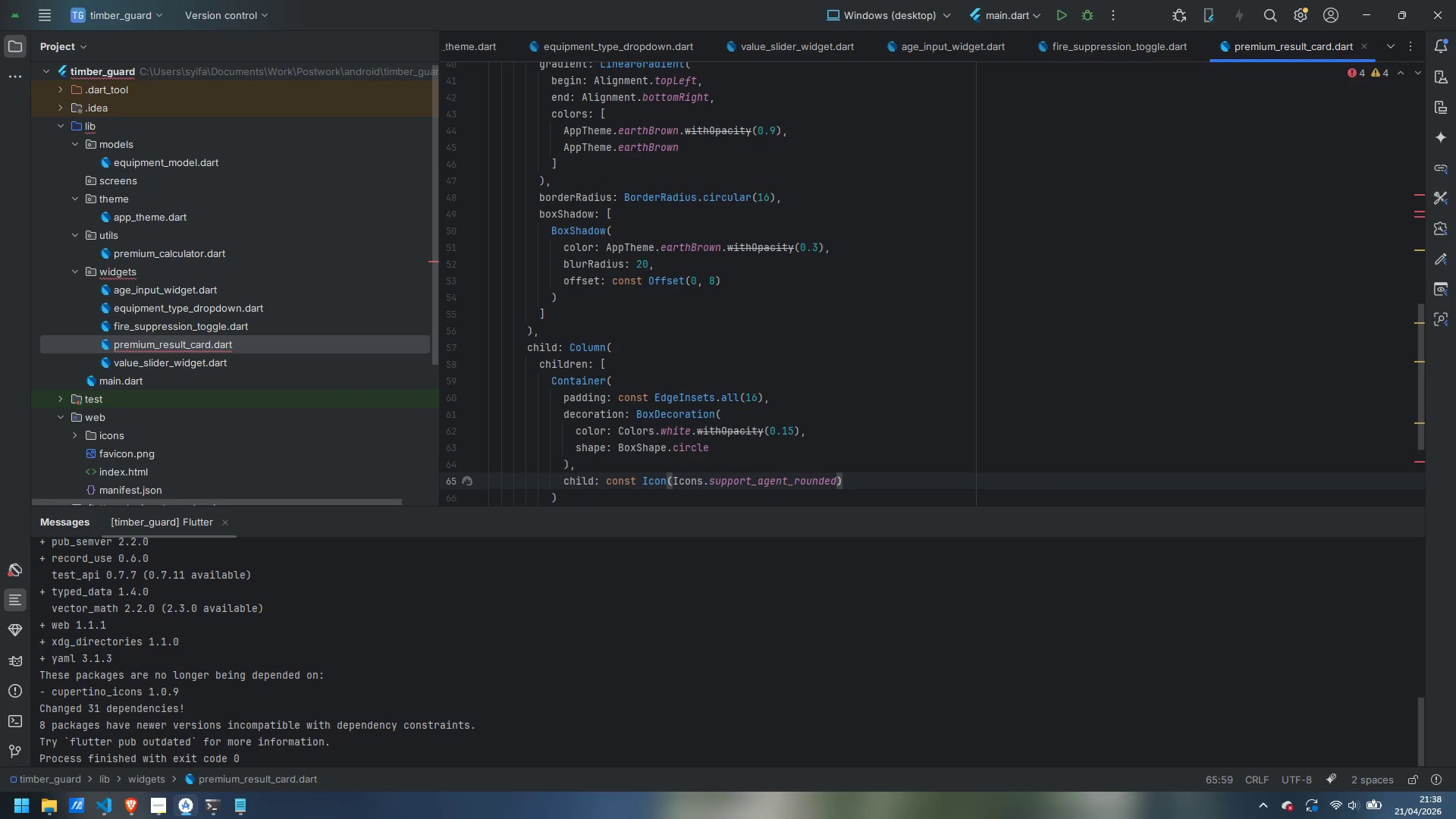 
key(ArrowLeft)
 